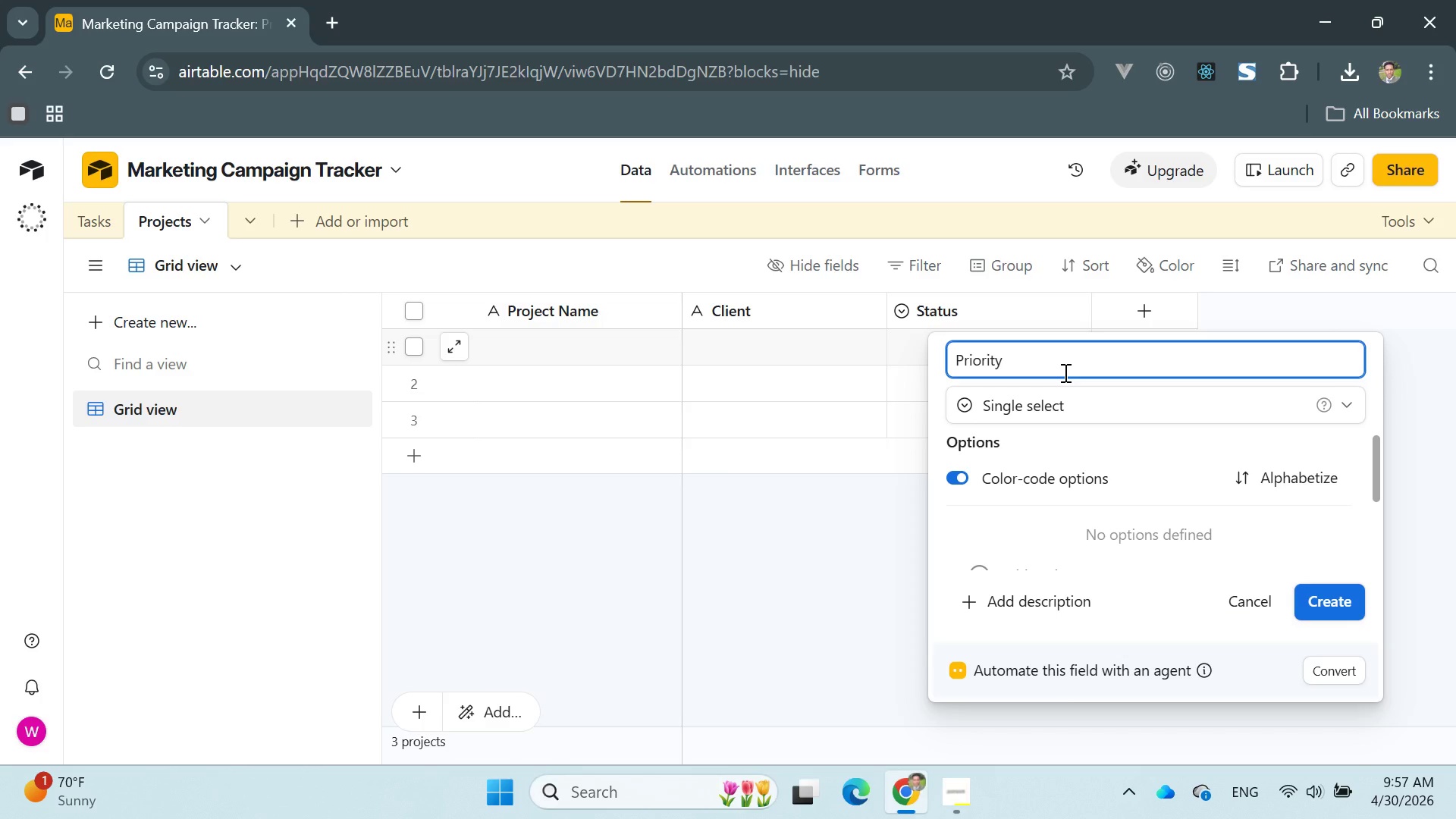 
left_click([1016, 469])
 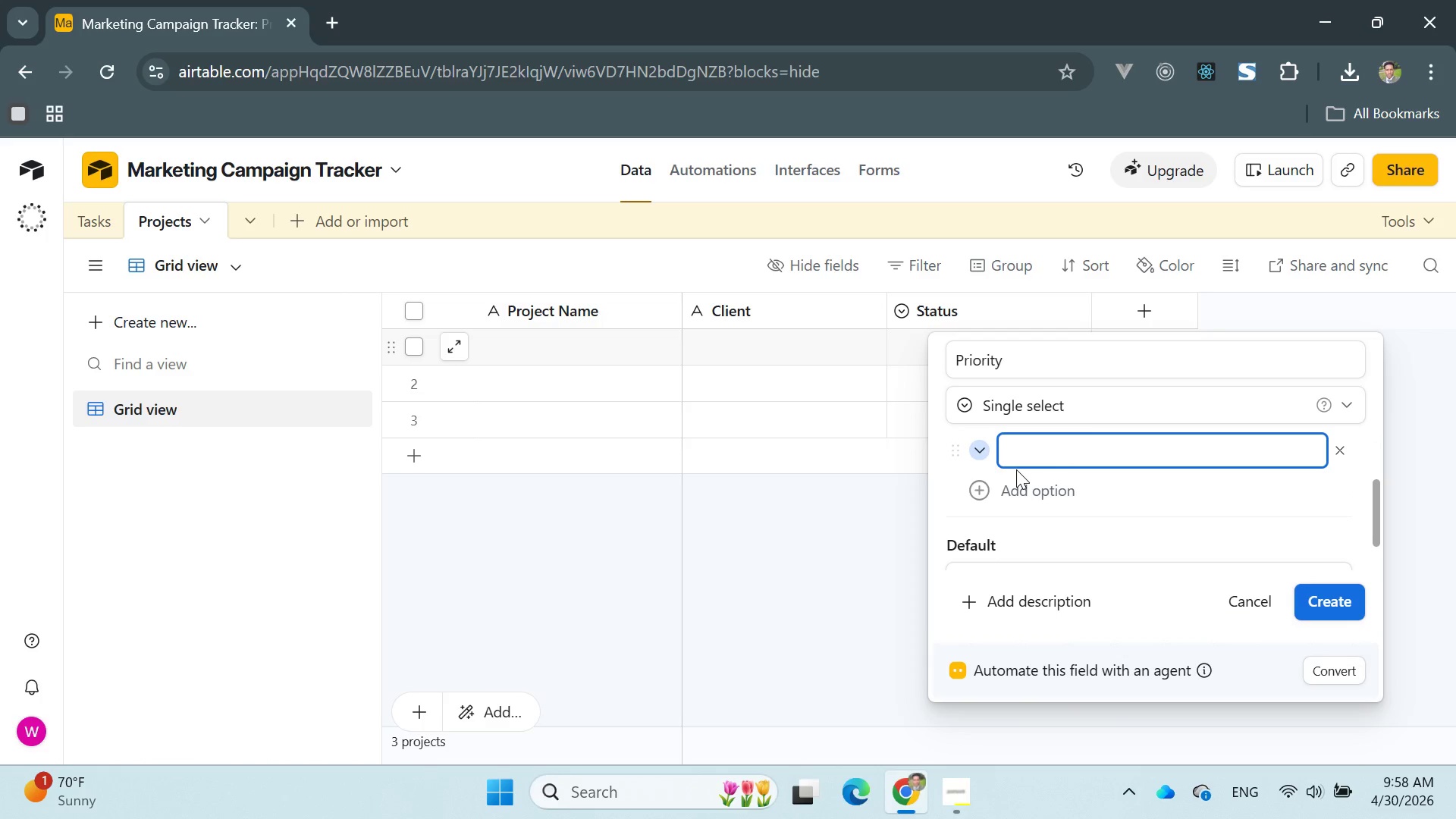 
type(High)
 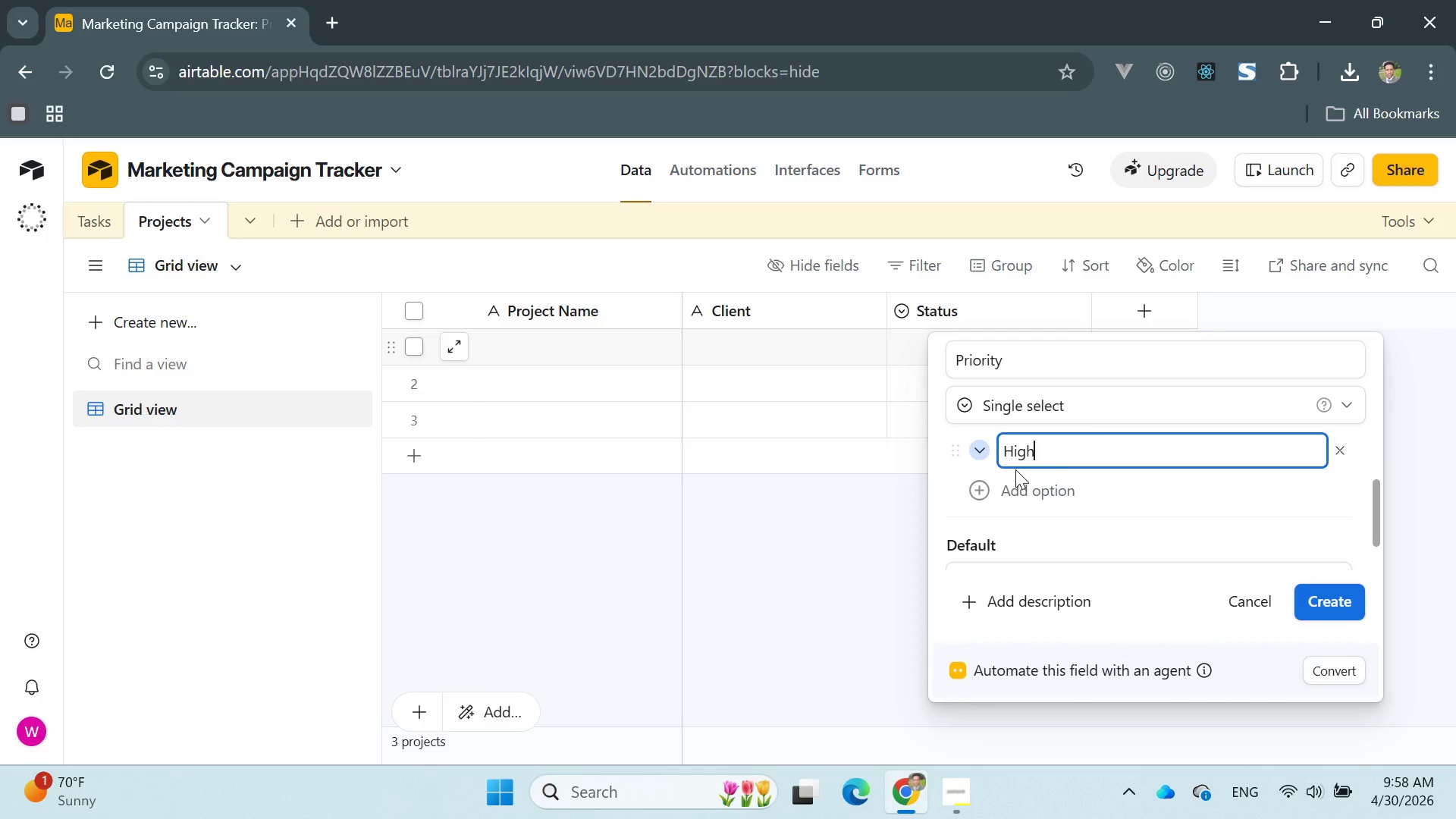 
left_click([1021, 494])
 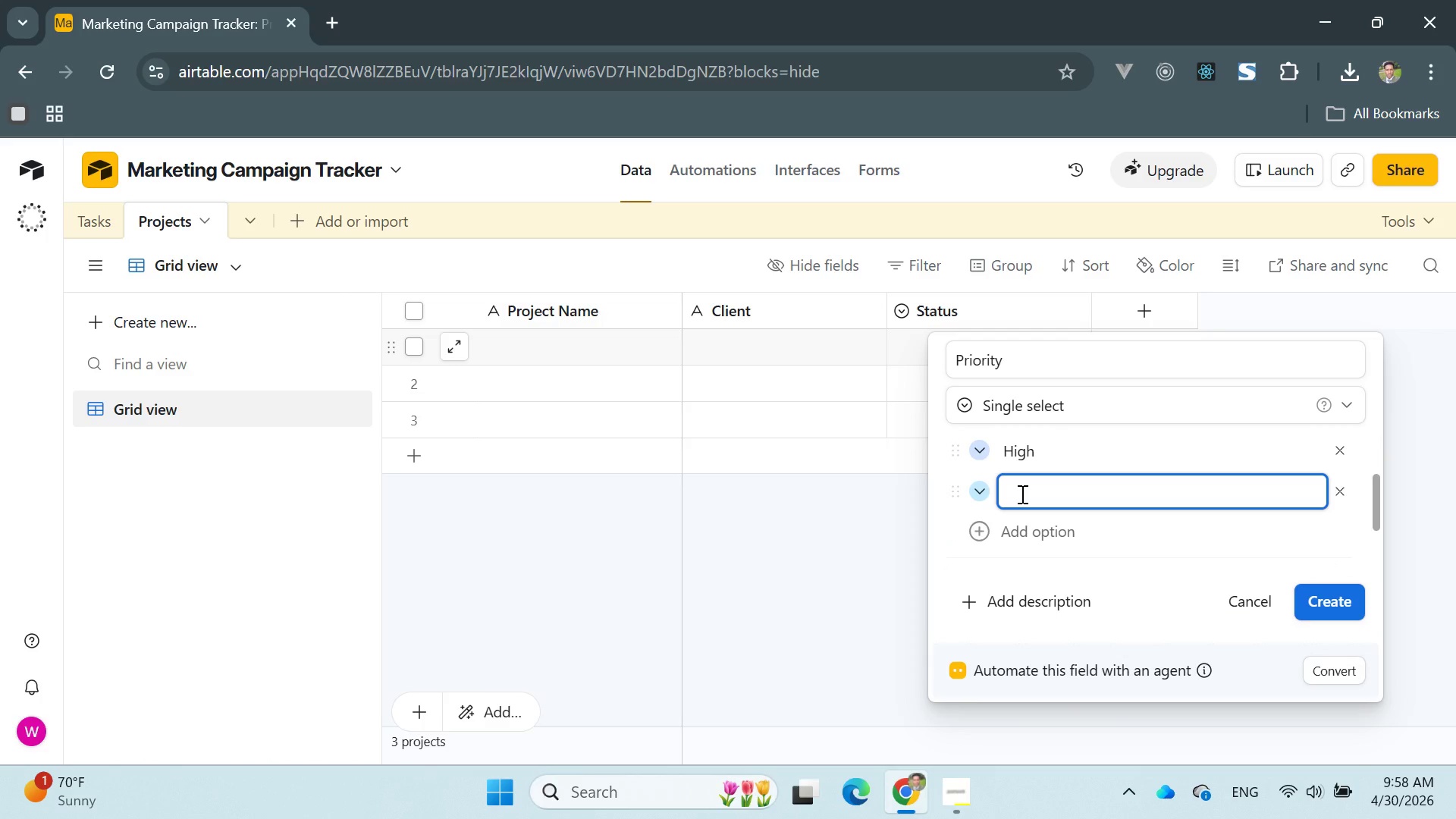 
hold_key(key=CapsLock, duration=0.38)
 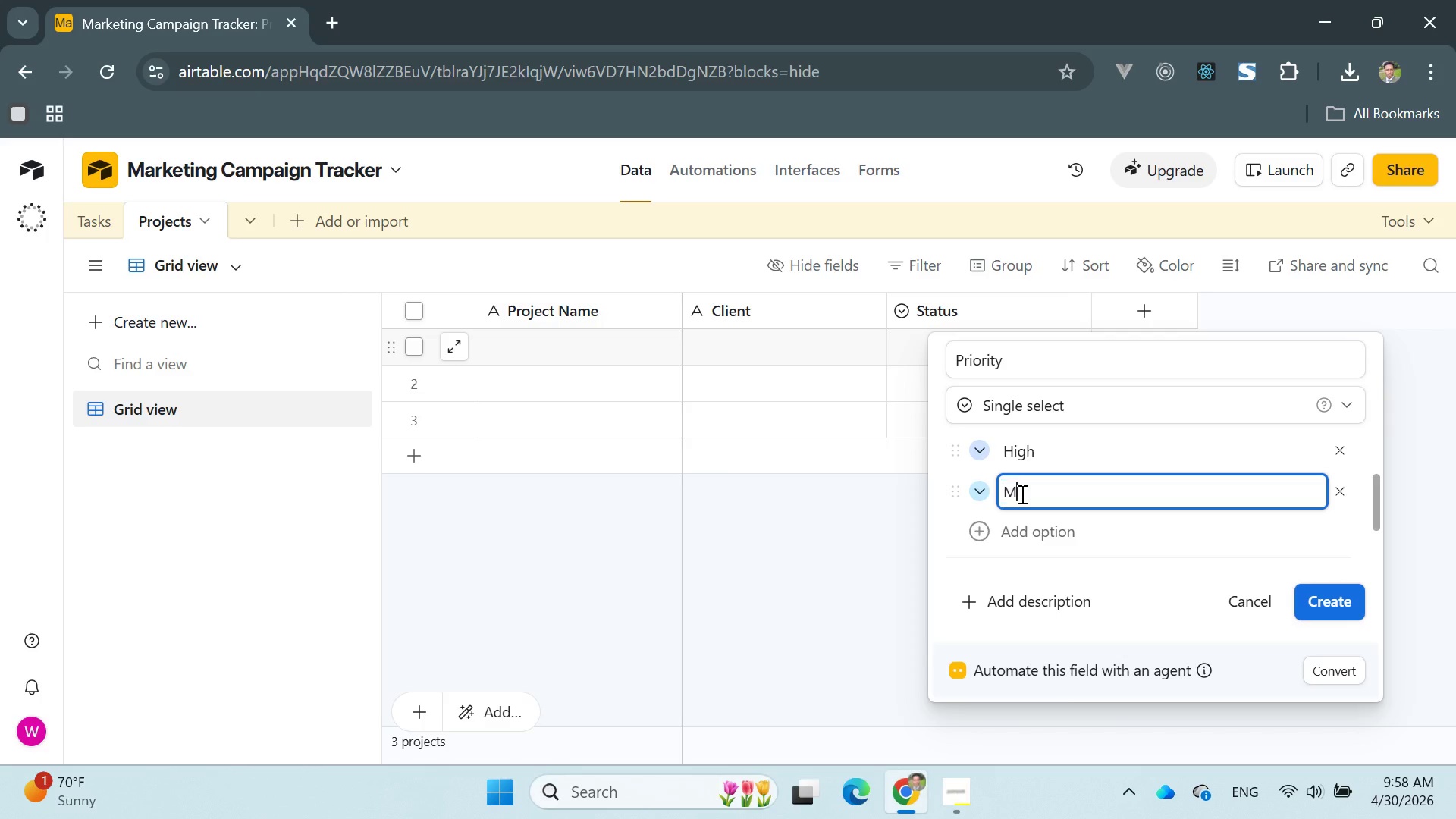 
type(Midium)
 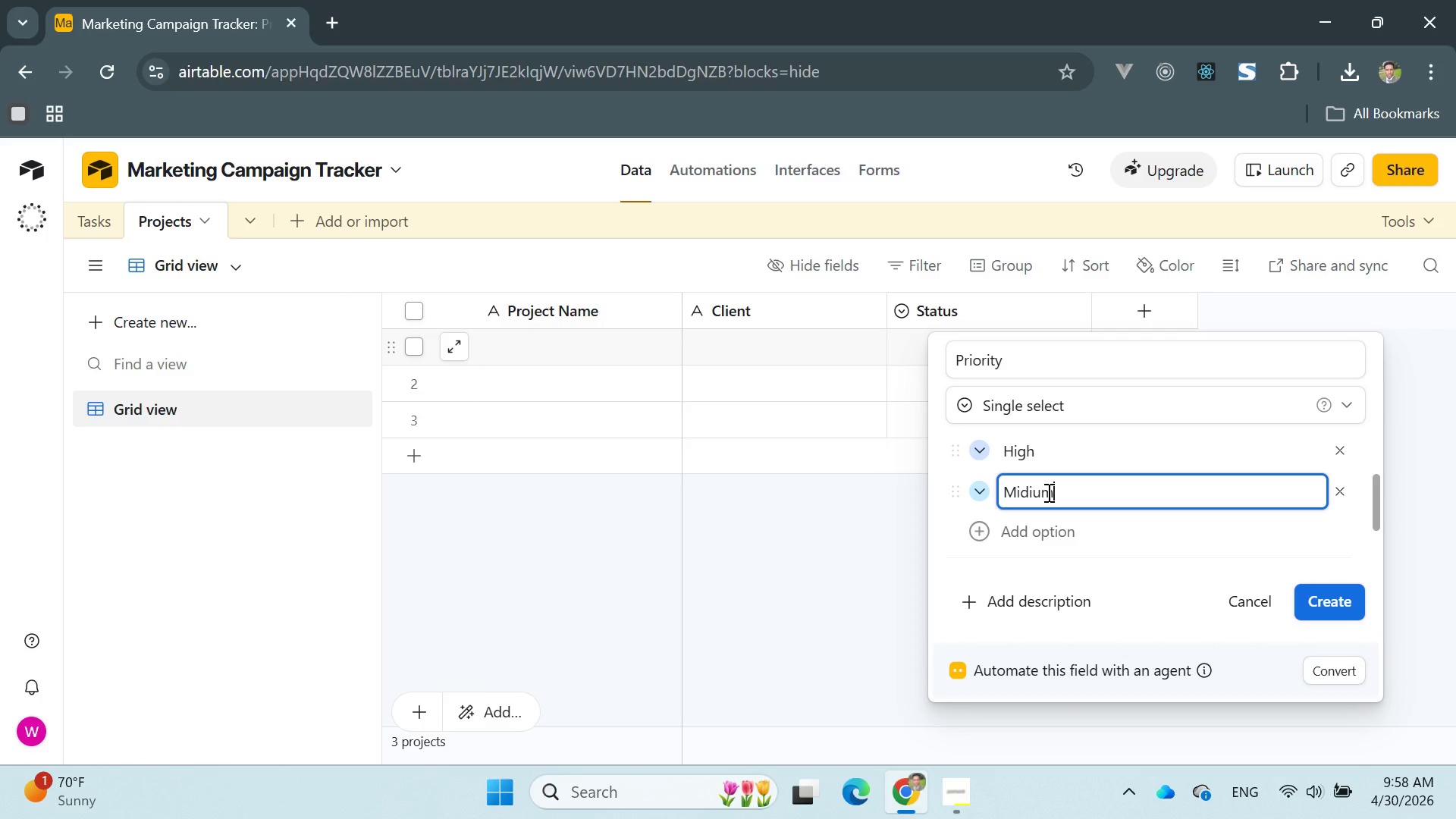 
key(Backspace)
key(Backspace)
key(Backspace)
key(Backspace)
type(e)
key(Backspace)
key(Backspace)
type(ed)
key(Backspace)
type(dium)
 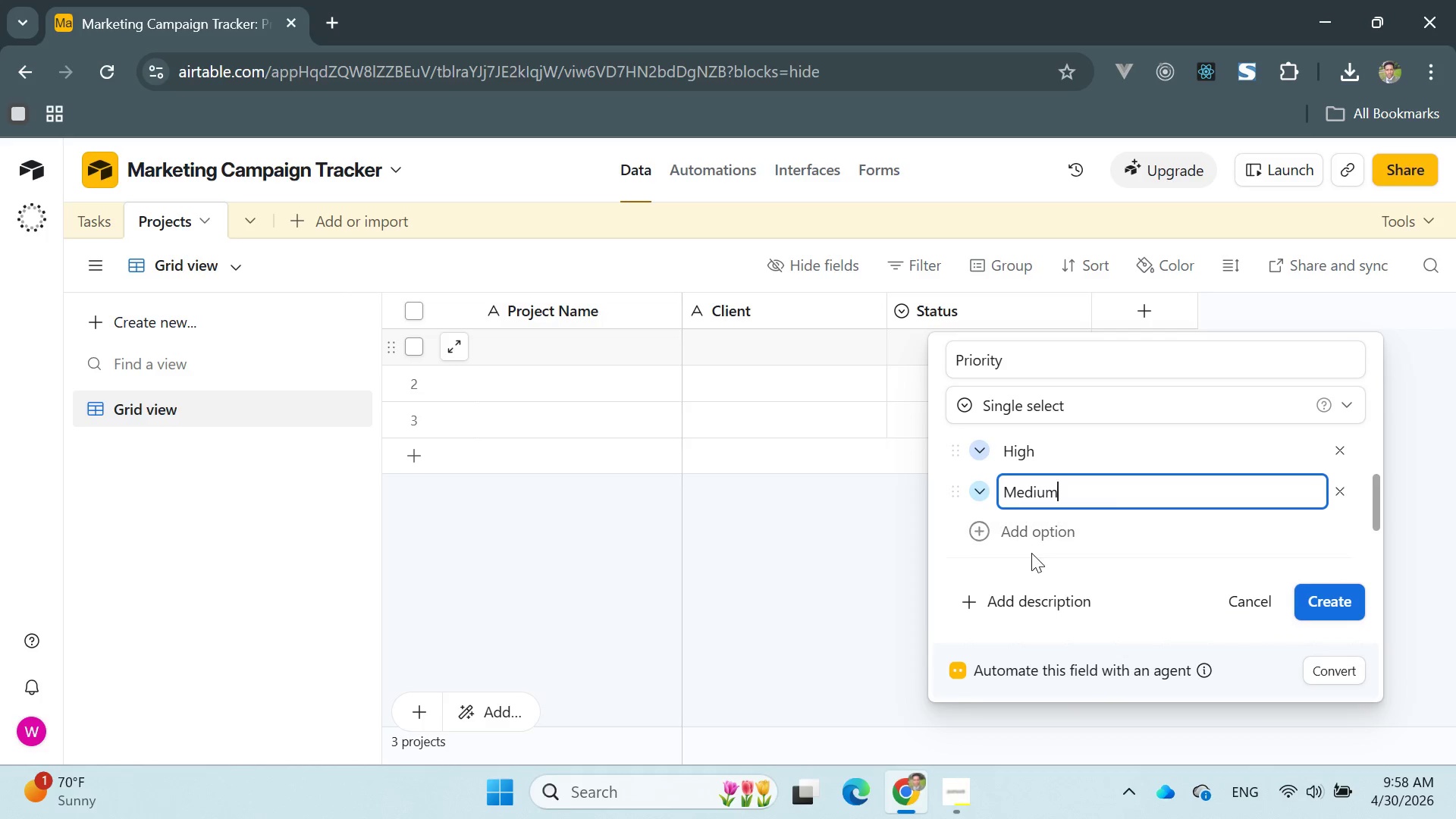 
left_click([1026, 536])
 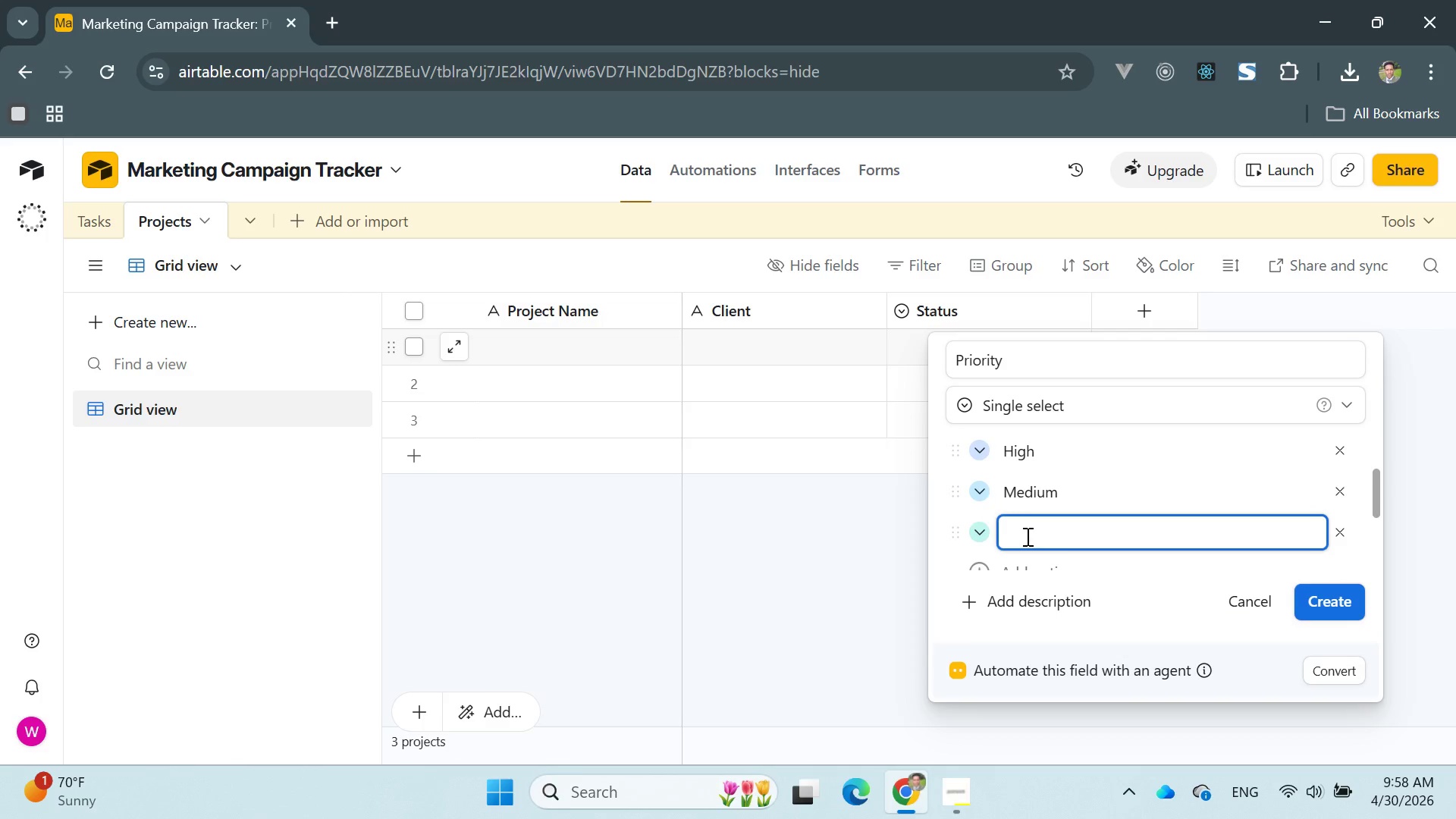 
type(Low)
 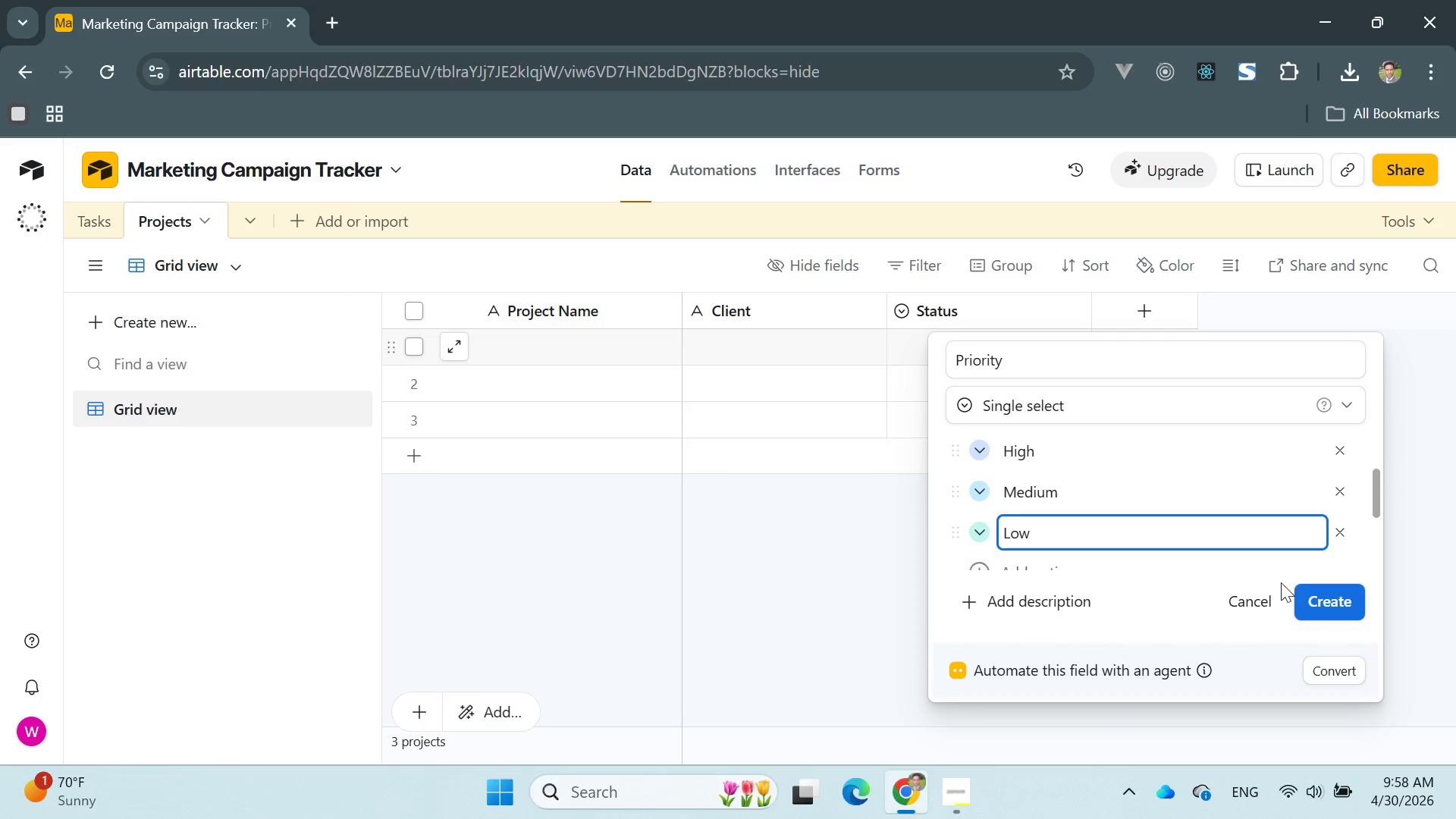 
left_click([1312, 592])
 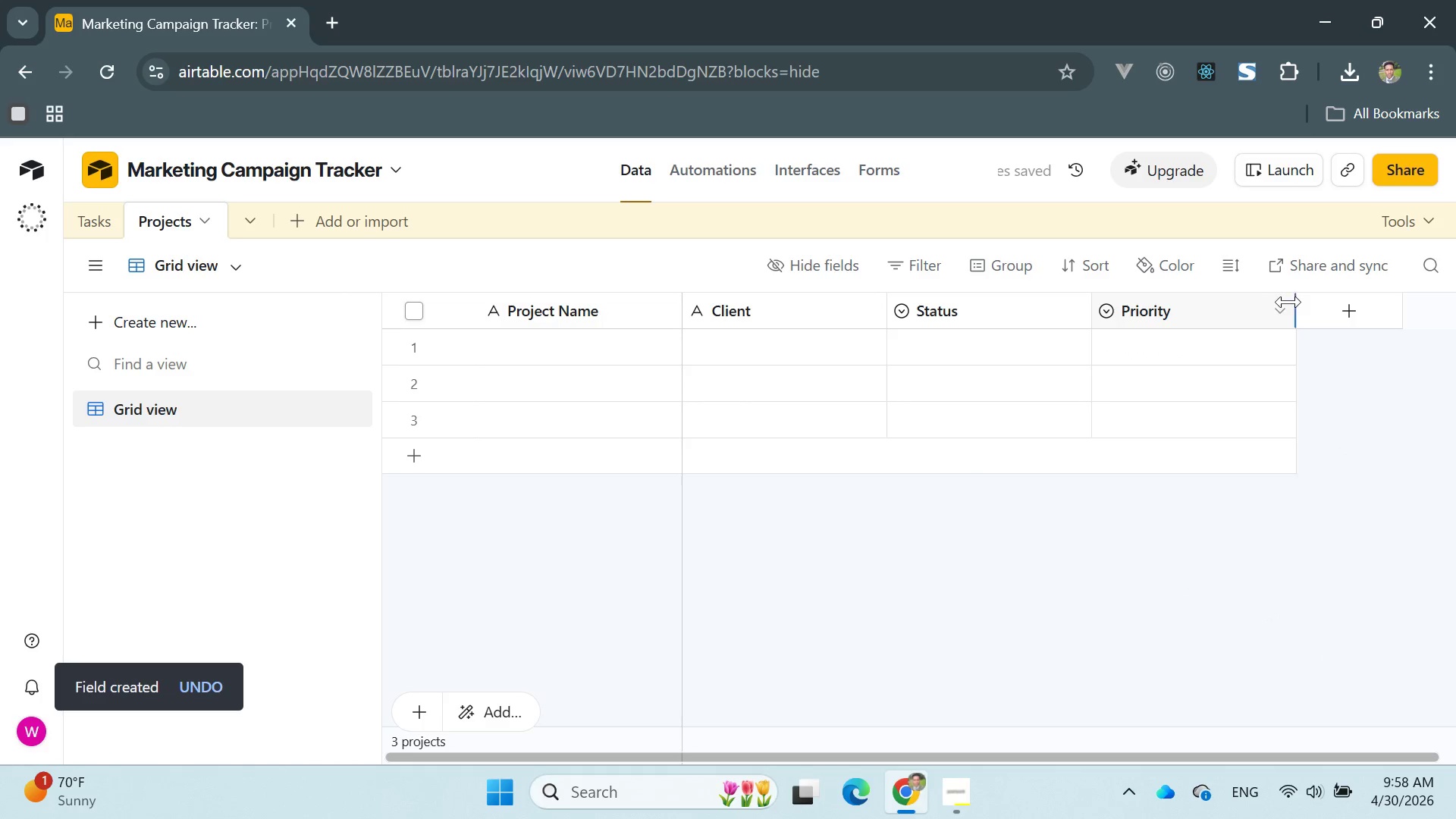 
left_click([1336, 308])
 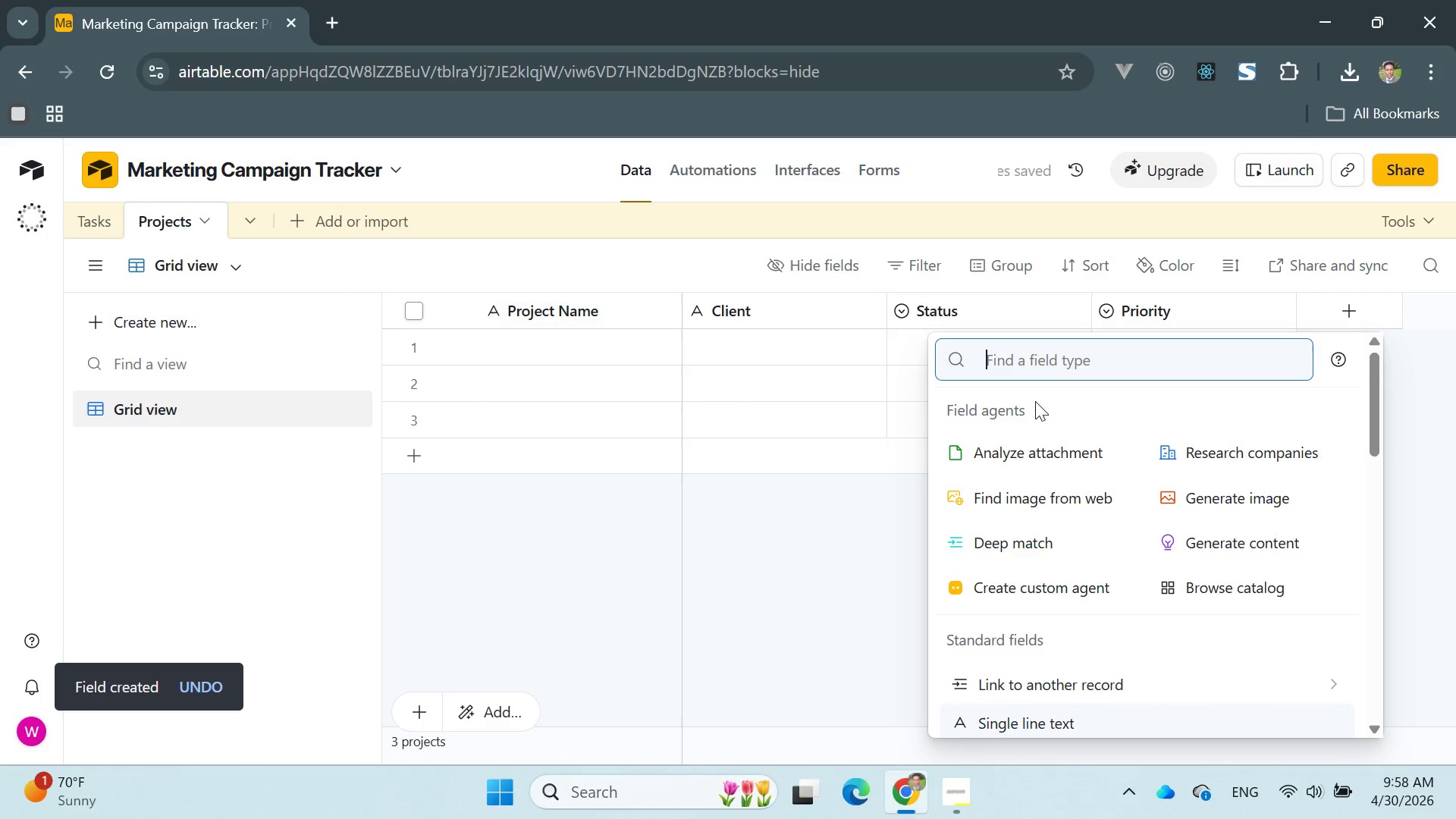 
scroll: coordinate [1062, 566], scroll_direction: down, amount: 4.0
 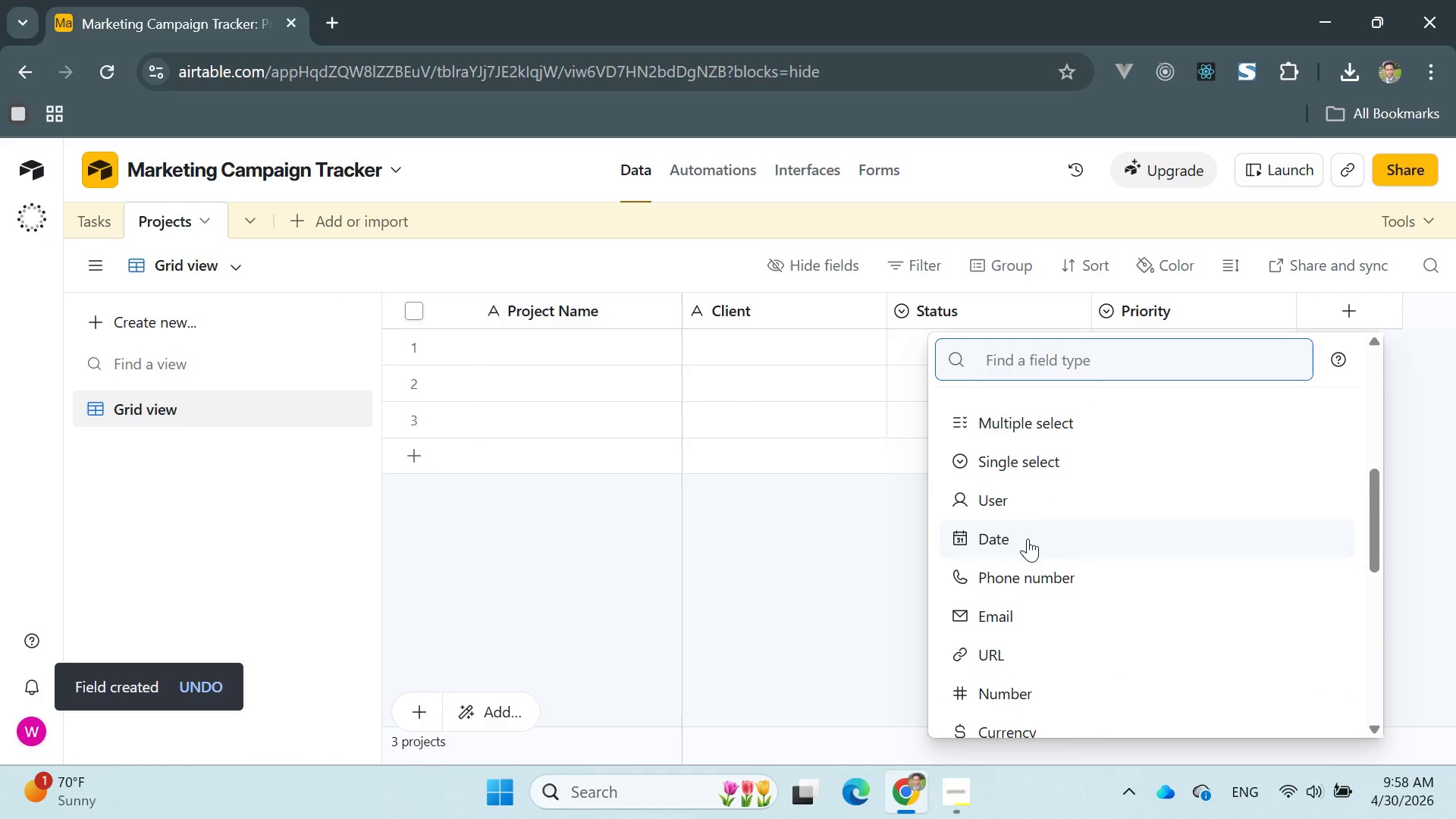 
left_click([1018, 530])
 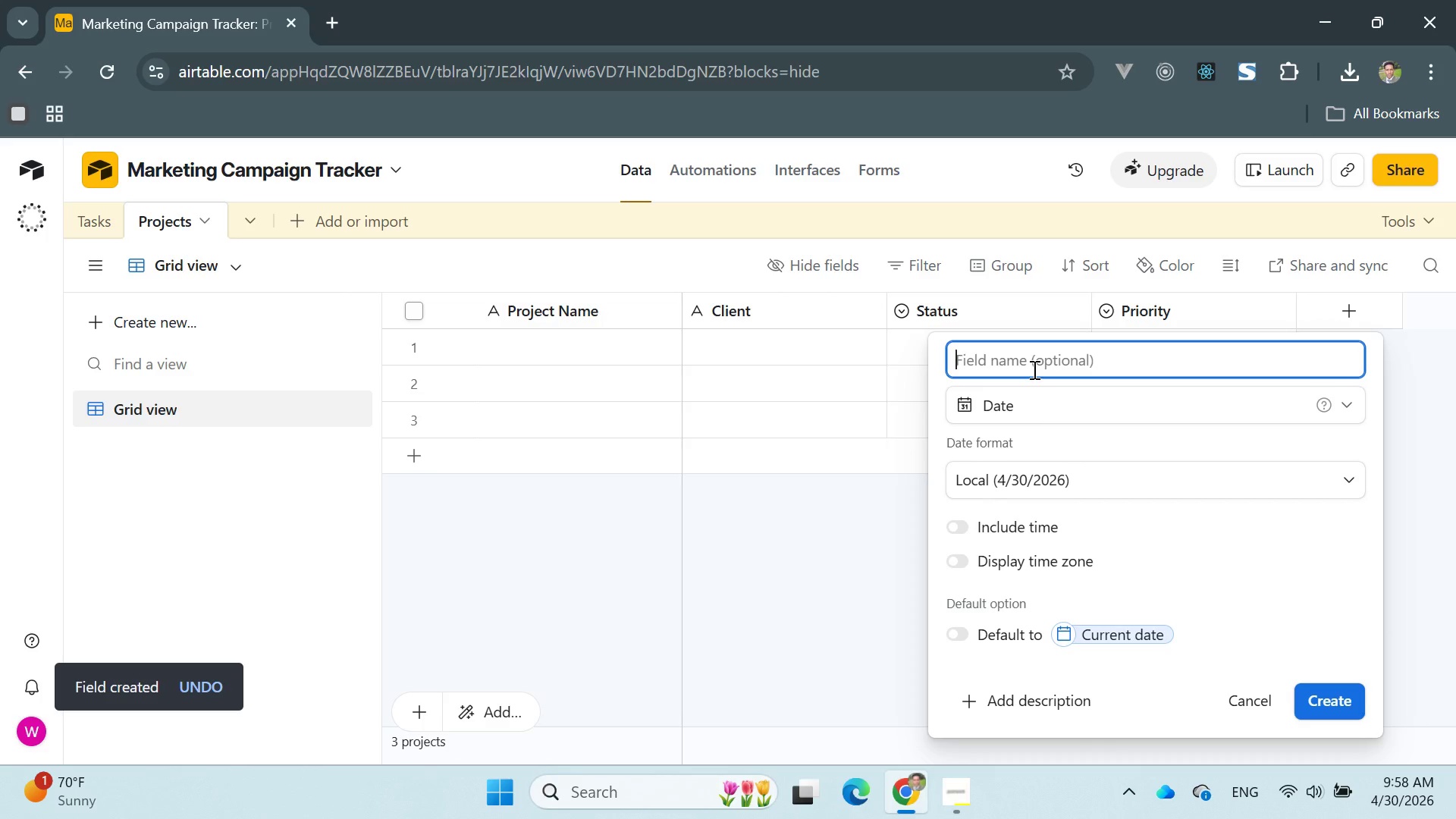 
type(Due Date)
 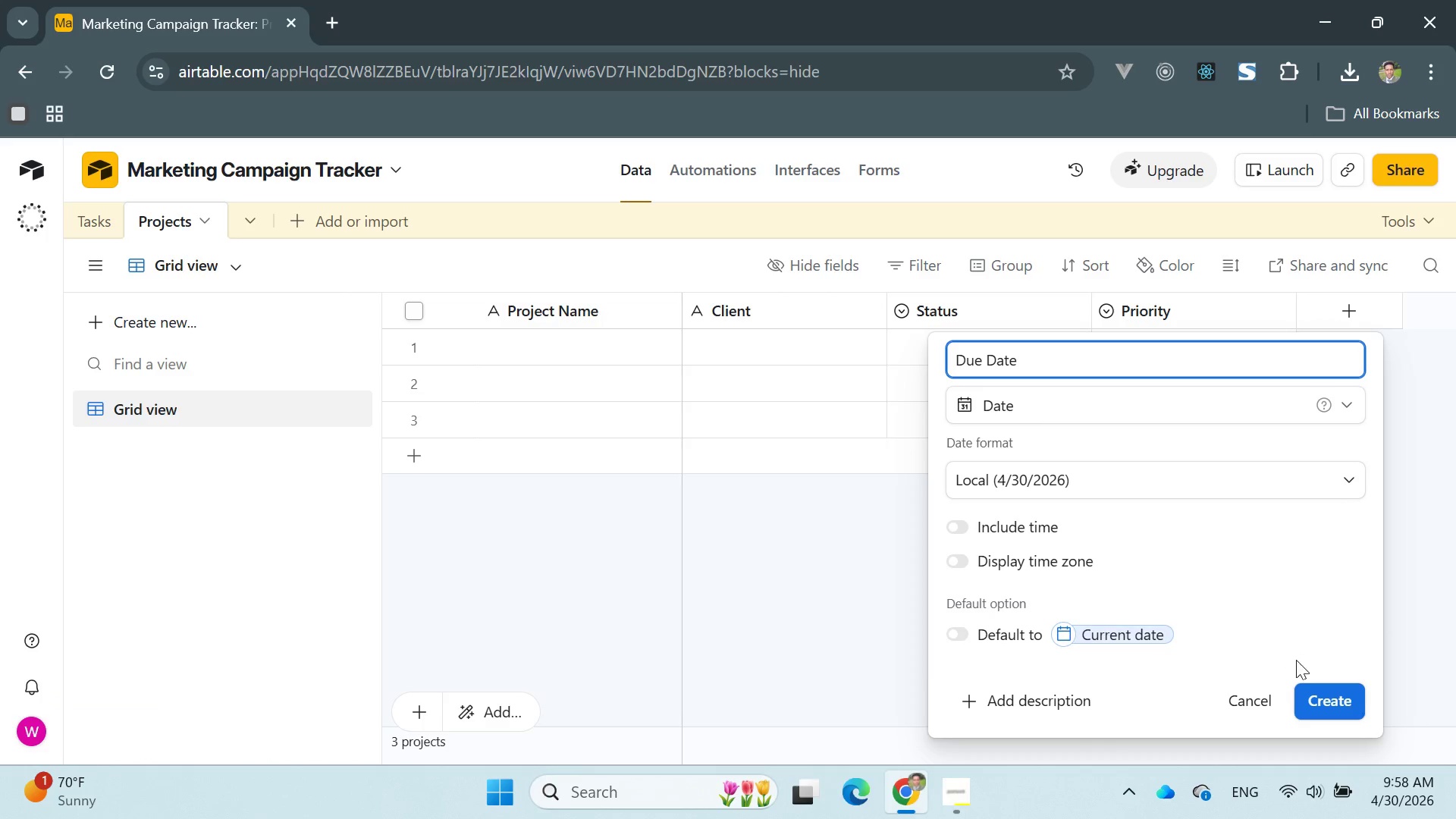 
left_click([1313, 698])
 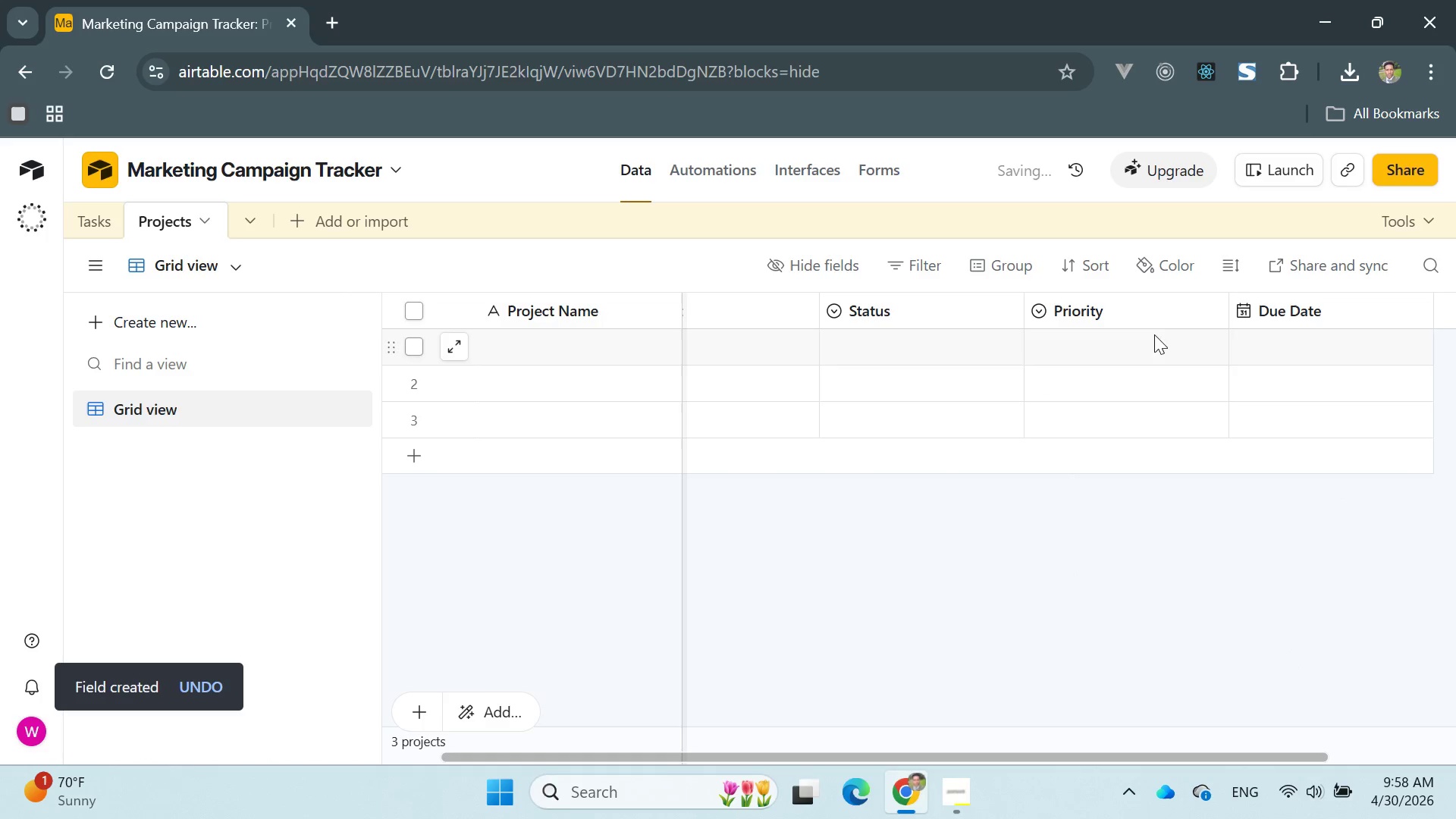 
mouse_move([1347, 305])
 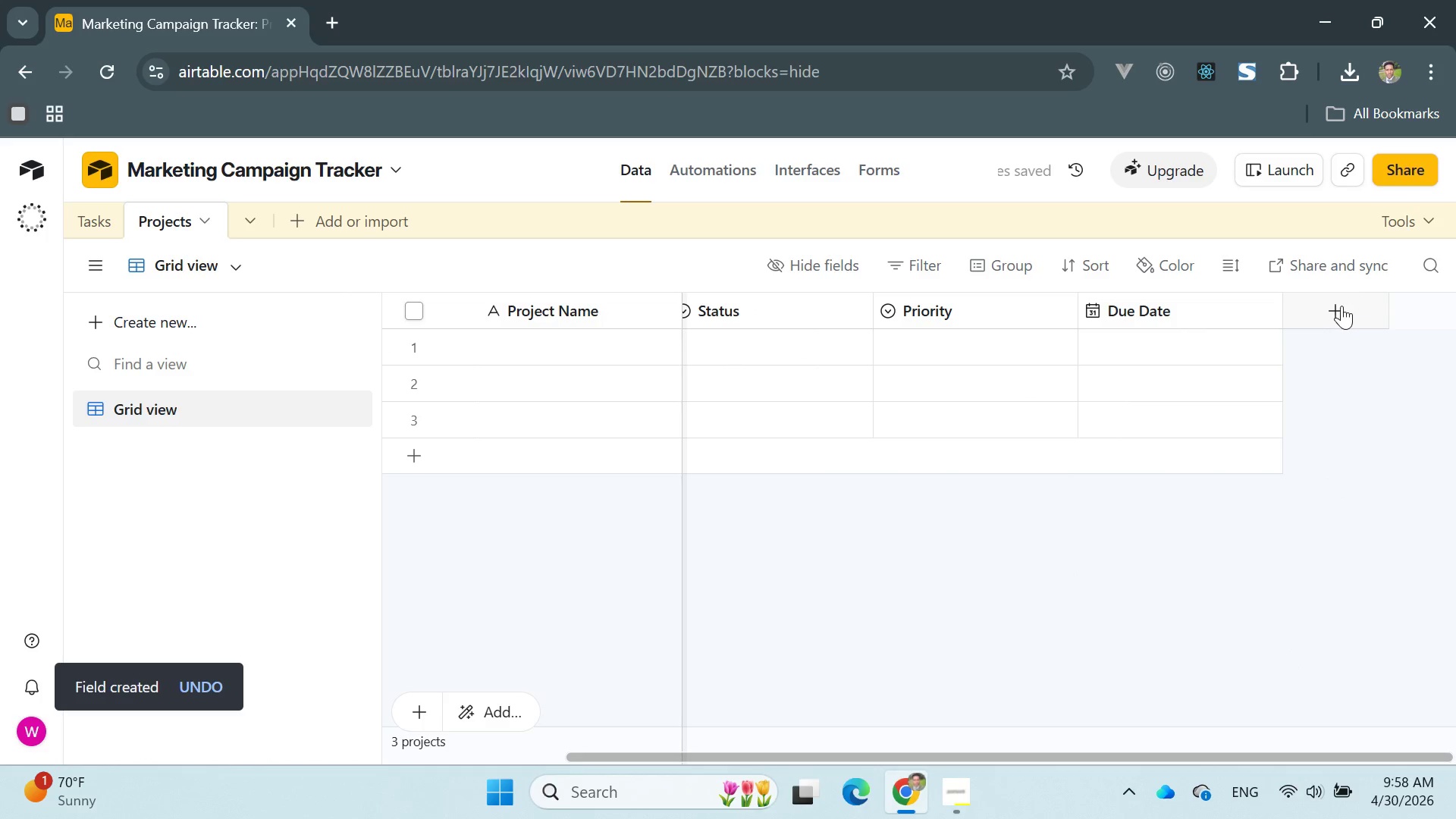 
left_click([1341, 306])
 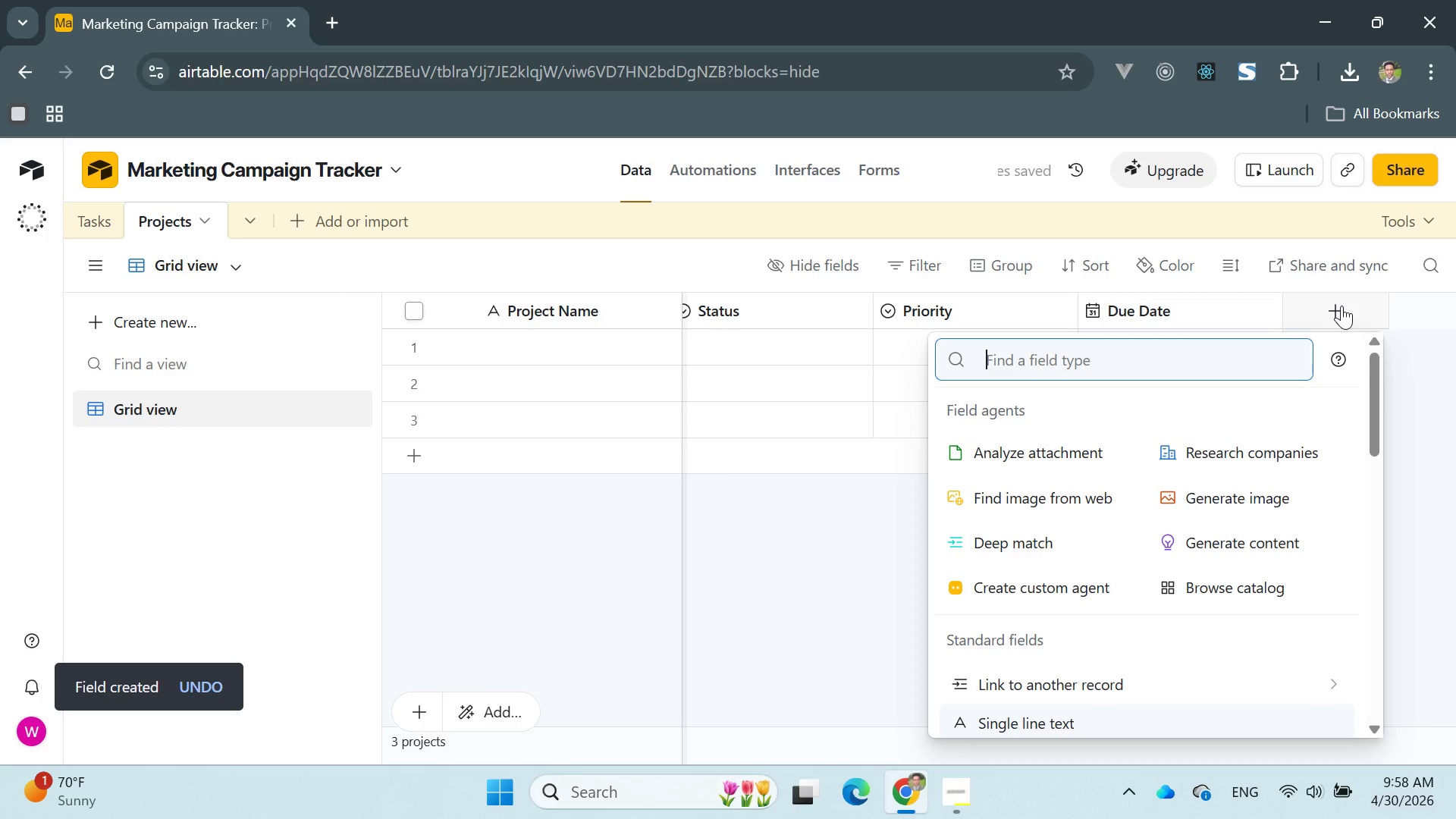 
type(Budget)
 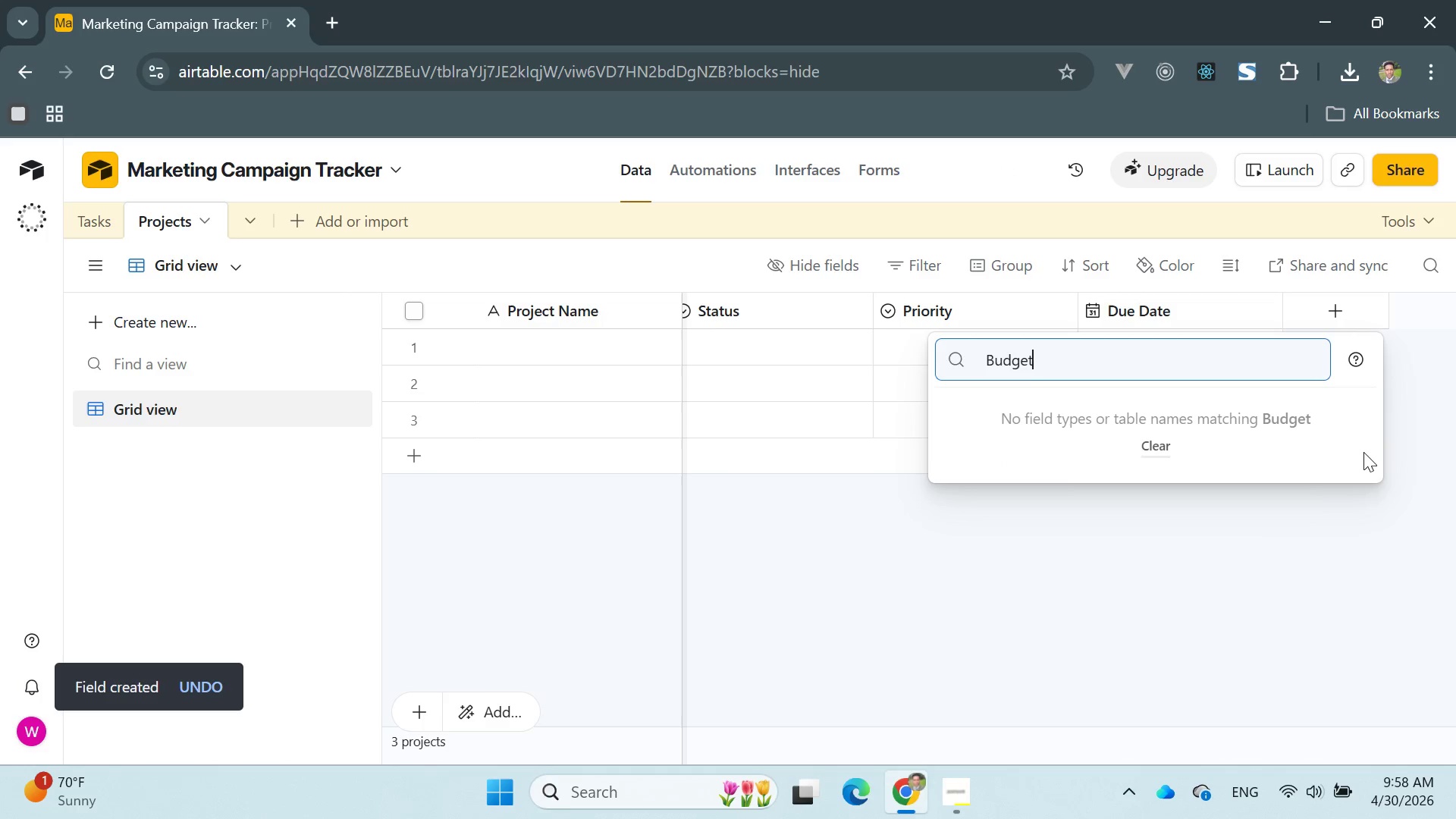 
left_click([1345, 567])
 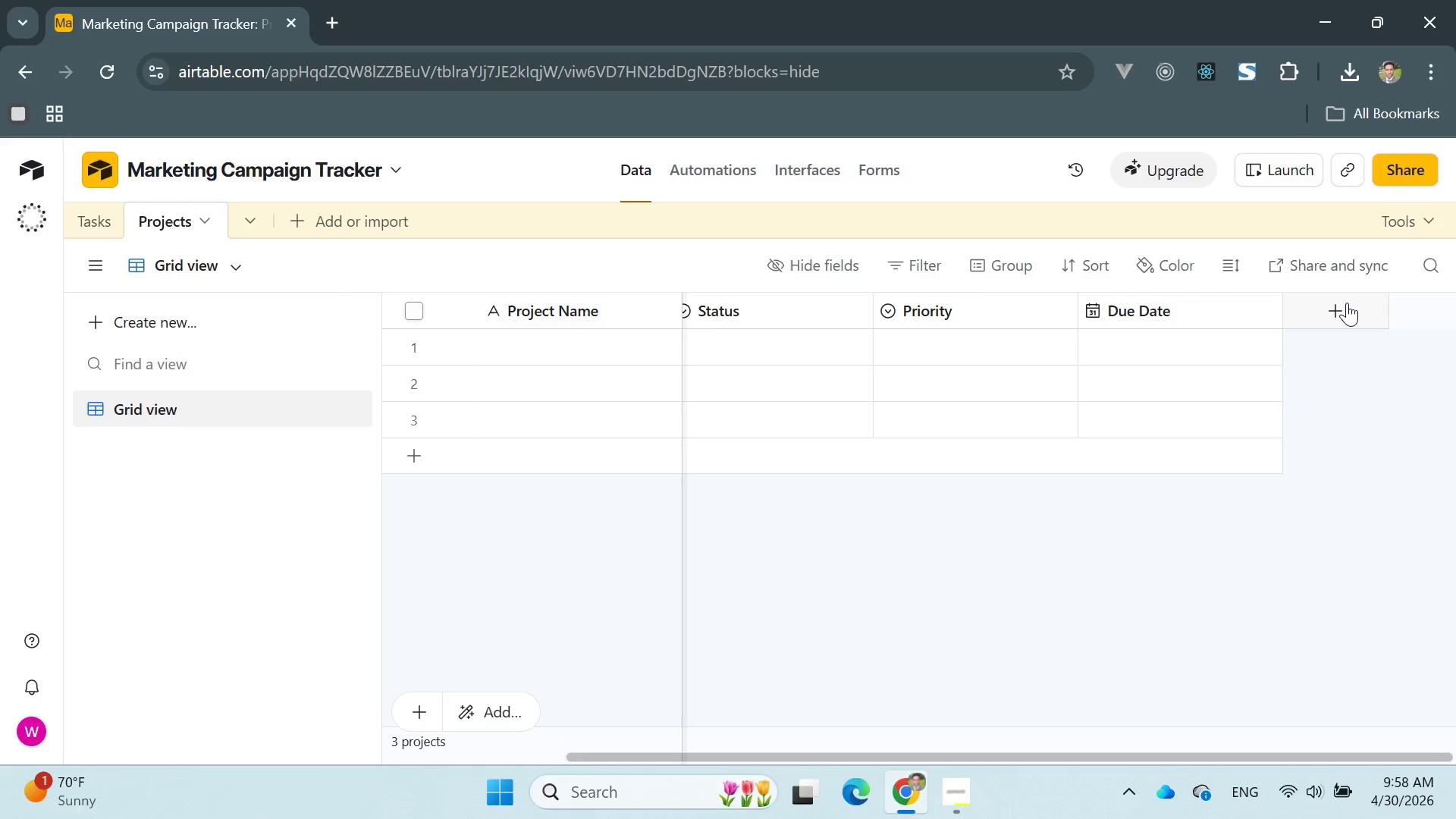 
left_click([1347, 303])
 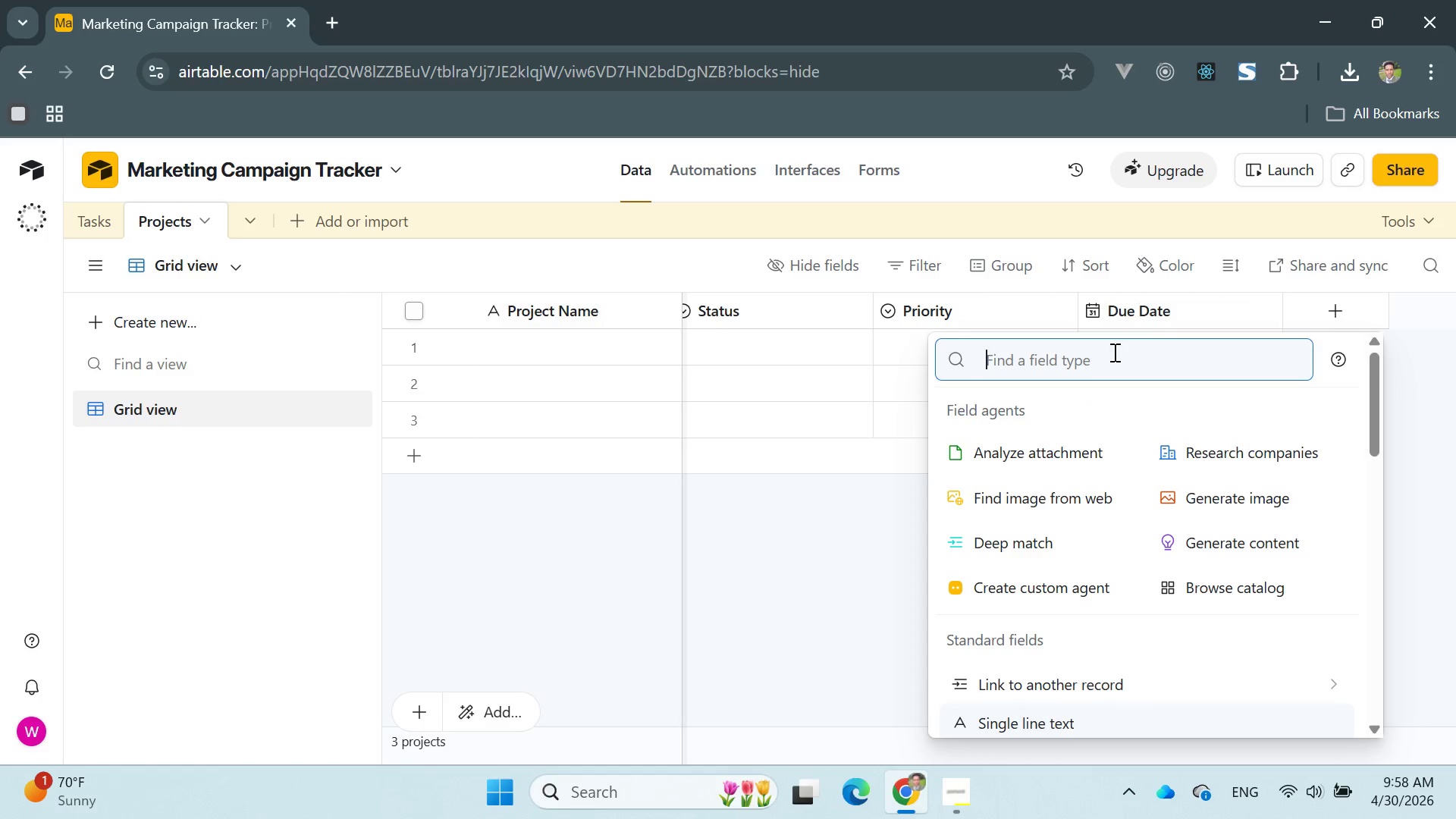 
left_click([1106, 351])
 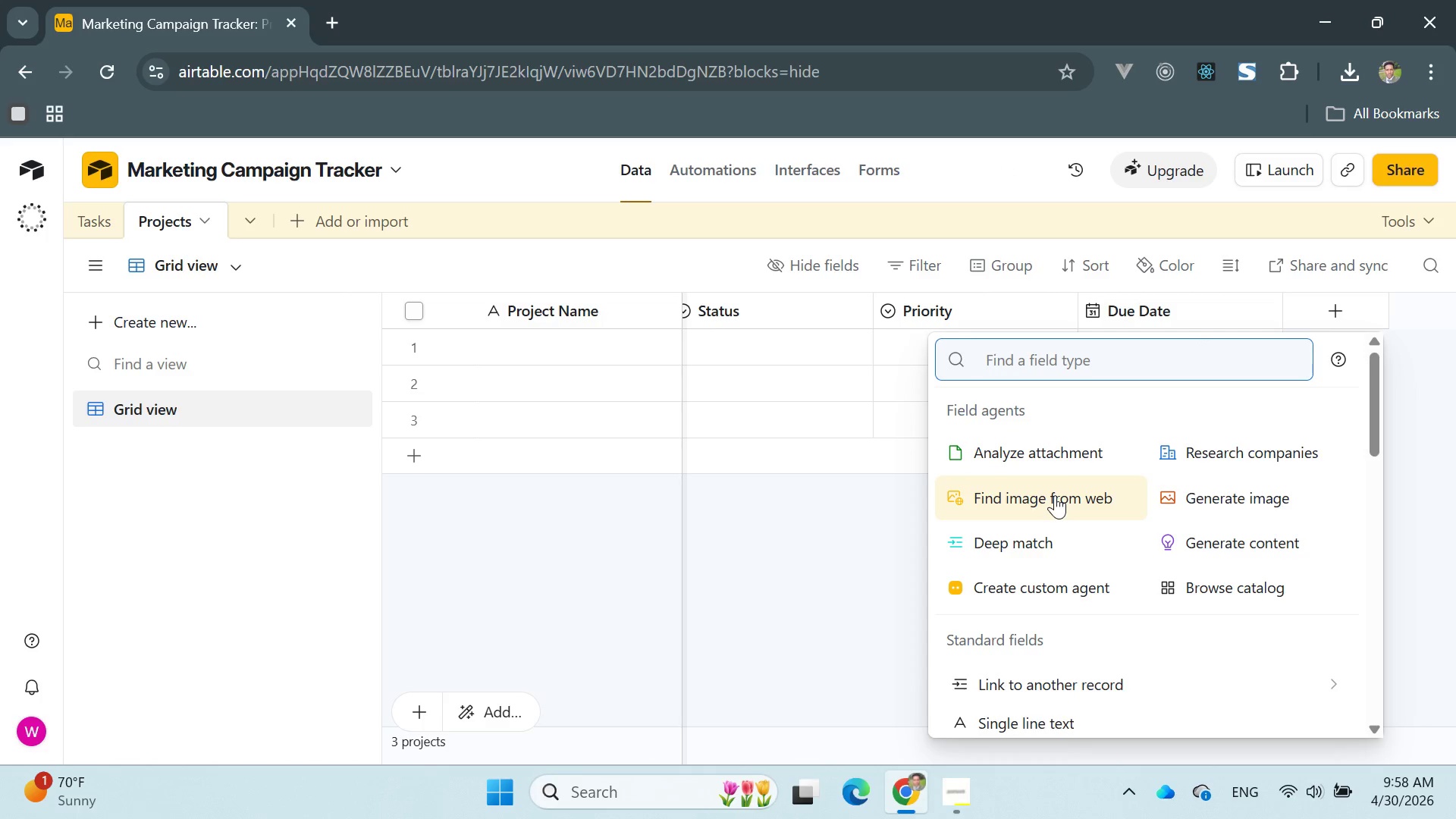 
type(Curr)
 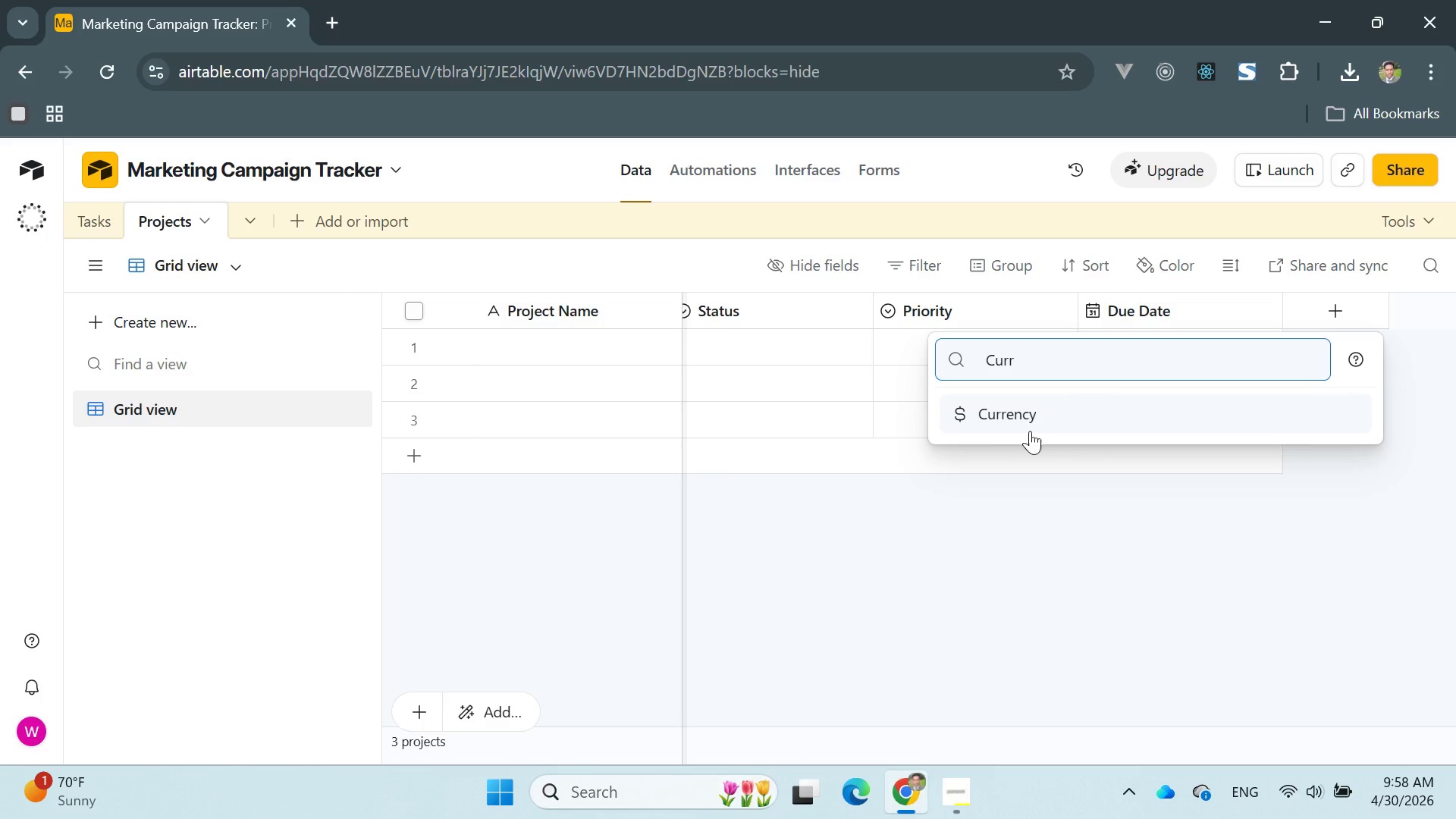 
left_click([1018, 408])
 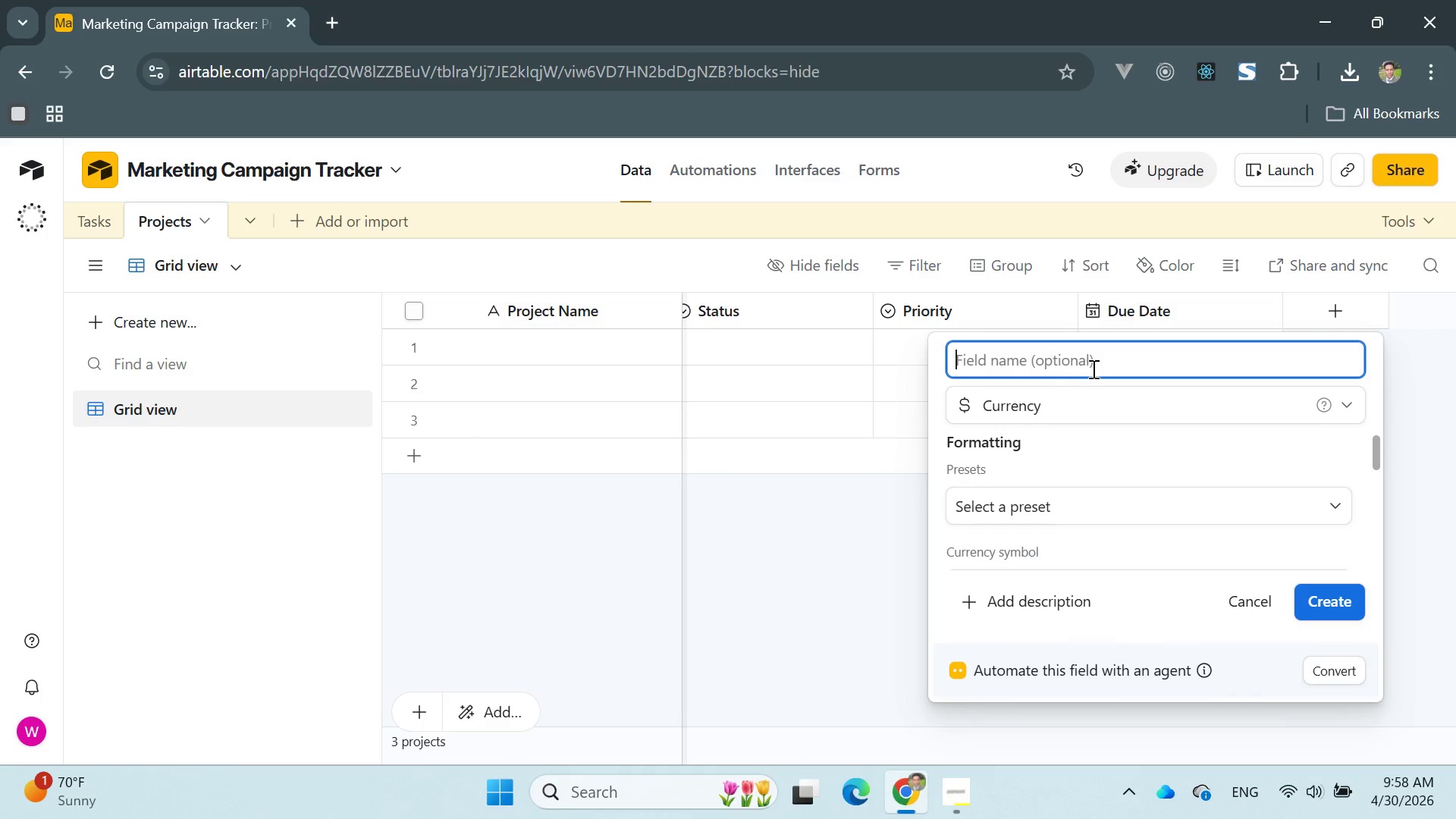 
left_click([1087, 368])
 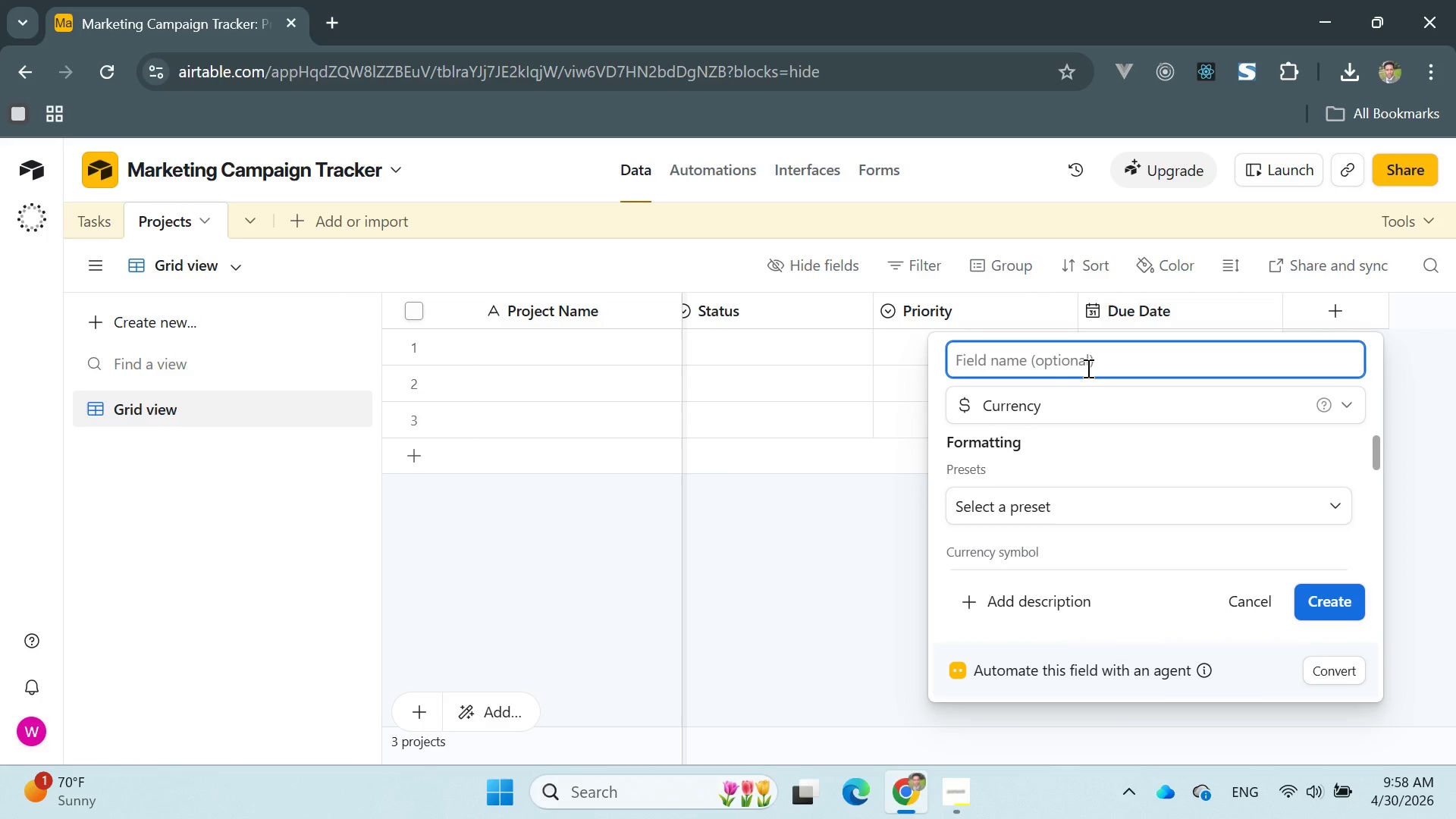 
type(Budget)
 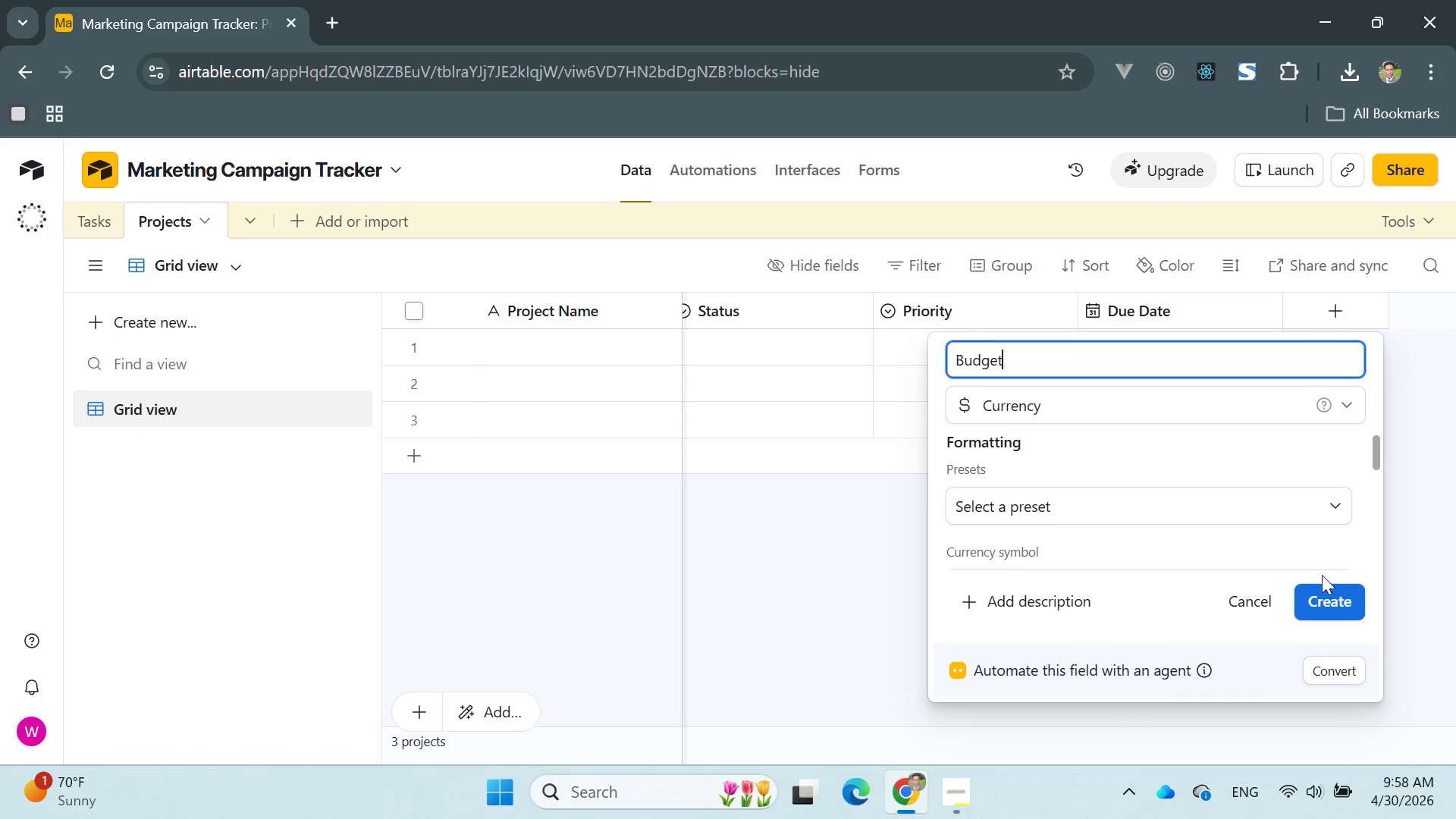 
left_click([1322, 595])
 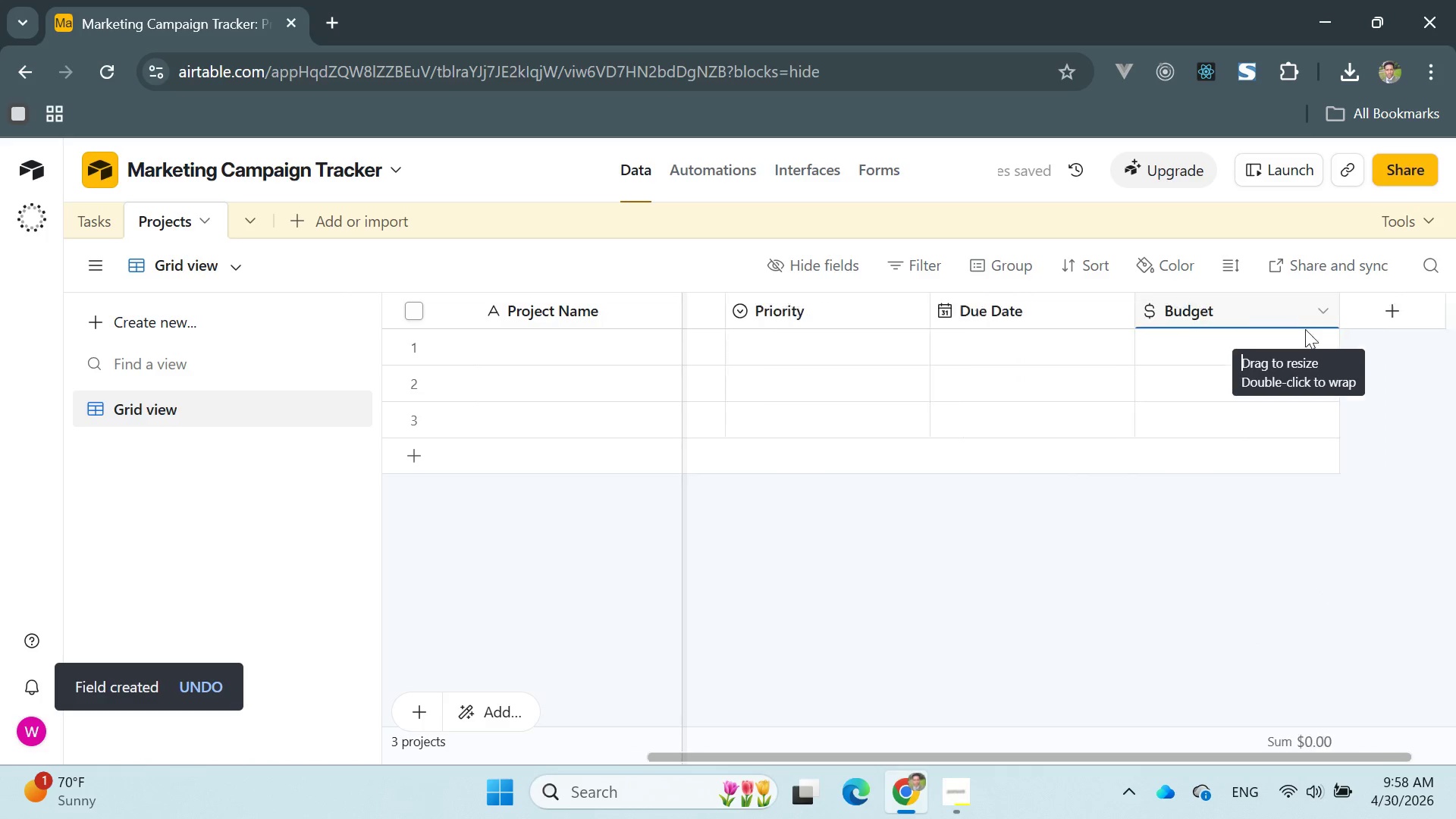 
left_click([1339, 315])
 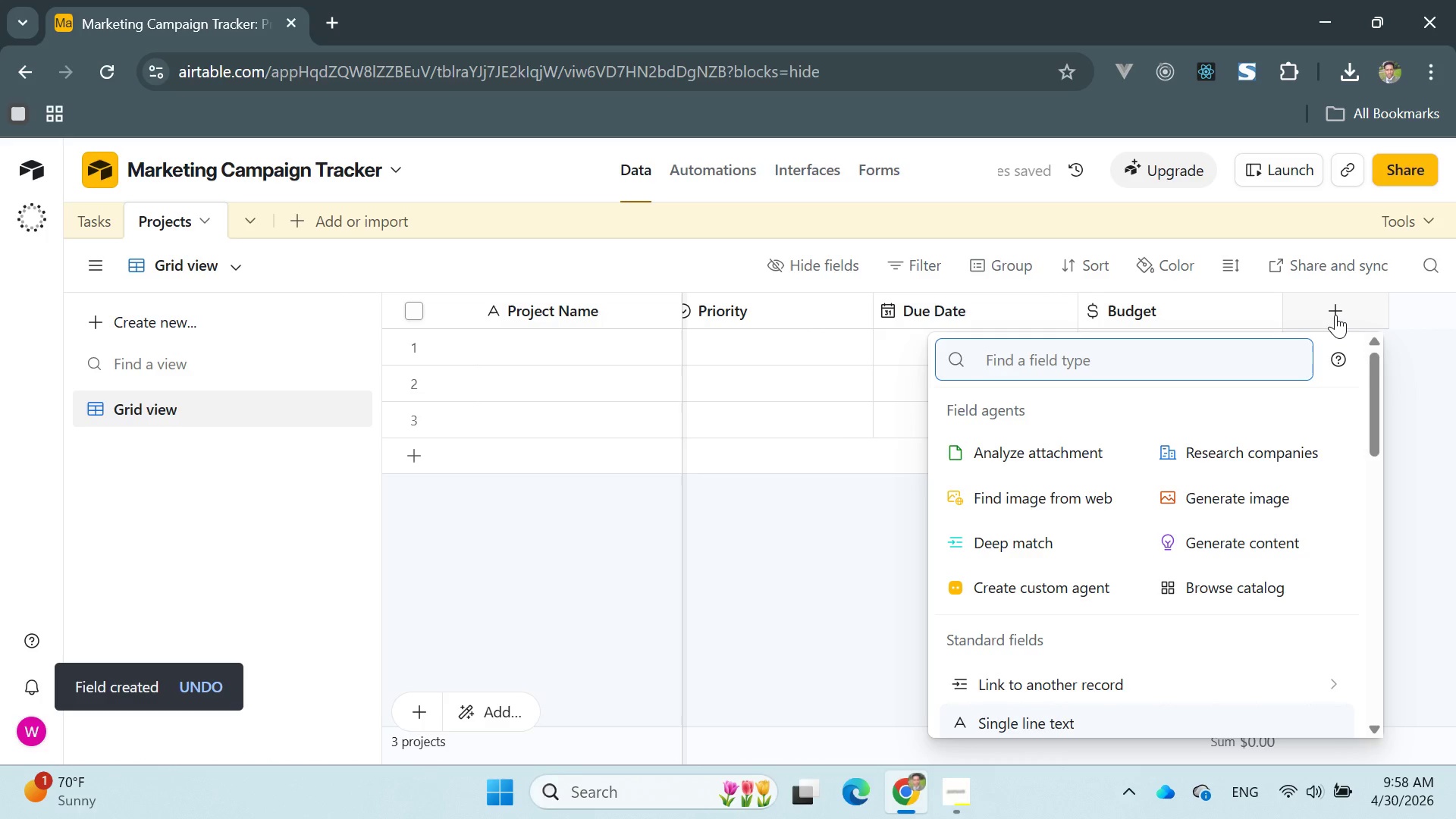 
key(Escape)
type(Att)
 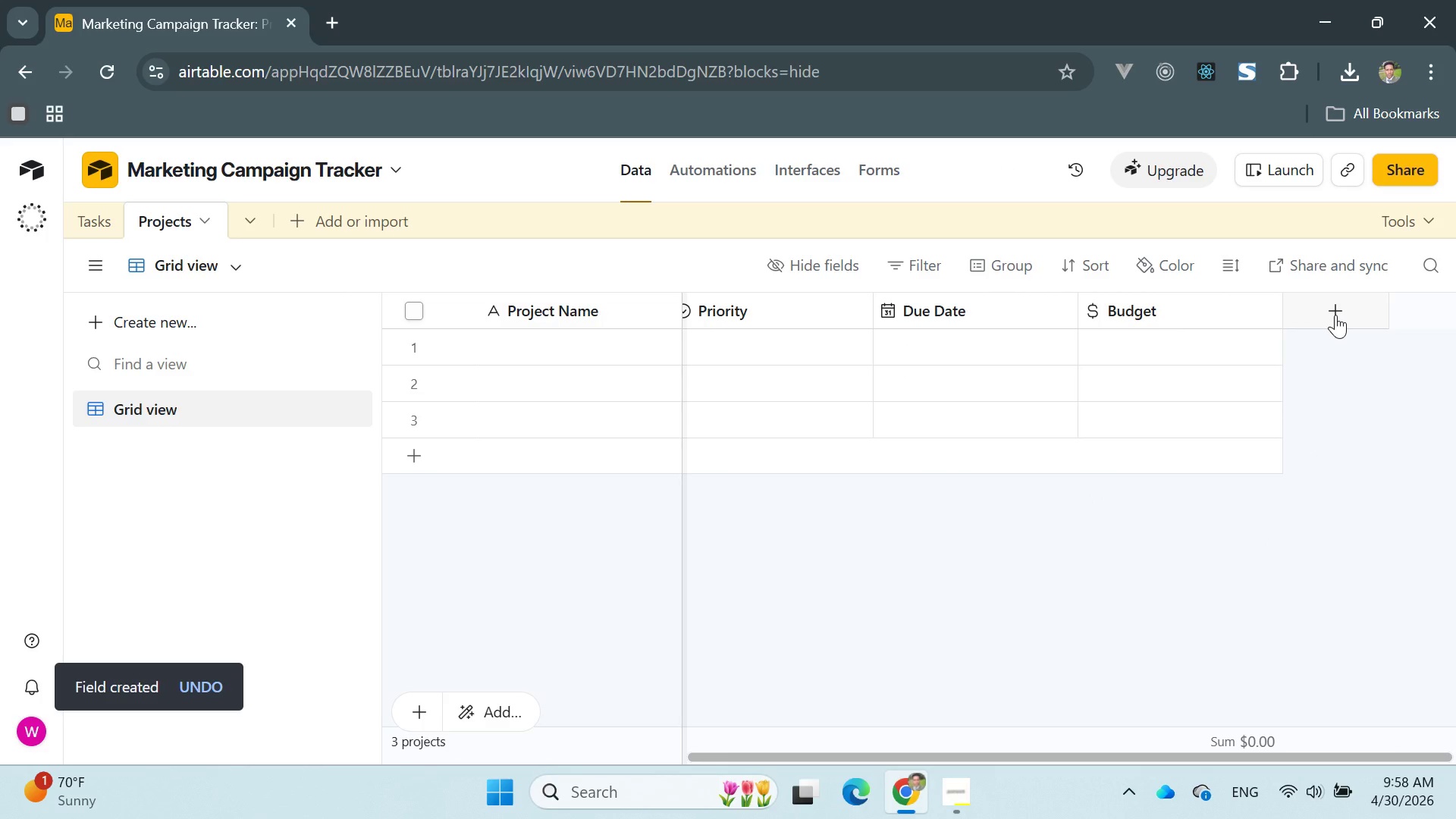 
left_click([1335, 315])
 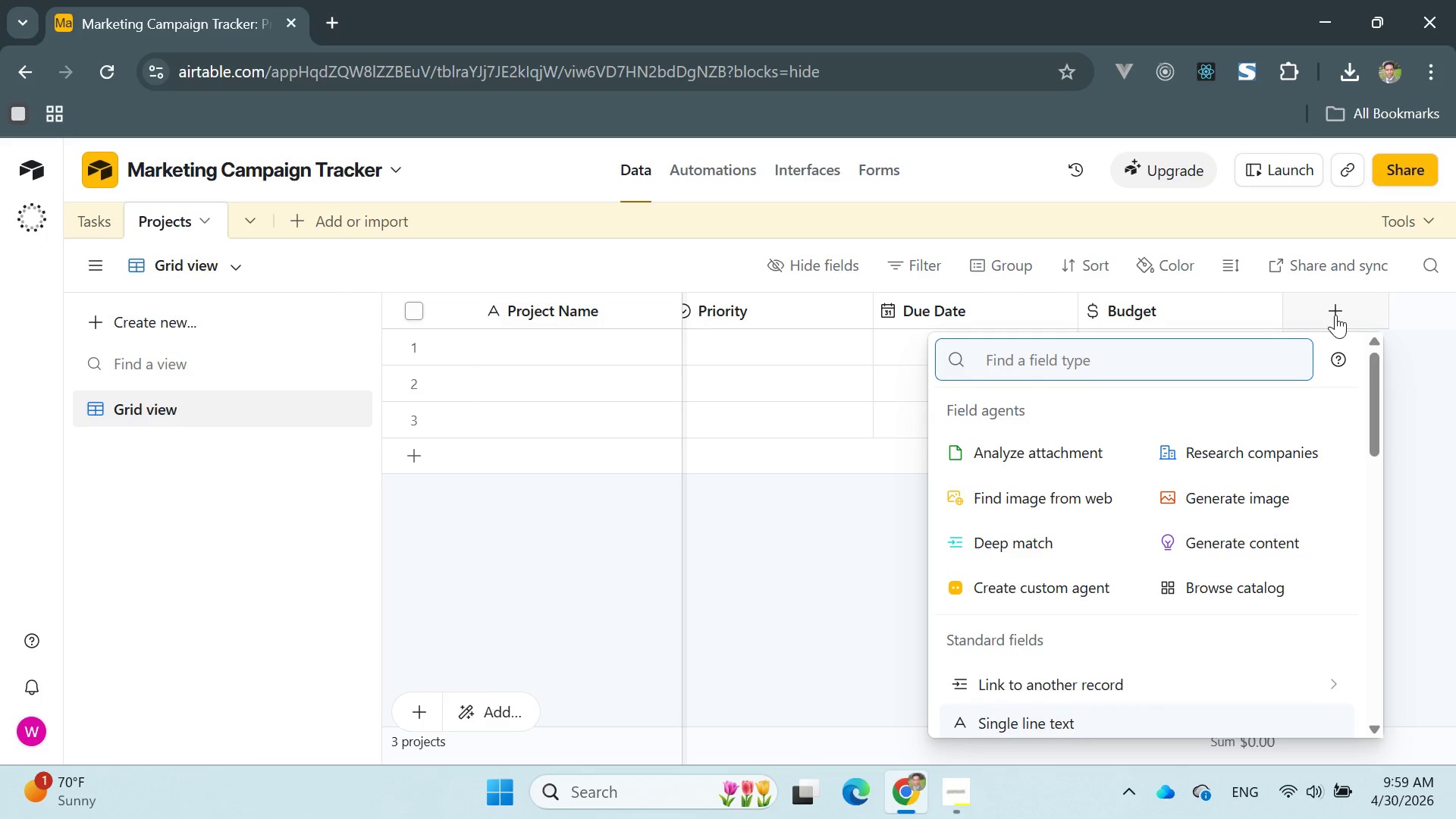 
type(Att)
 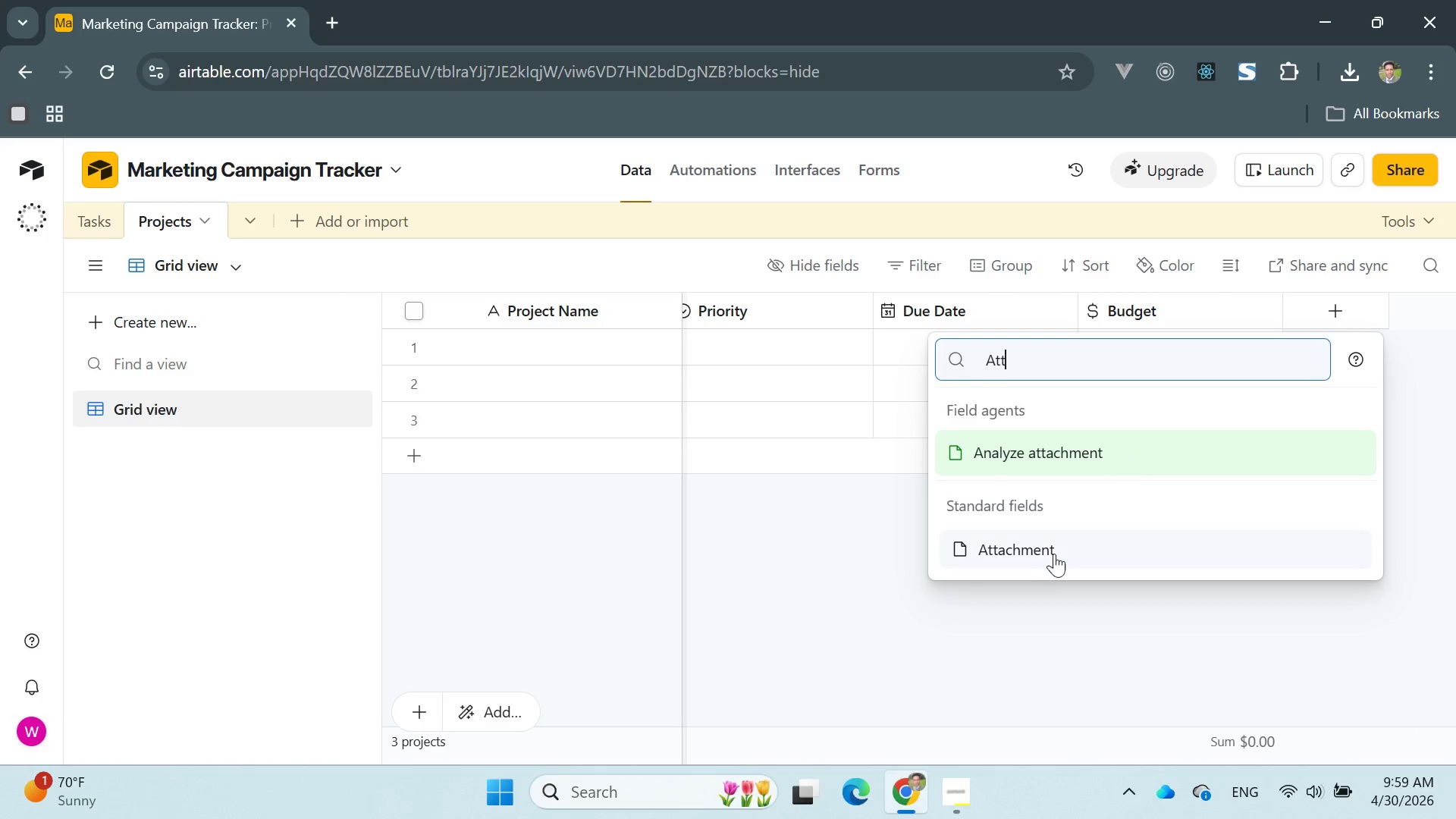 
left_click([1025, 554])
 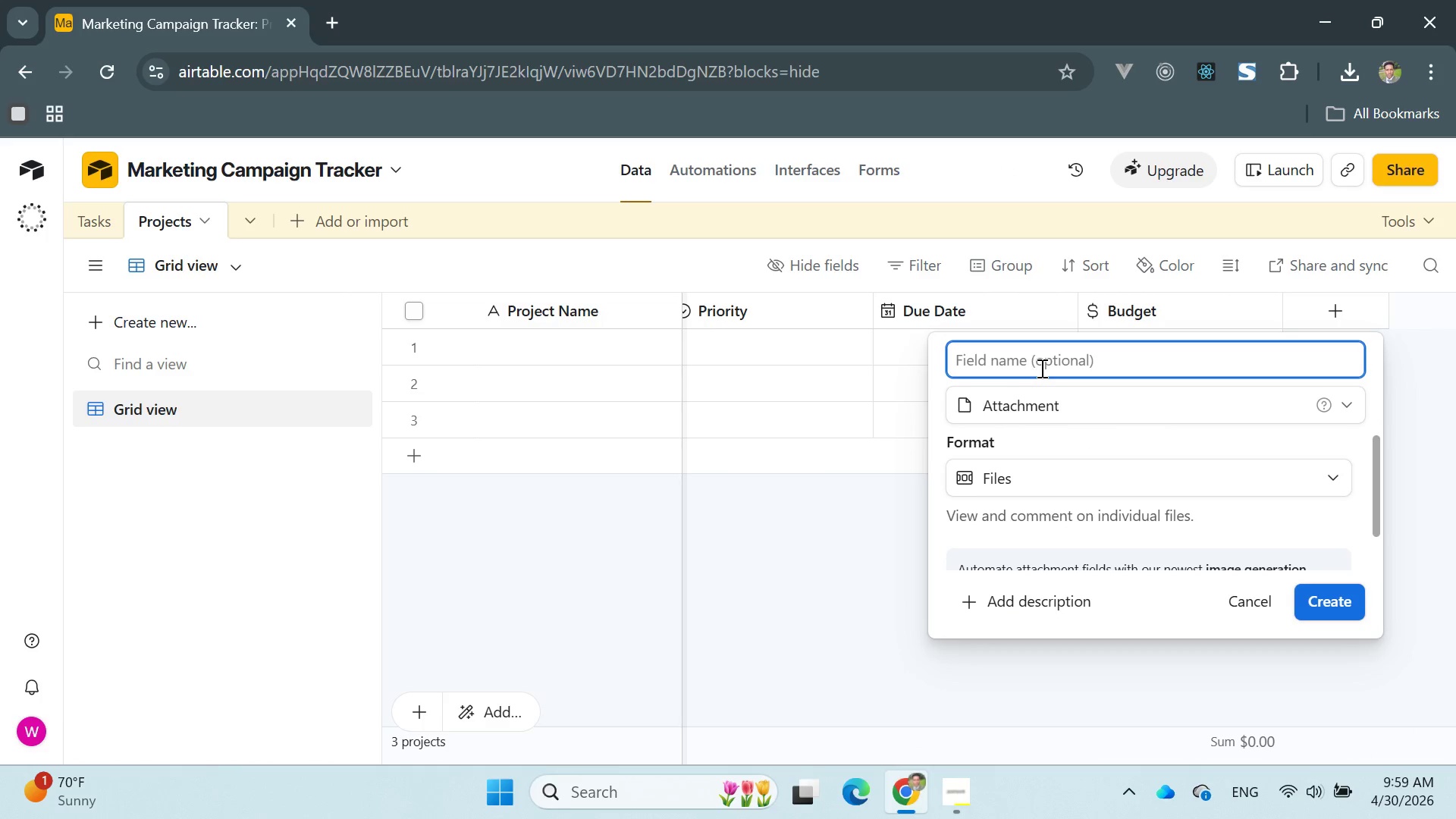 
type(Cover Image)
 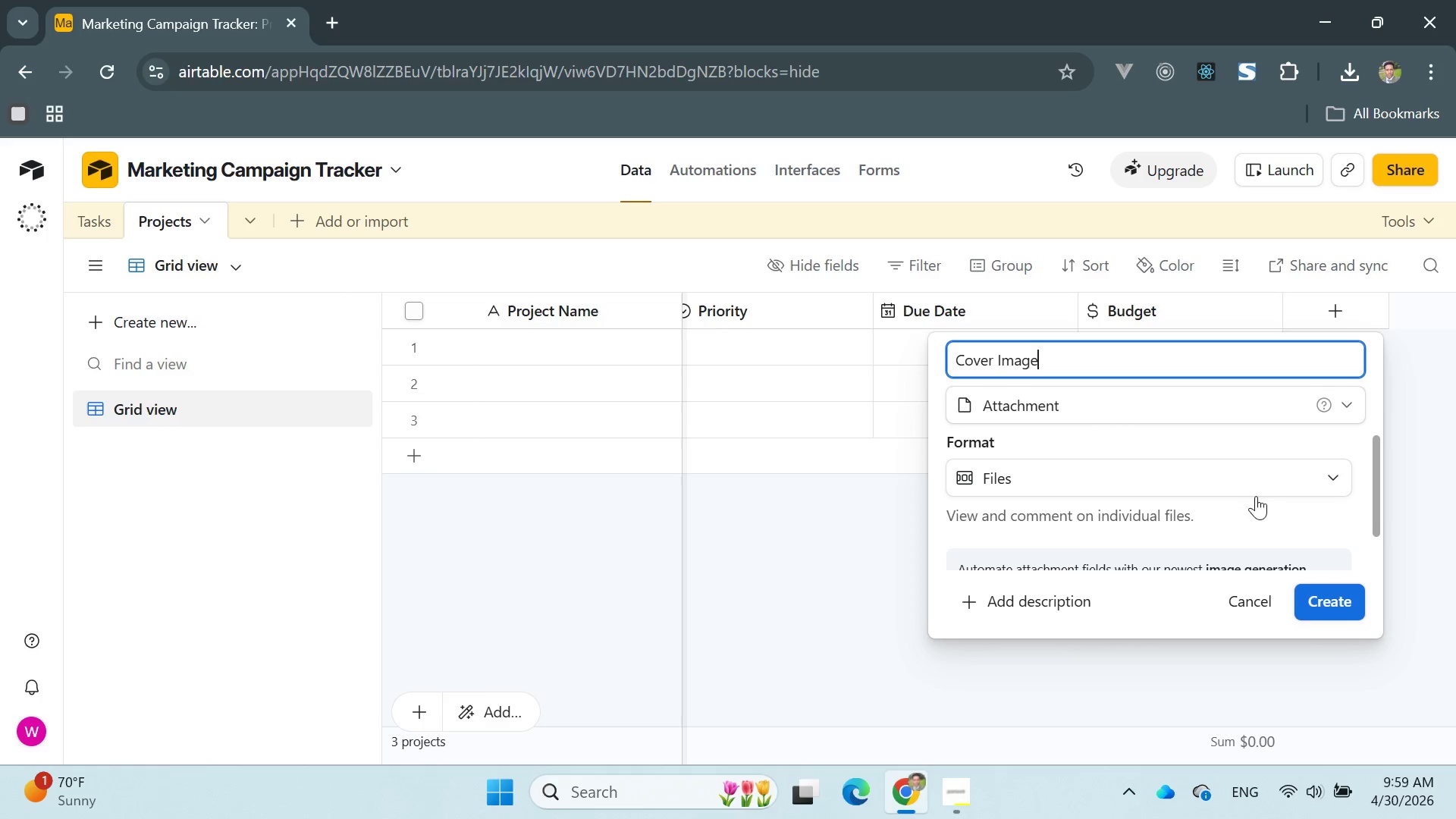 
wait(5.59)
 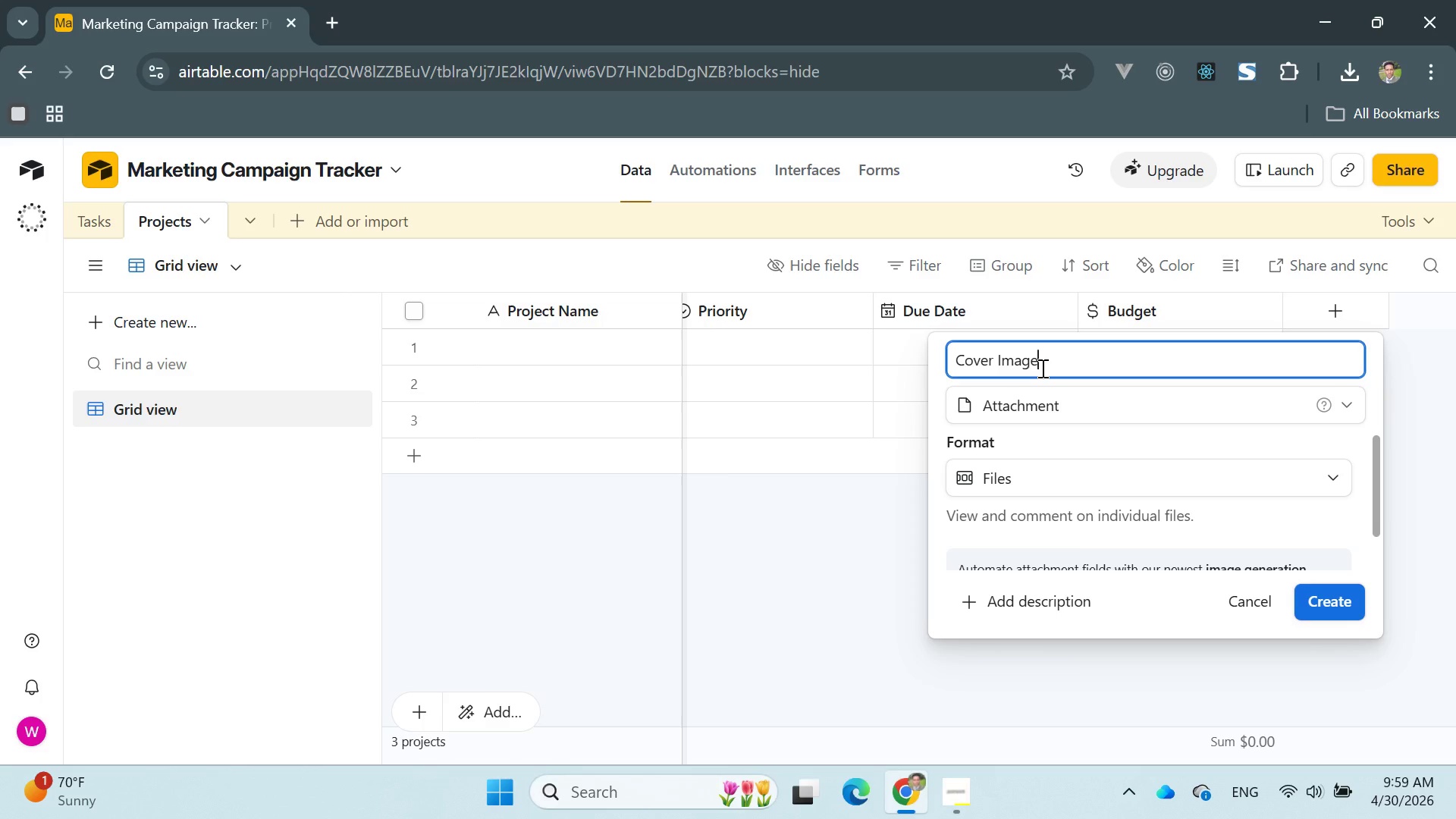 
left_click([1324, 598])
 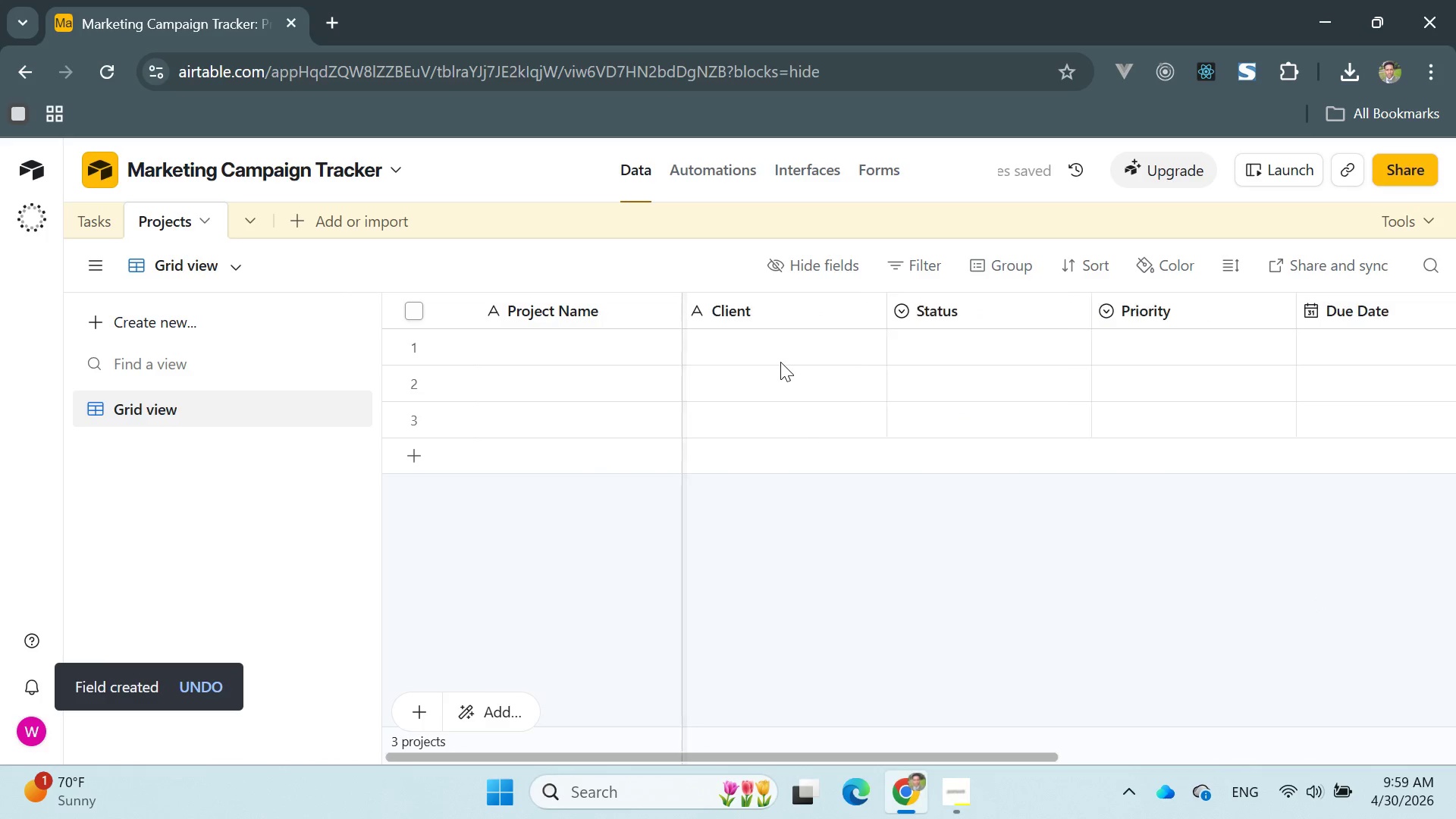 
left_click([527, 353])
 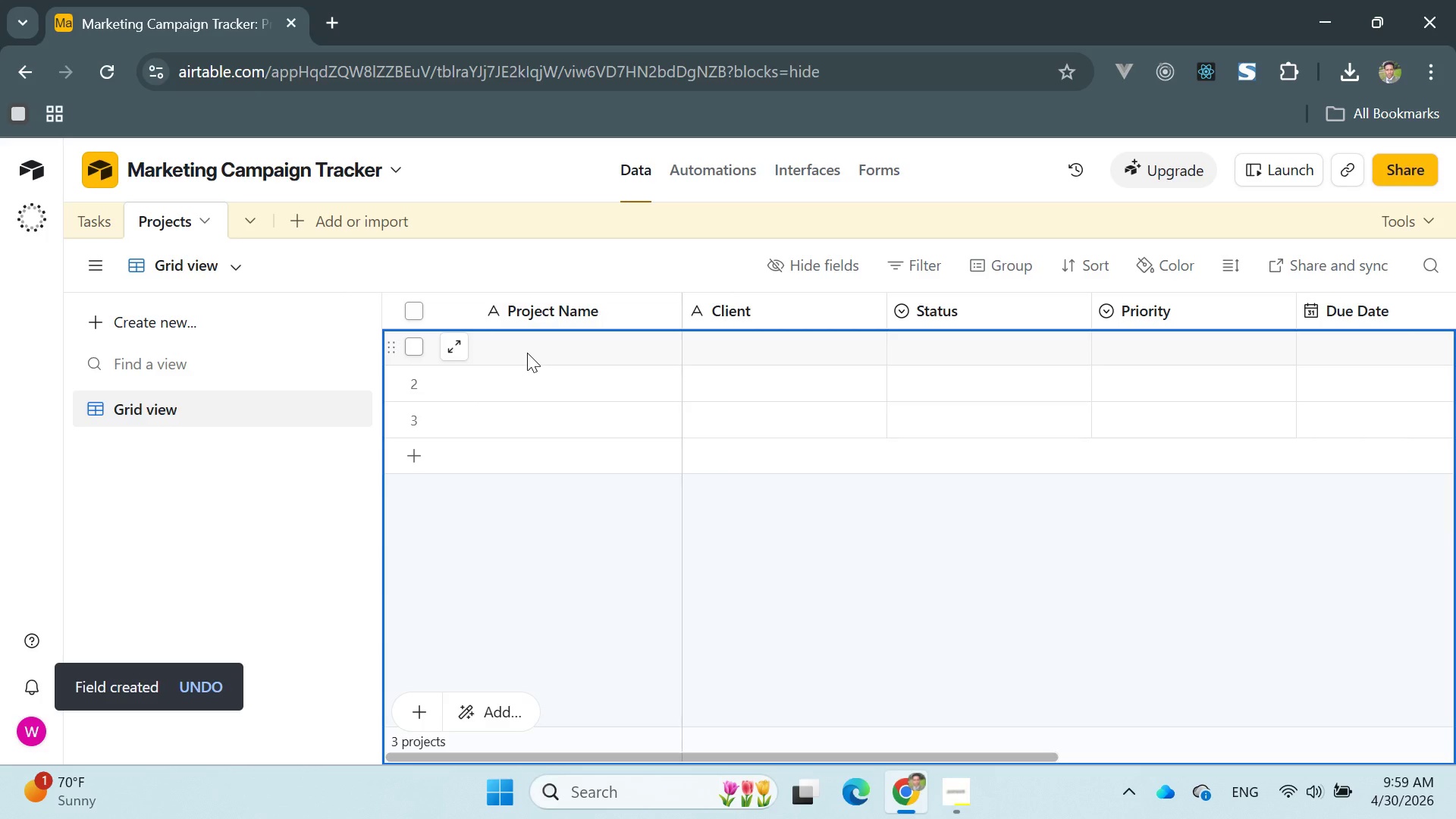 
wait(8.75)
 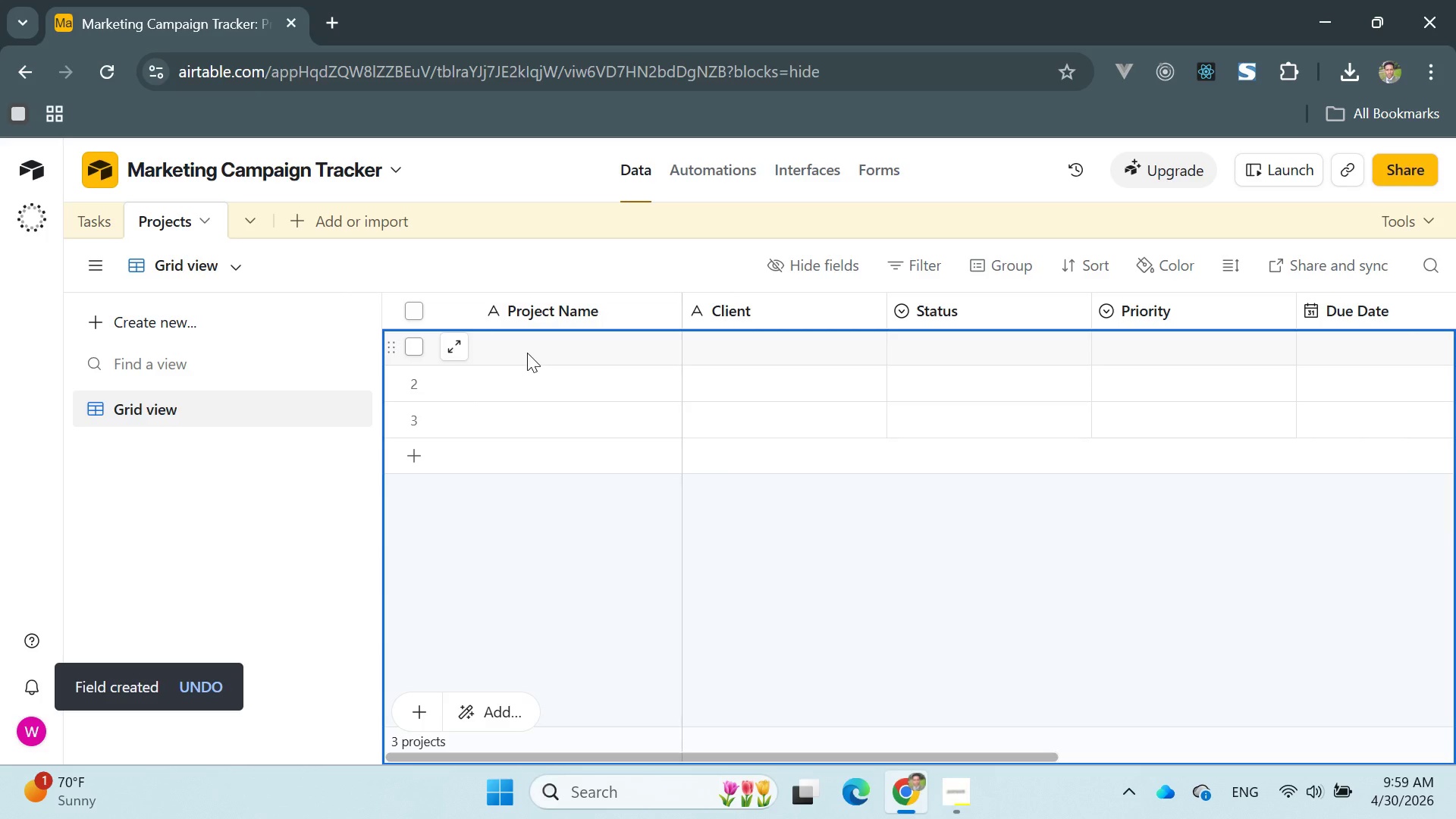 
left_click([102, 224])
 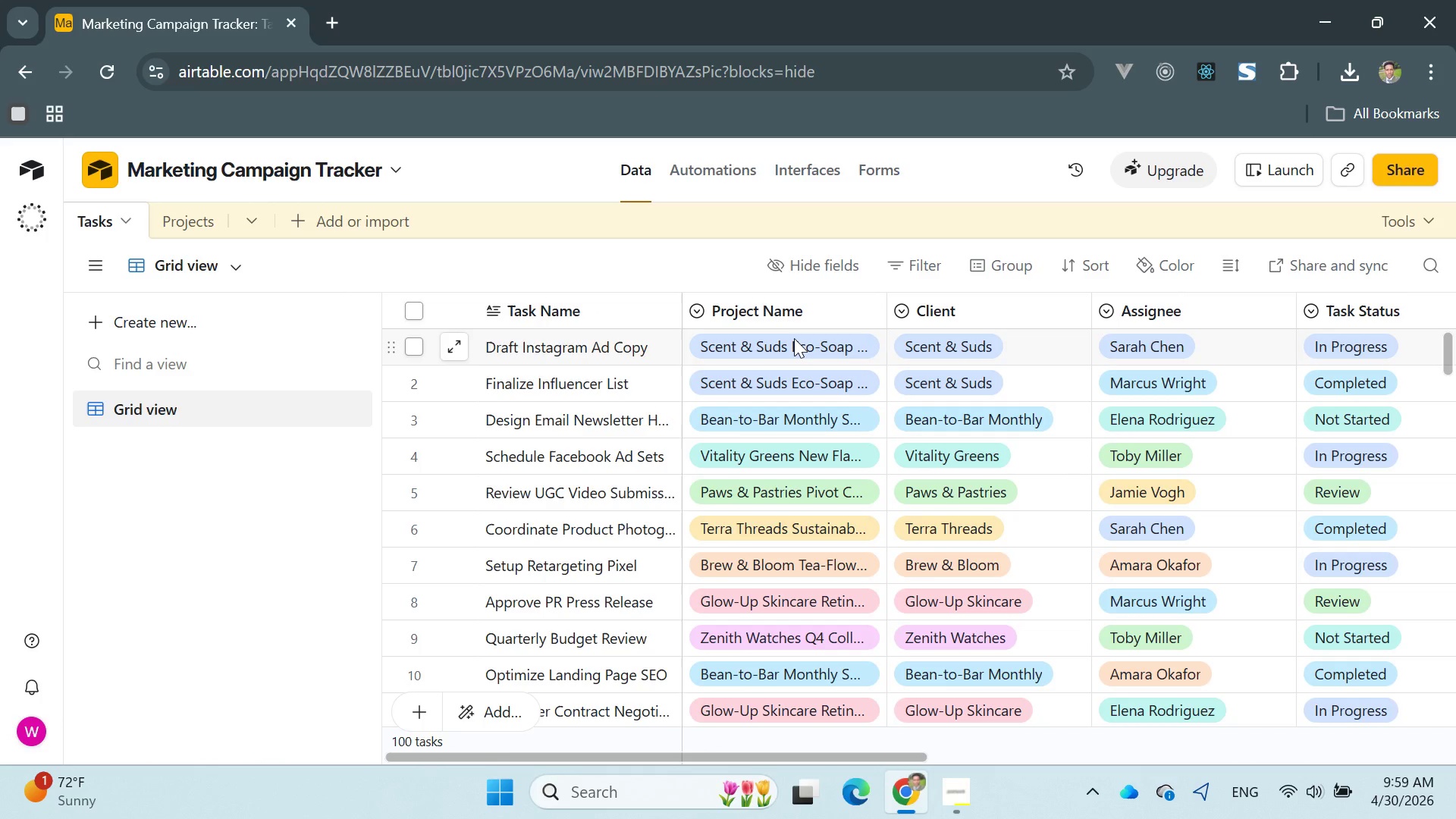 
double_click([794, 344])
 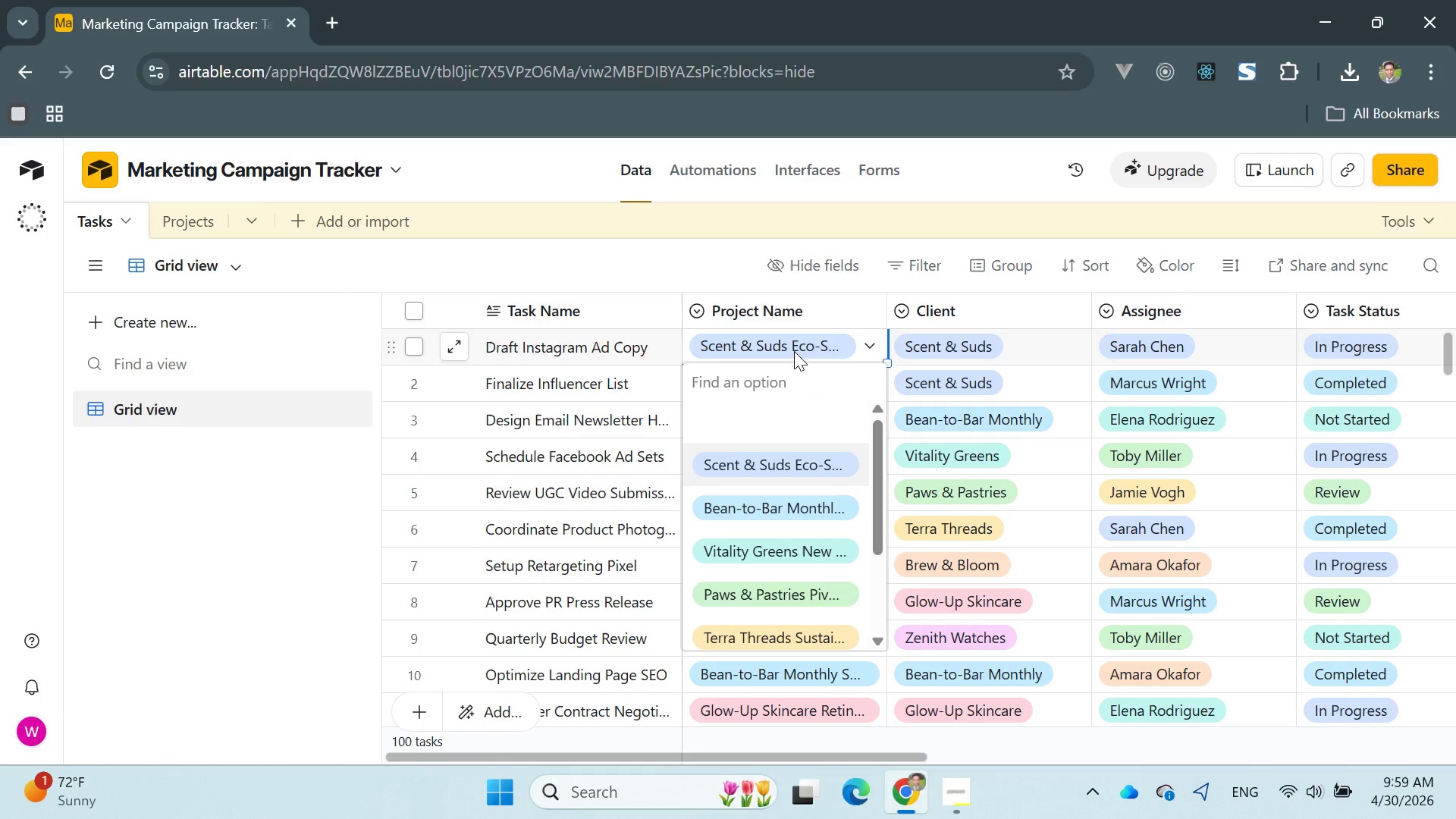 
left_click([794, 351])
 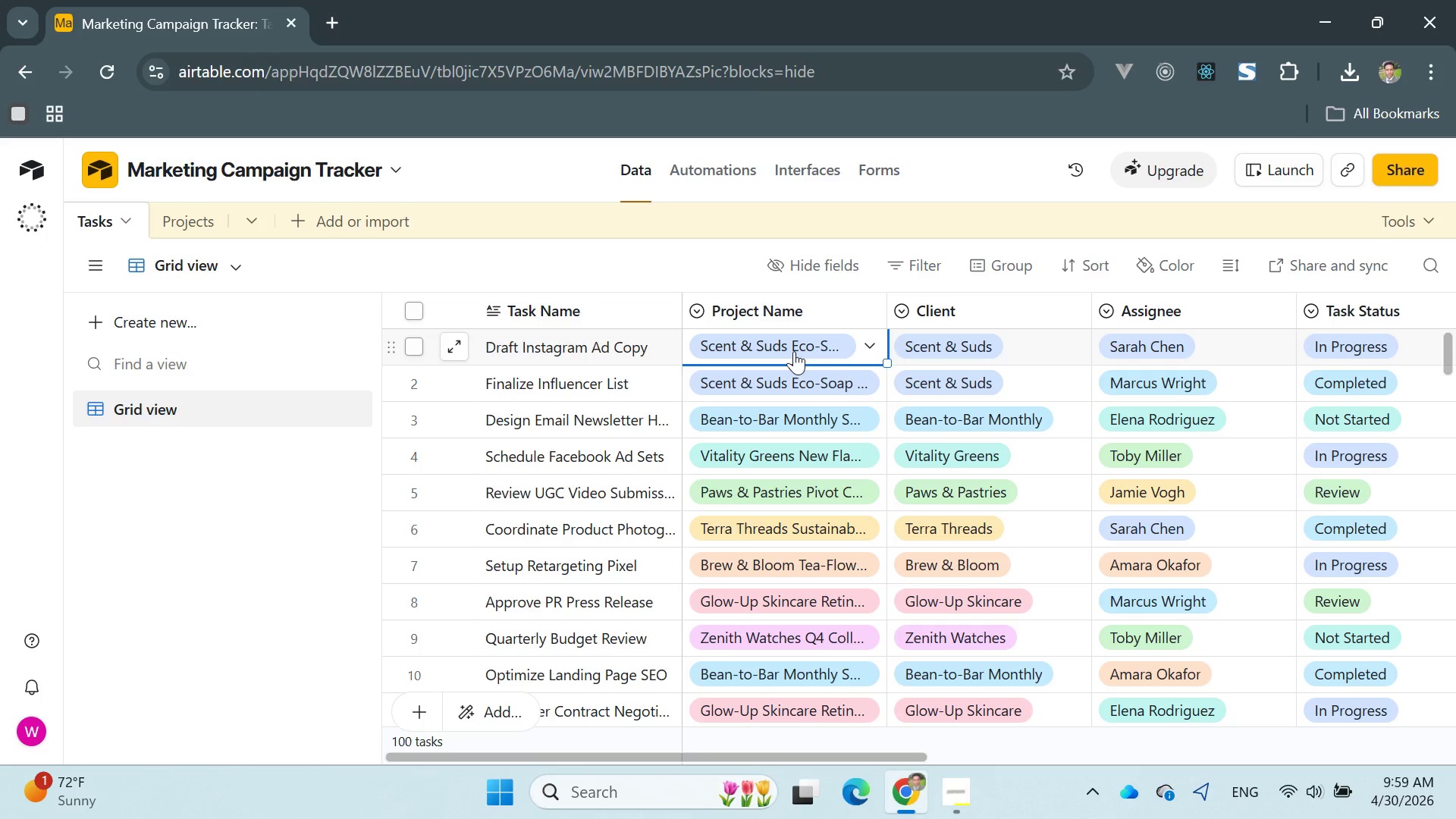 
left_click([794, 351])
 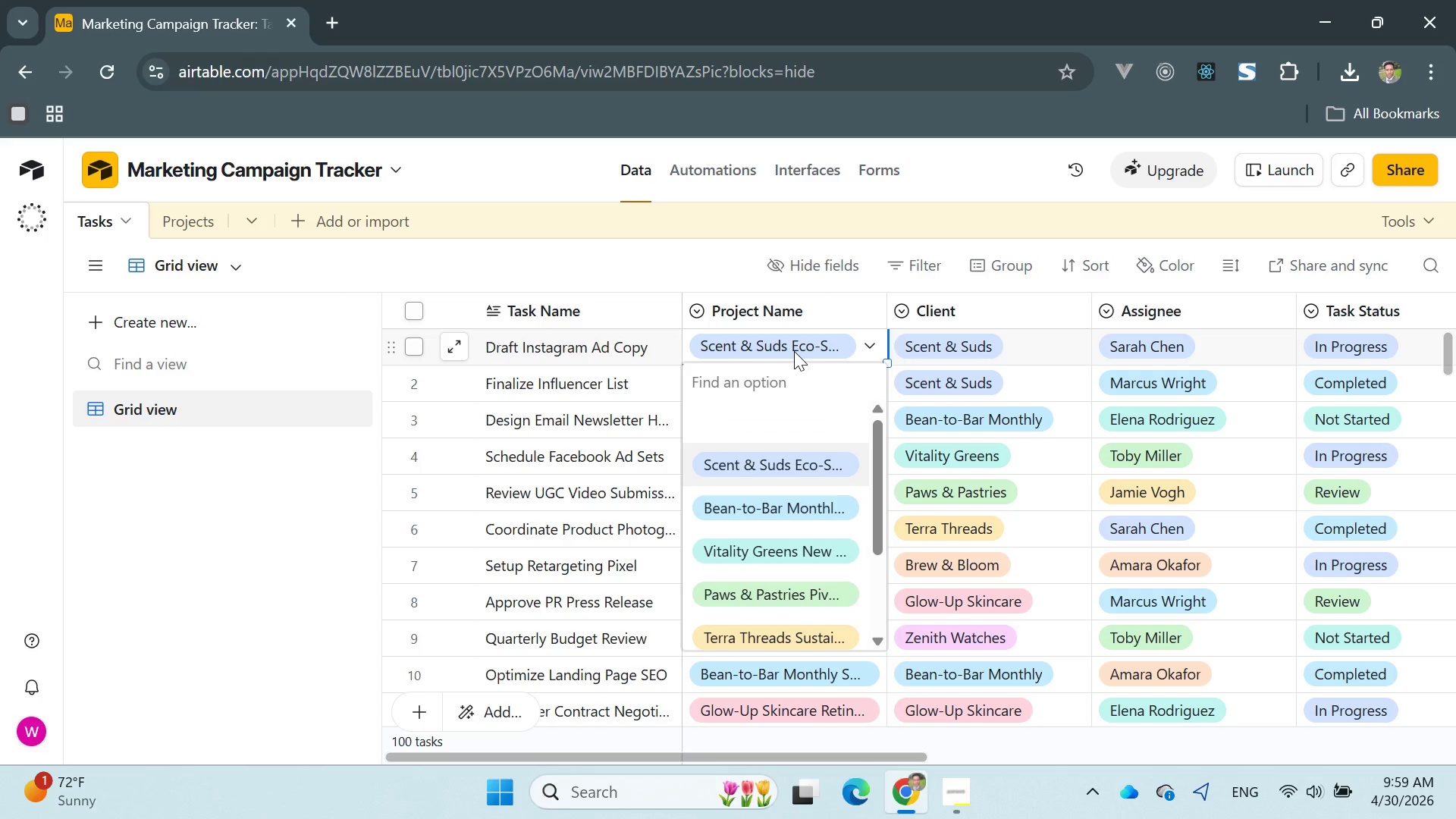 
left_click([794, 351])
 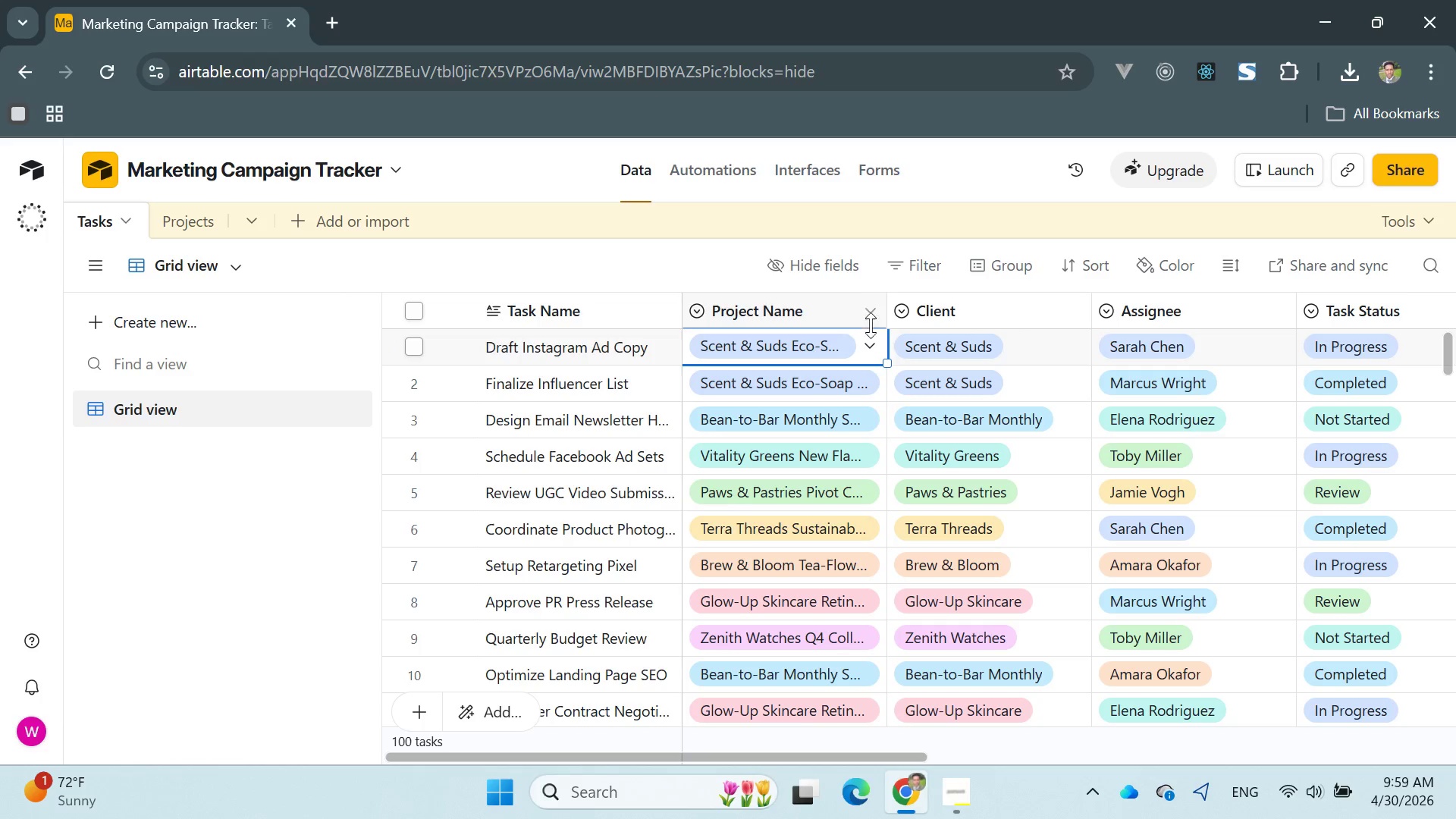 
left_click([872, 343])
 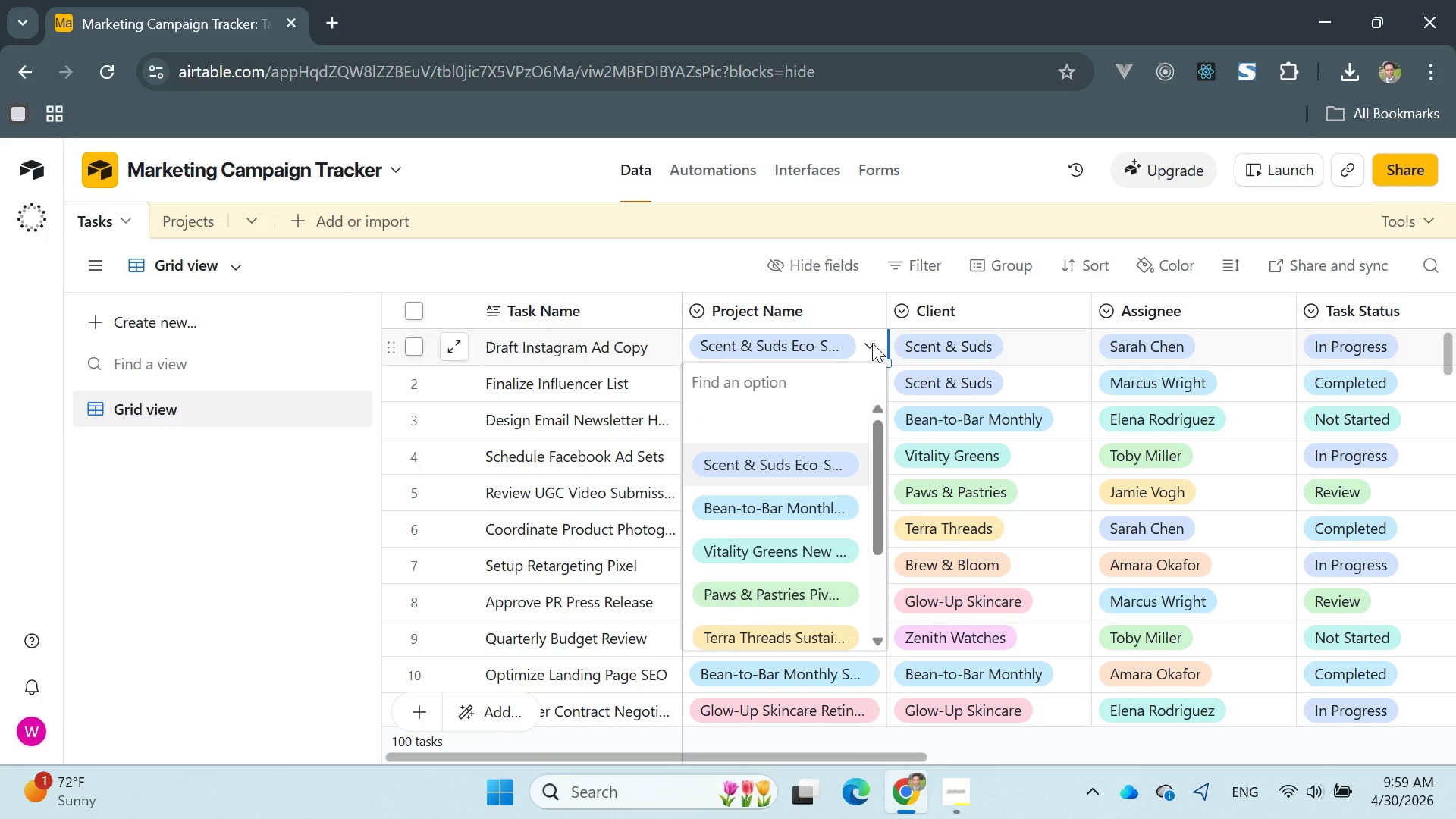 
left_click([872, 343])
 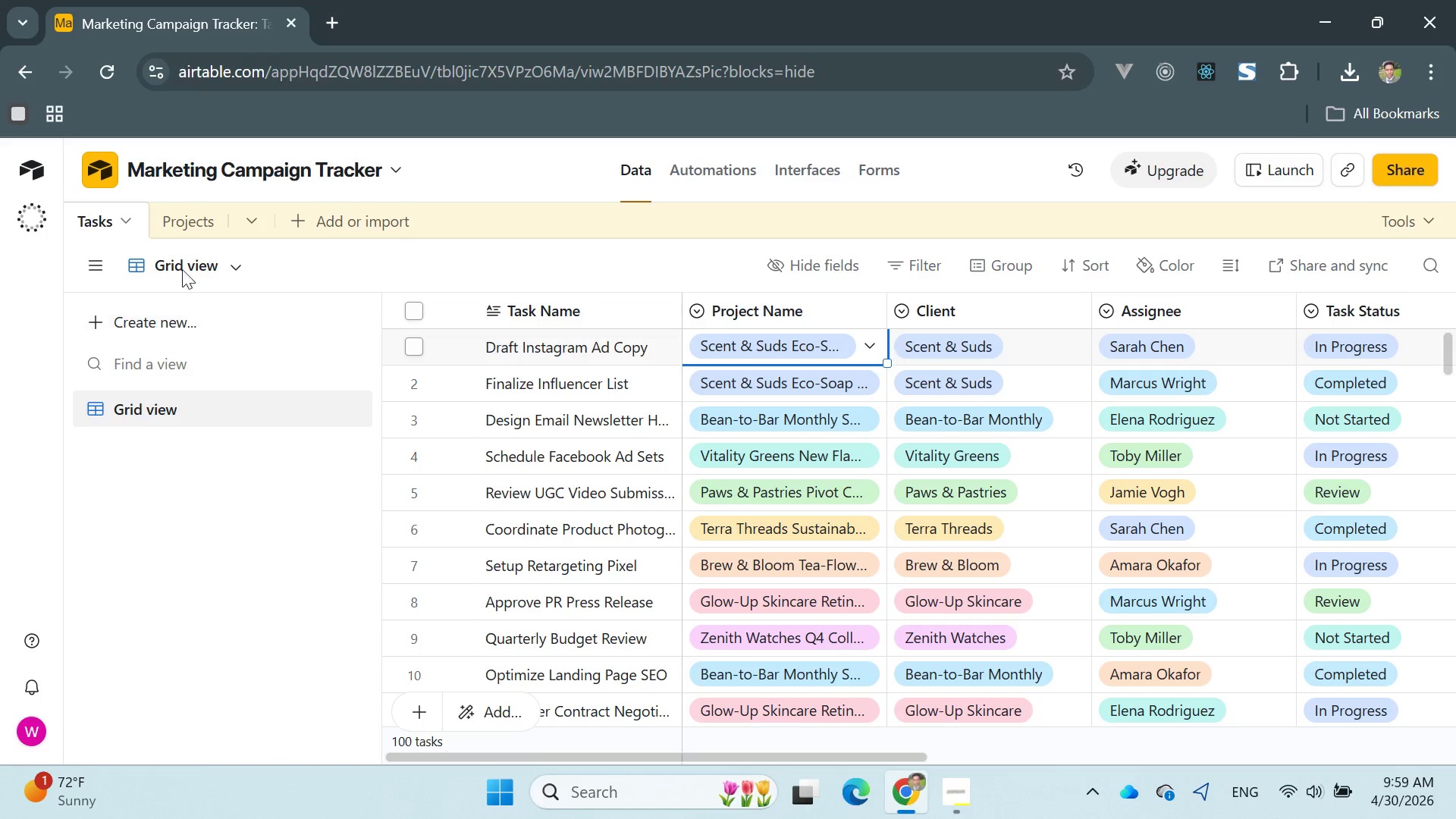 
left_click([184, 219])
 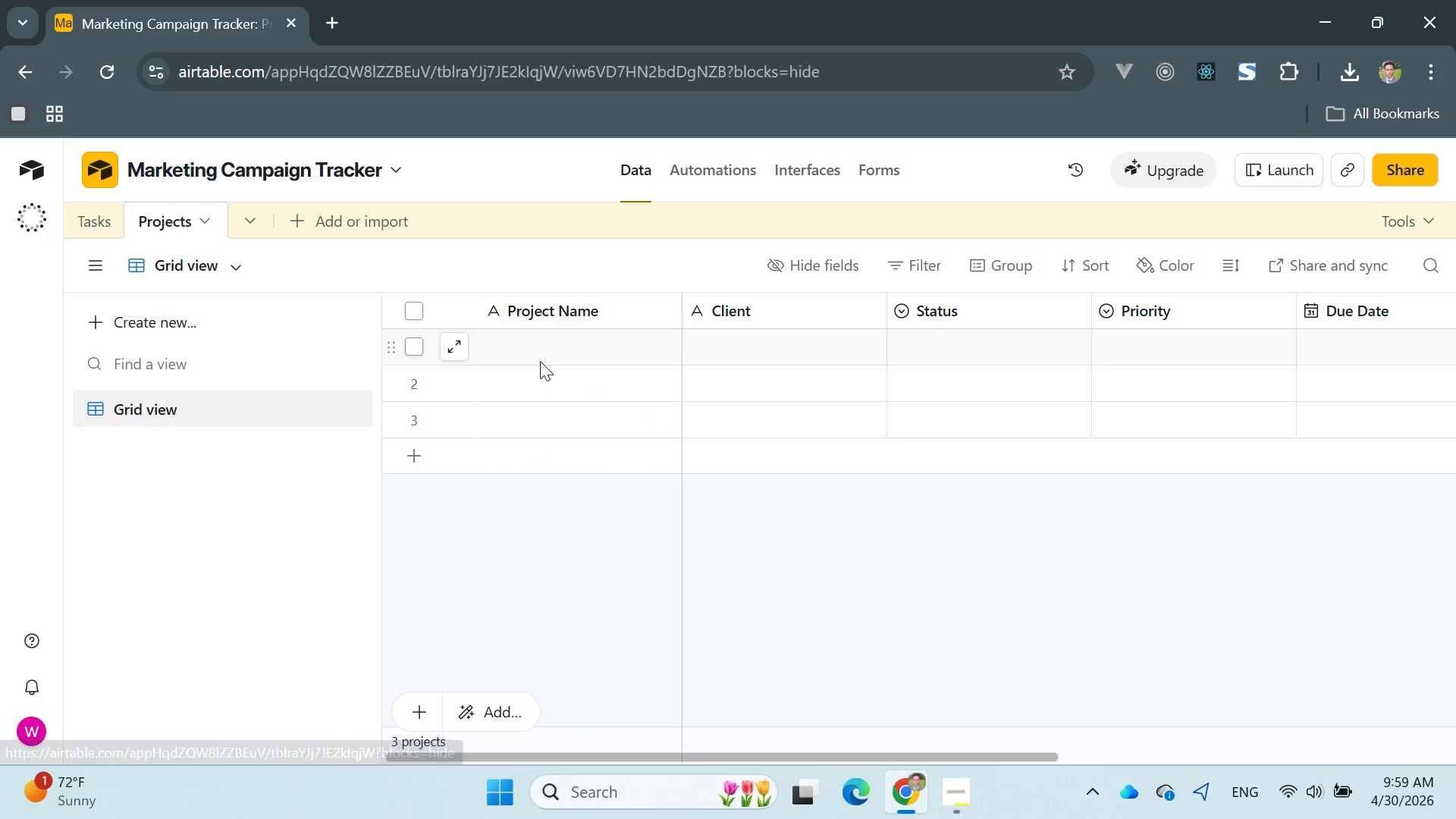 
left_click([530, 350])
 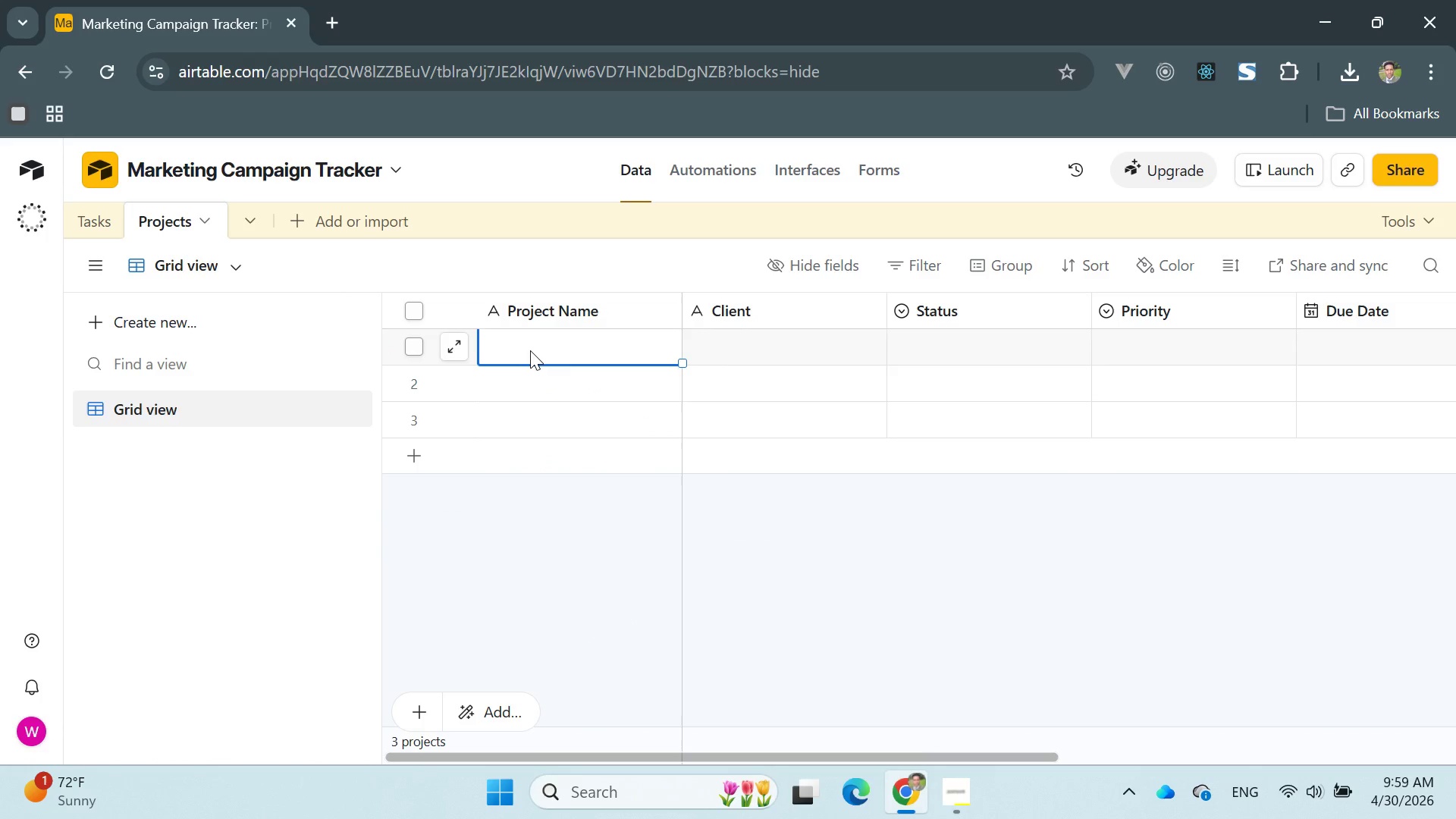 
double_click([530, 350])
 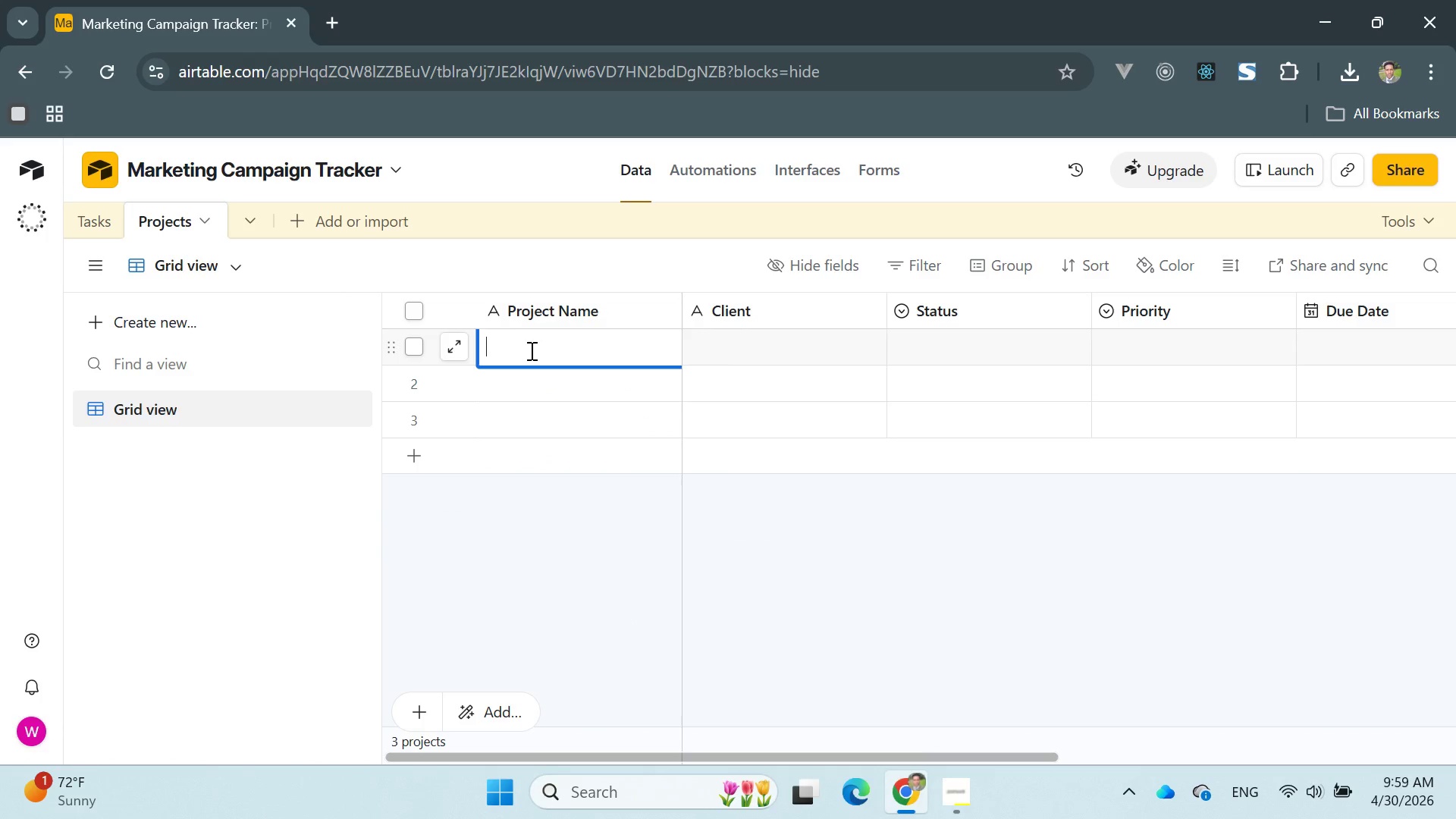 
type(Scent & Suds Eco-Soap Holiday Launtch)
key(Backspace)
key(Backspace)
key(Backspace)
type(nch)
 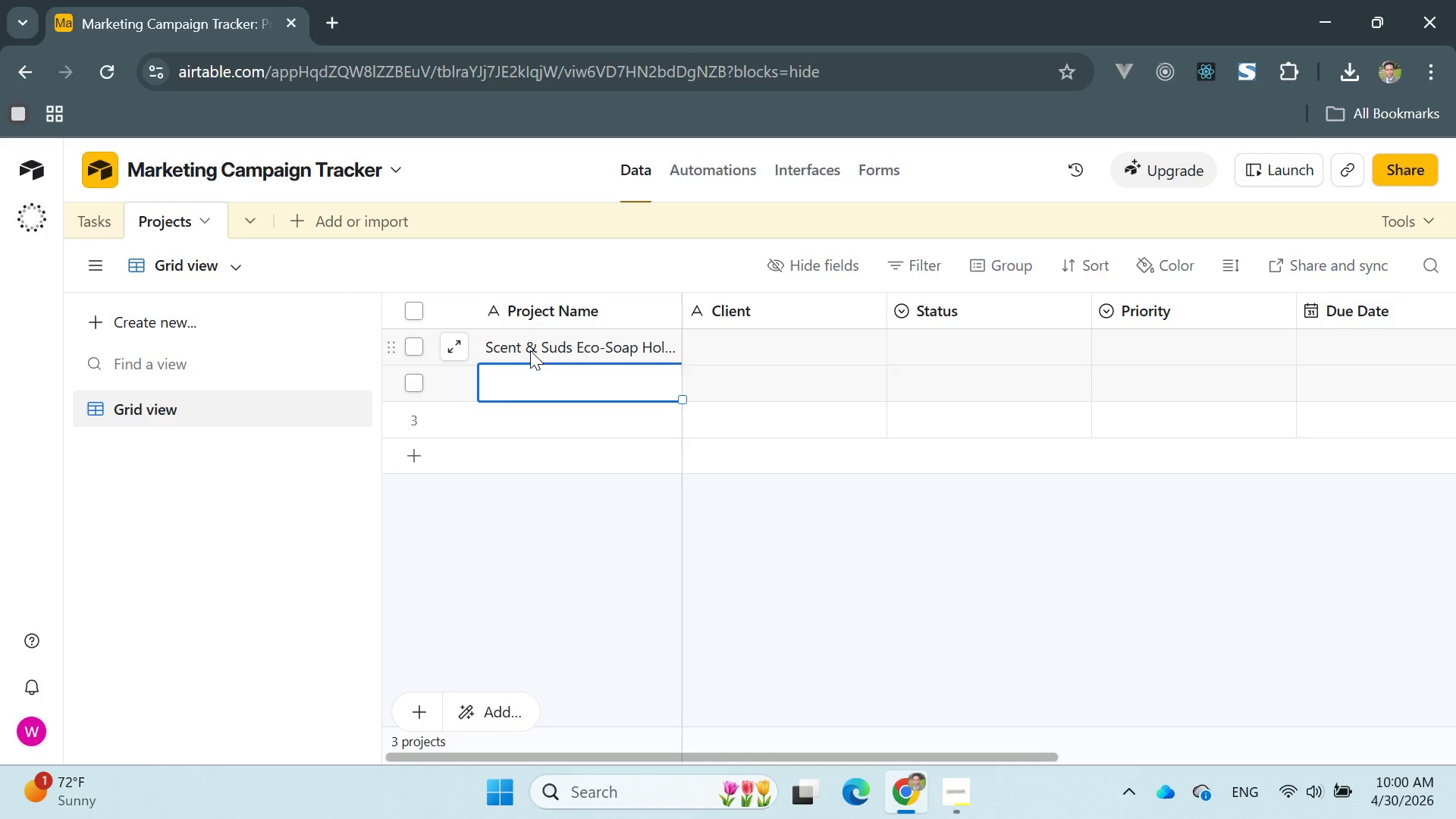 
 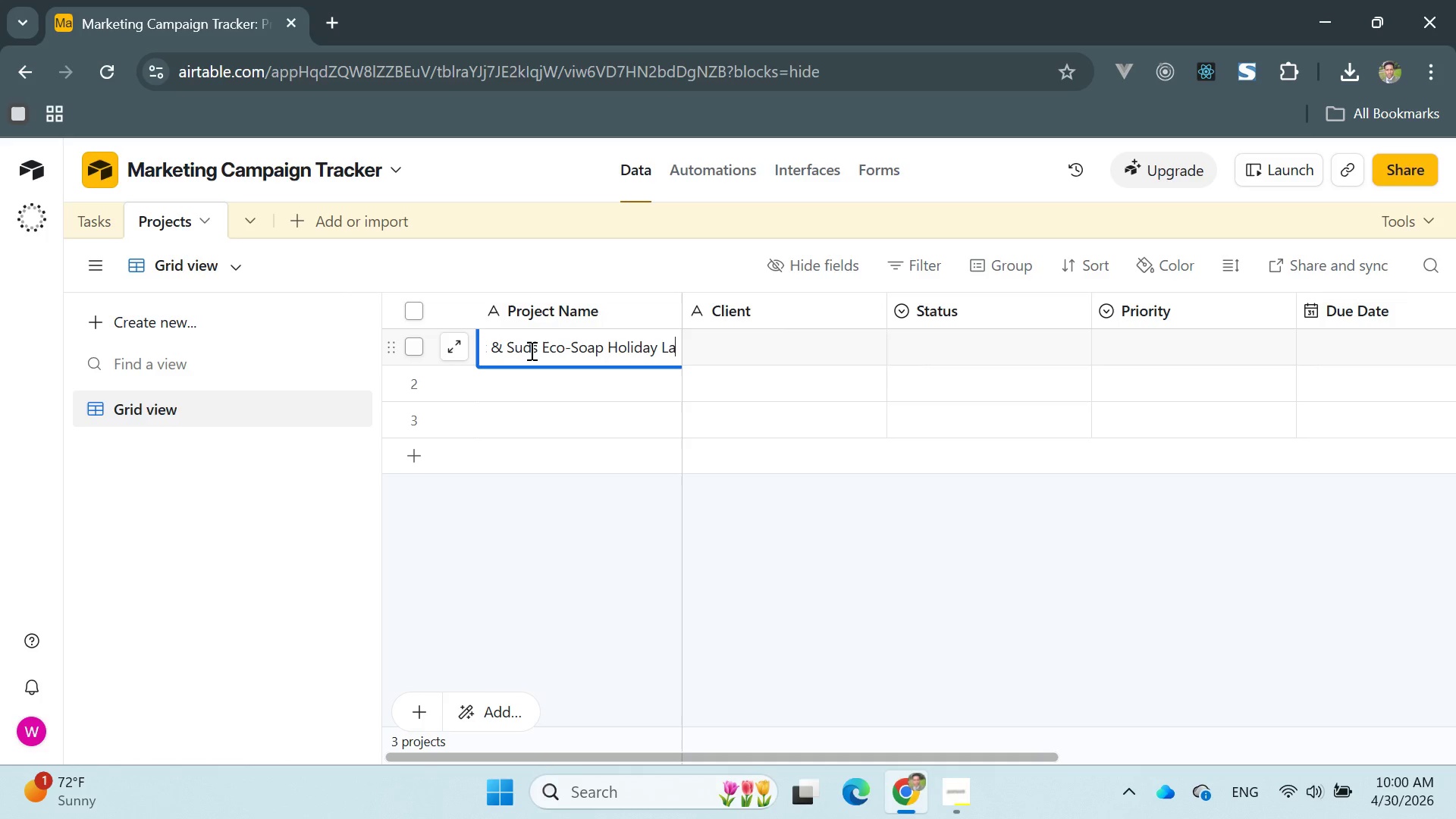 
key(Enter)
 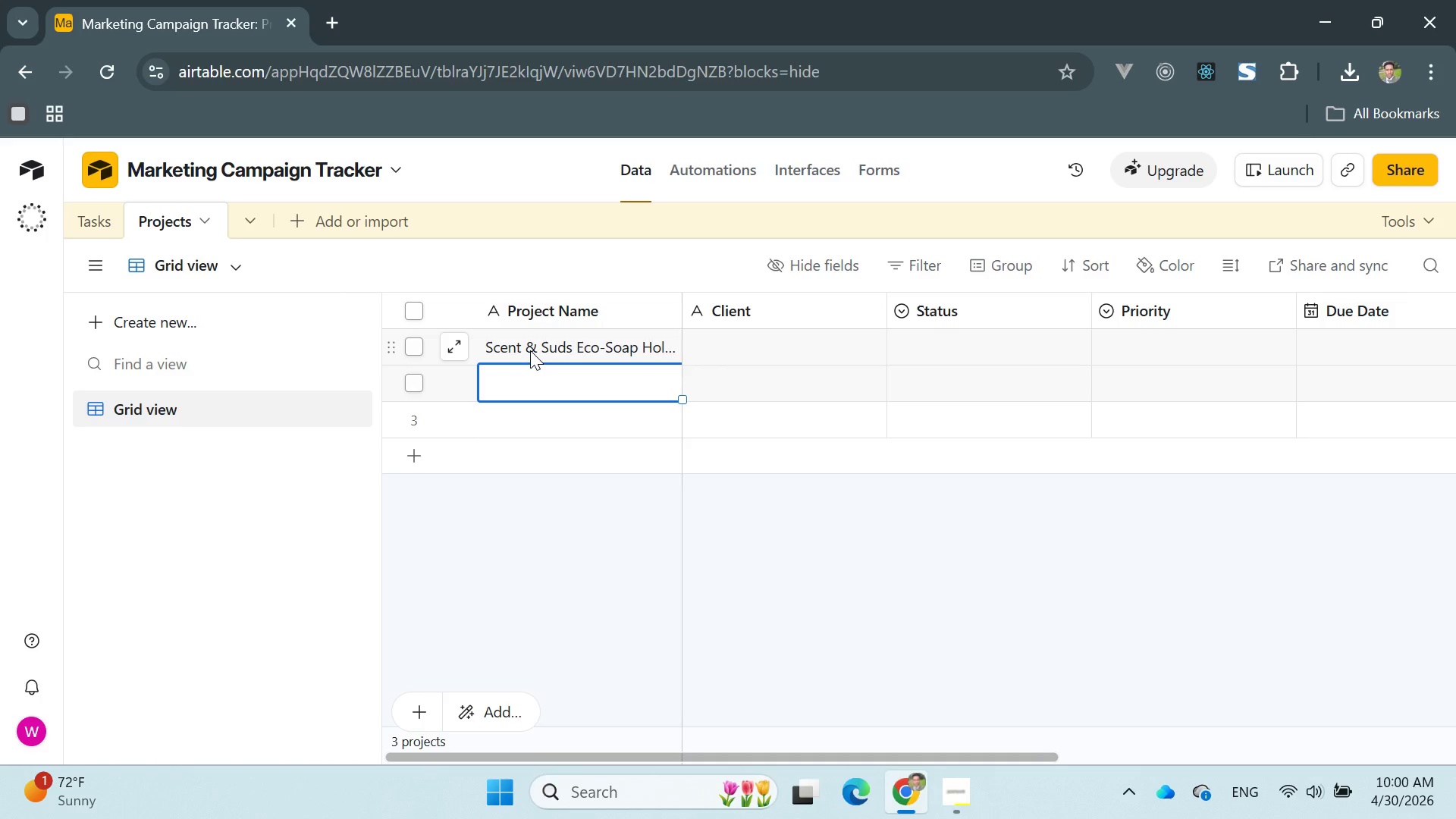 
double_click([530, 350])
 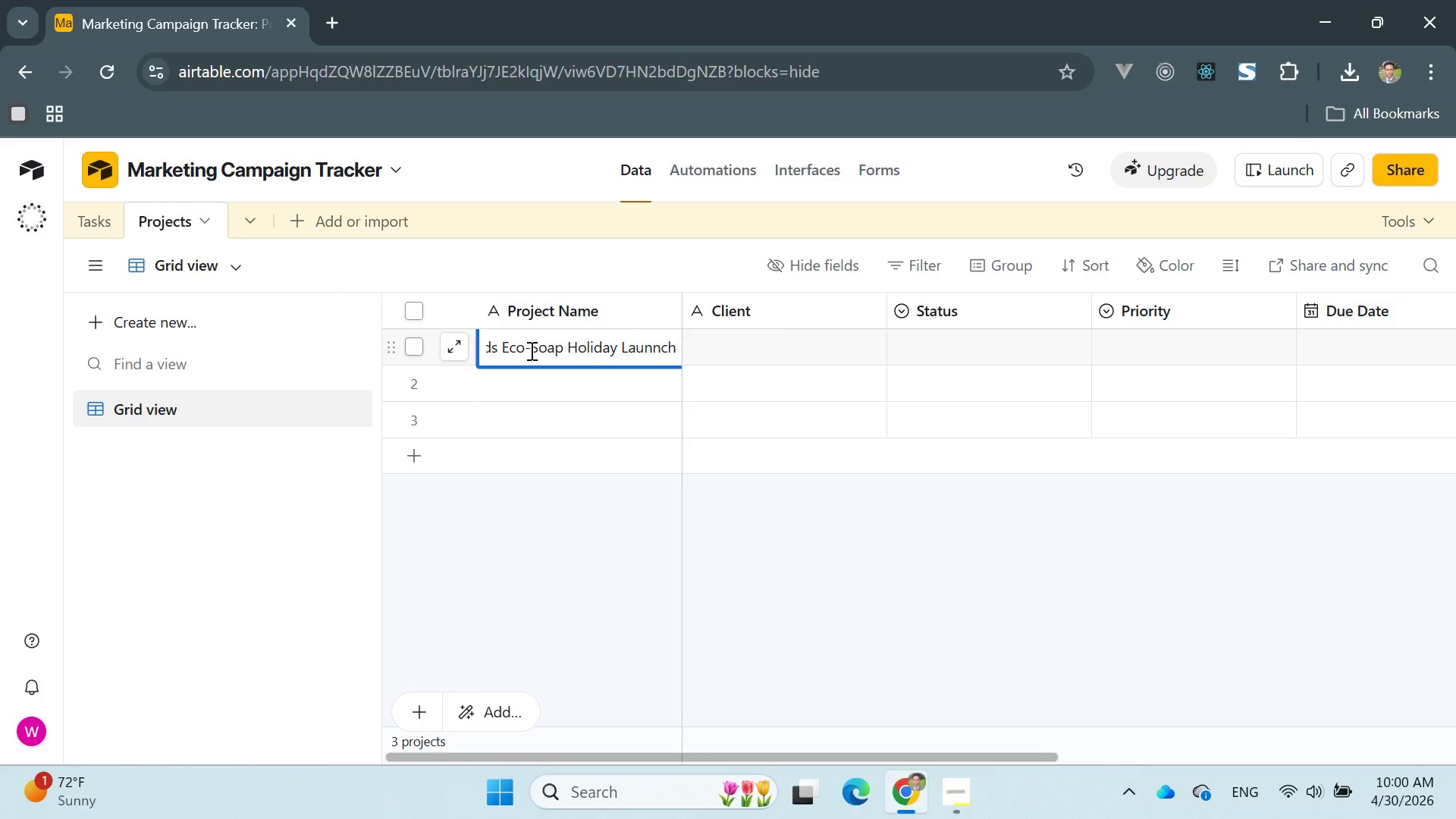 
key(Control+A)
 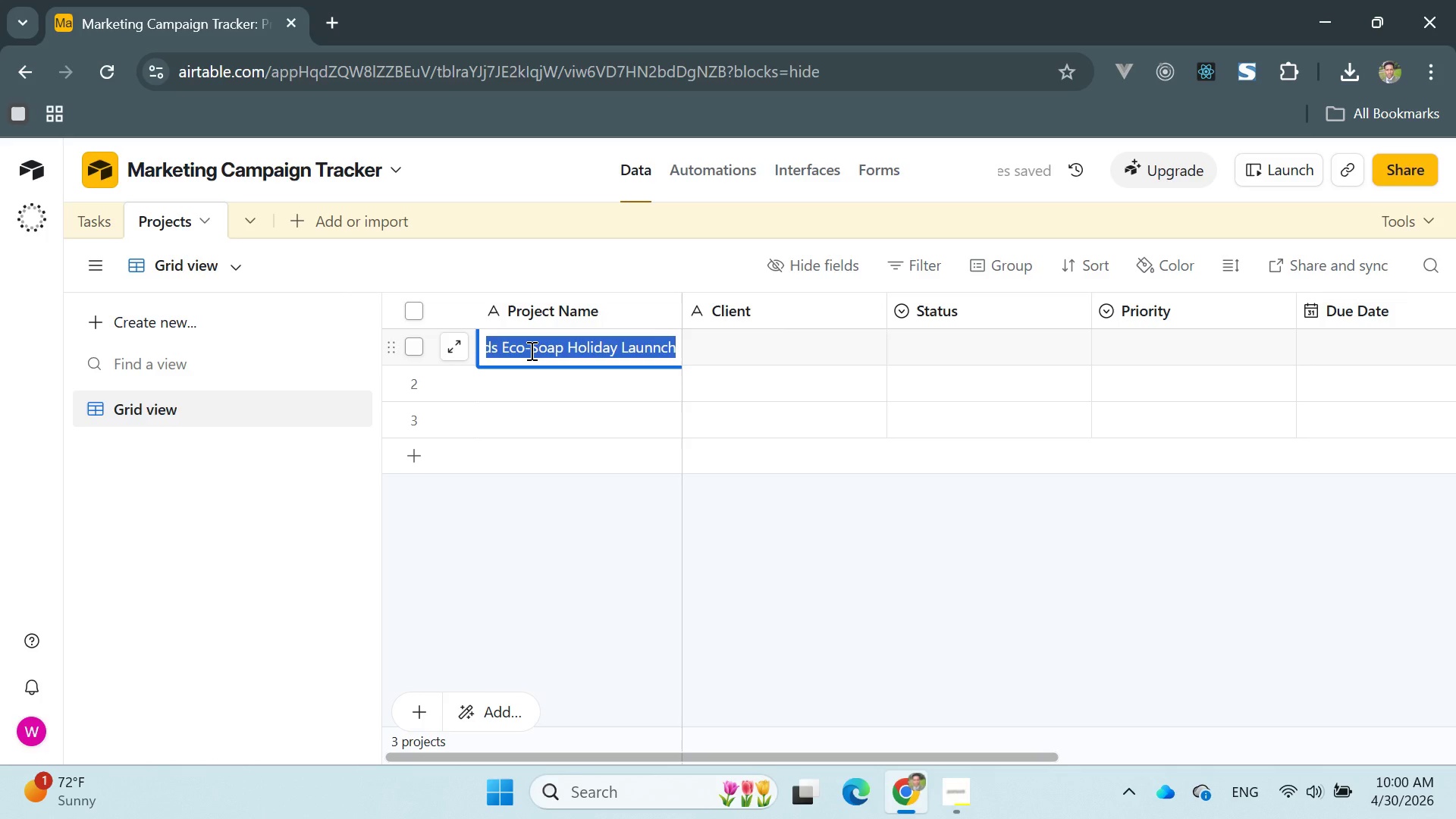 
key(Control+C)
 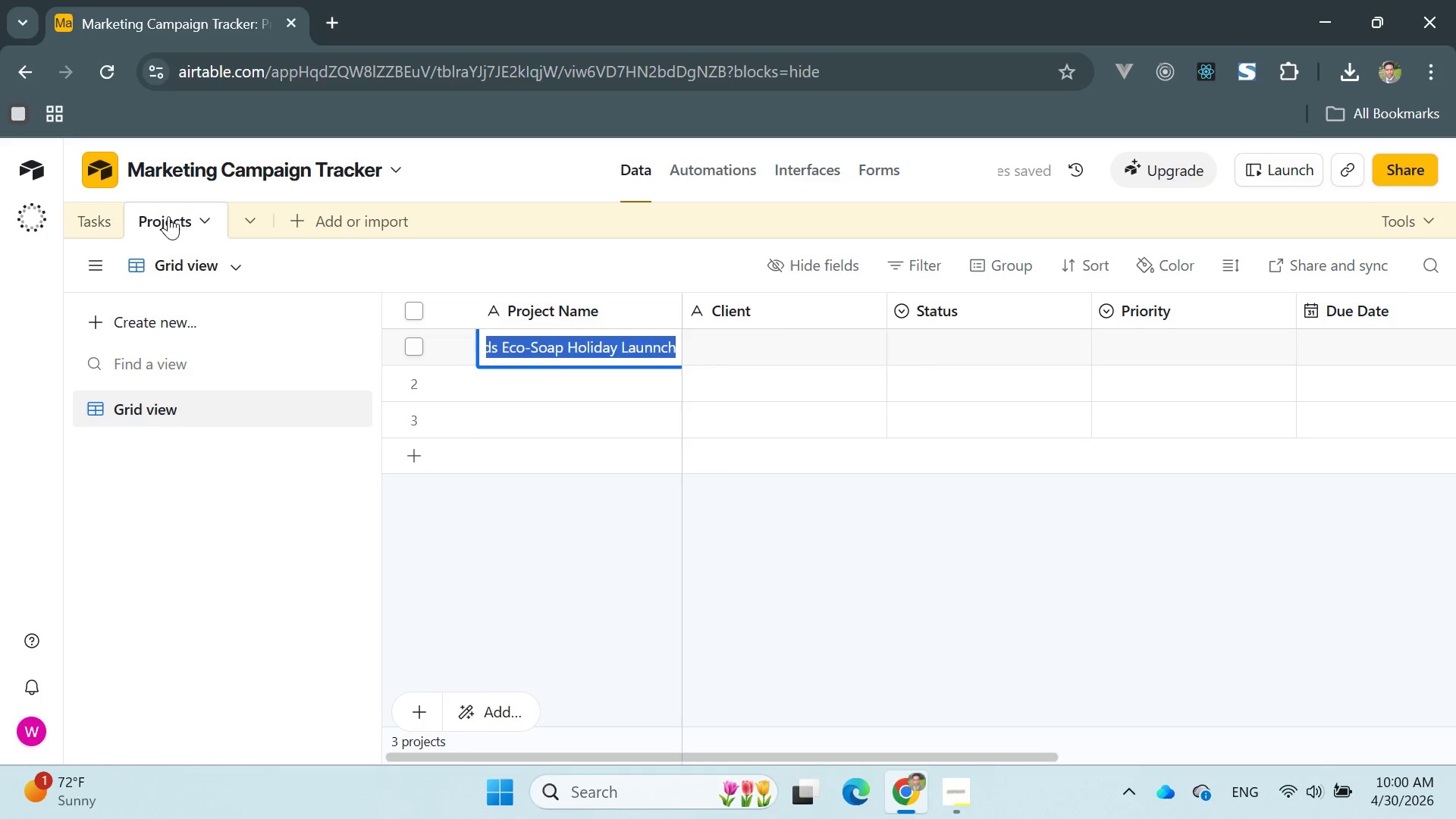 
left_click([168, 210])
 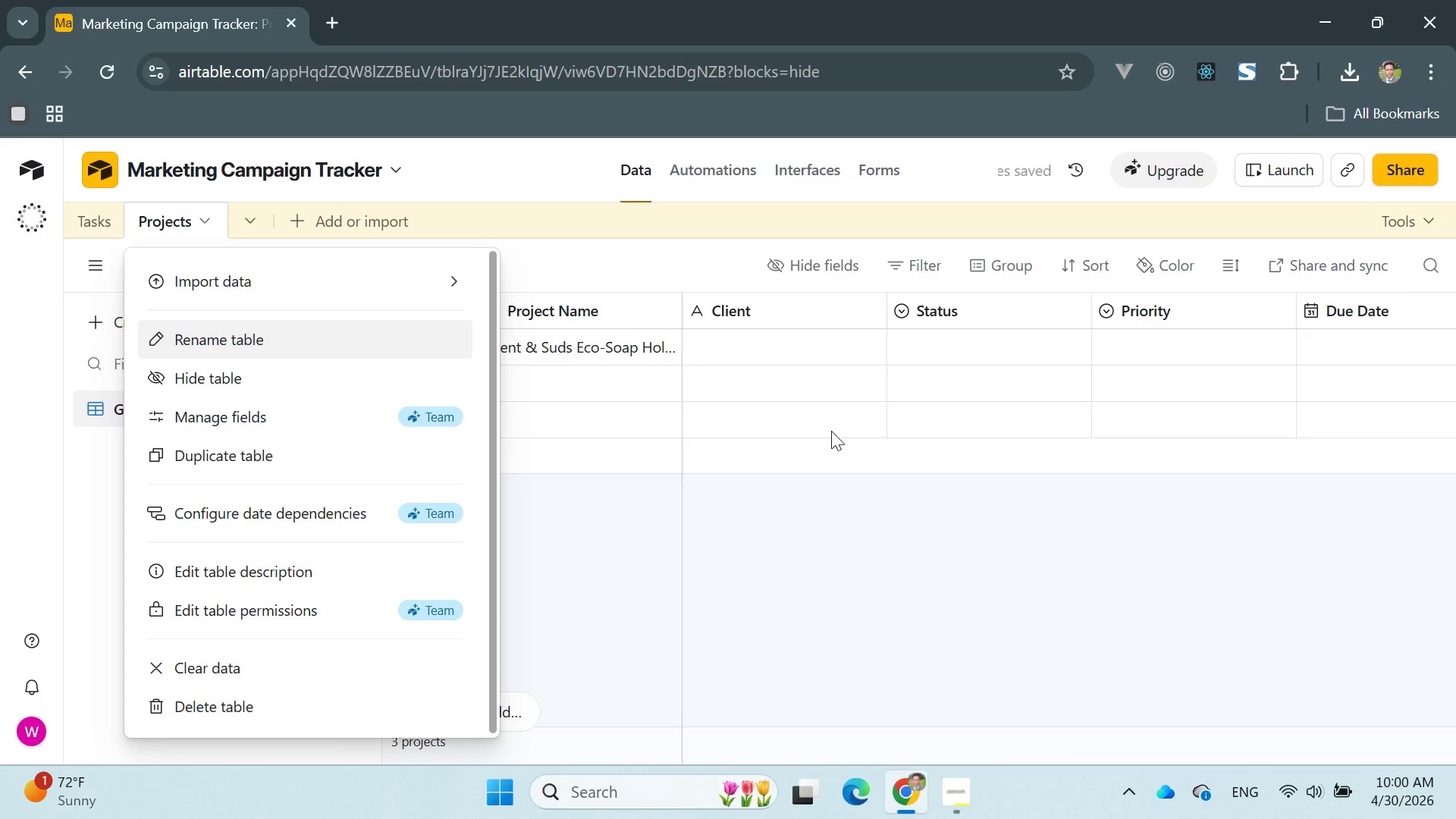 
left_click([833, 431])
 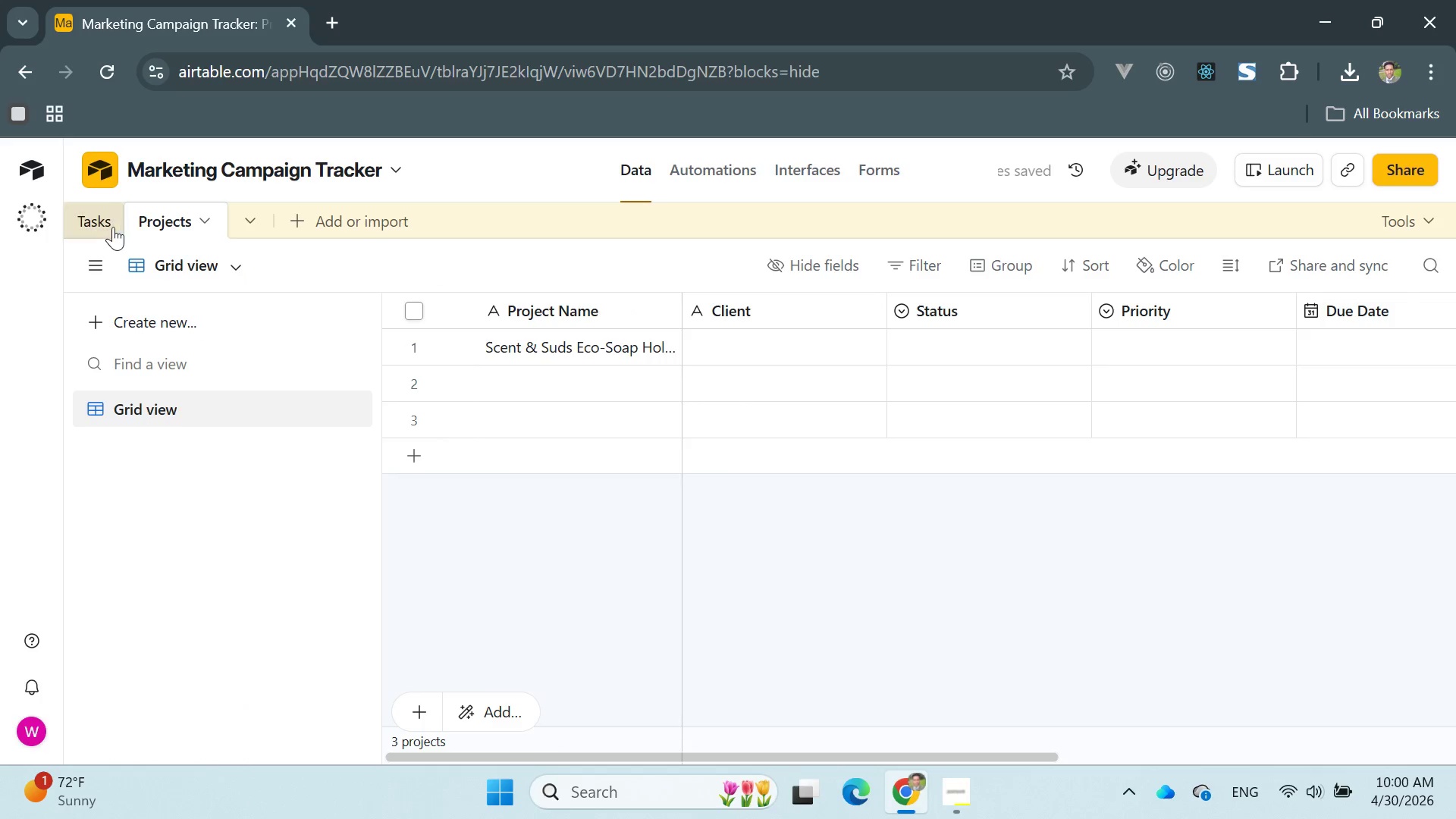 
left_click([111, 227])
 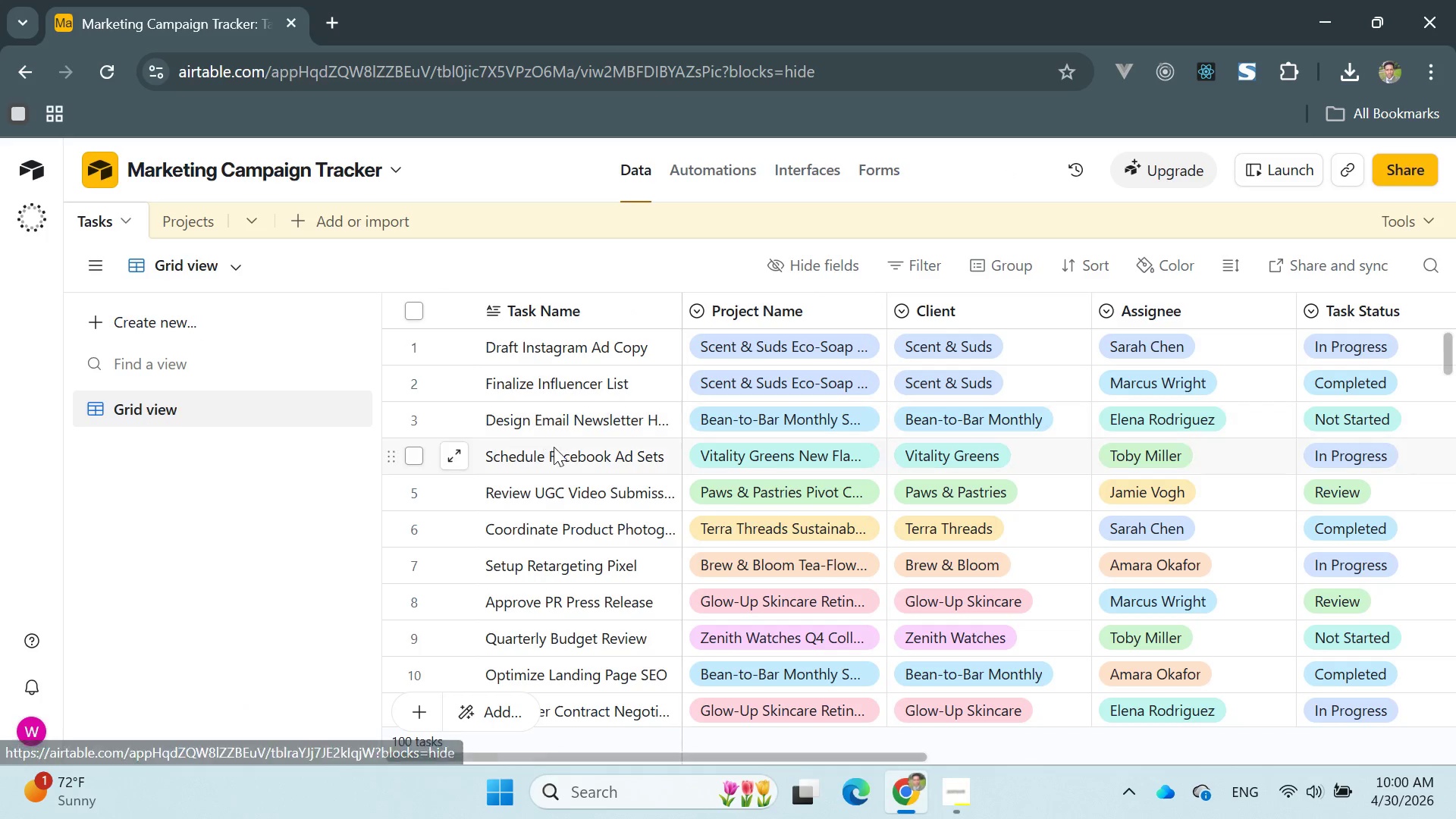 
key(Control+F)
 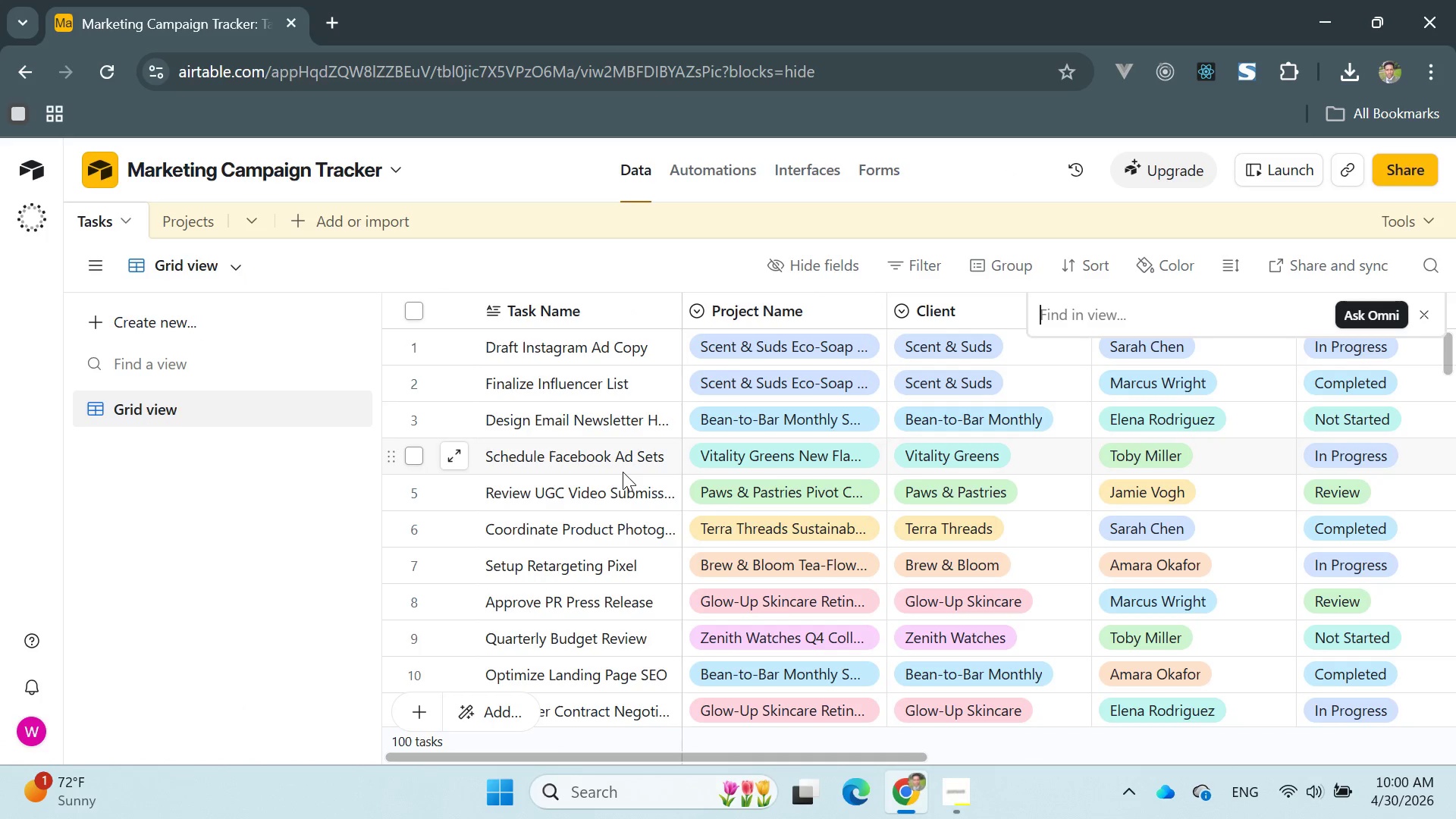 
key(Control+V)
 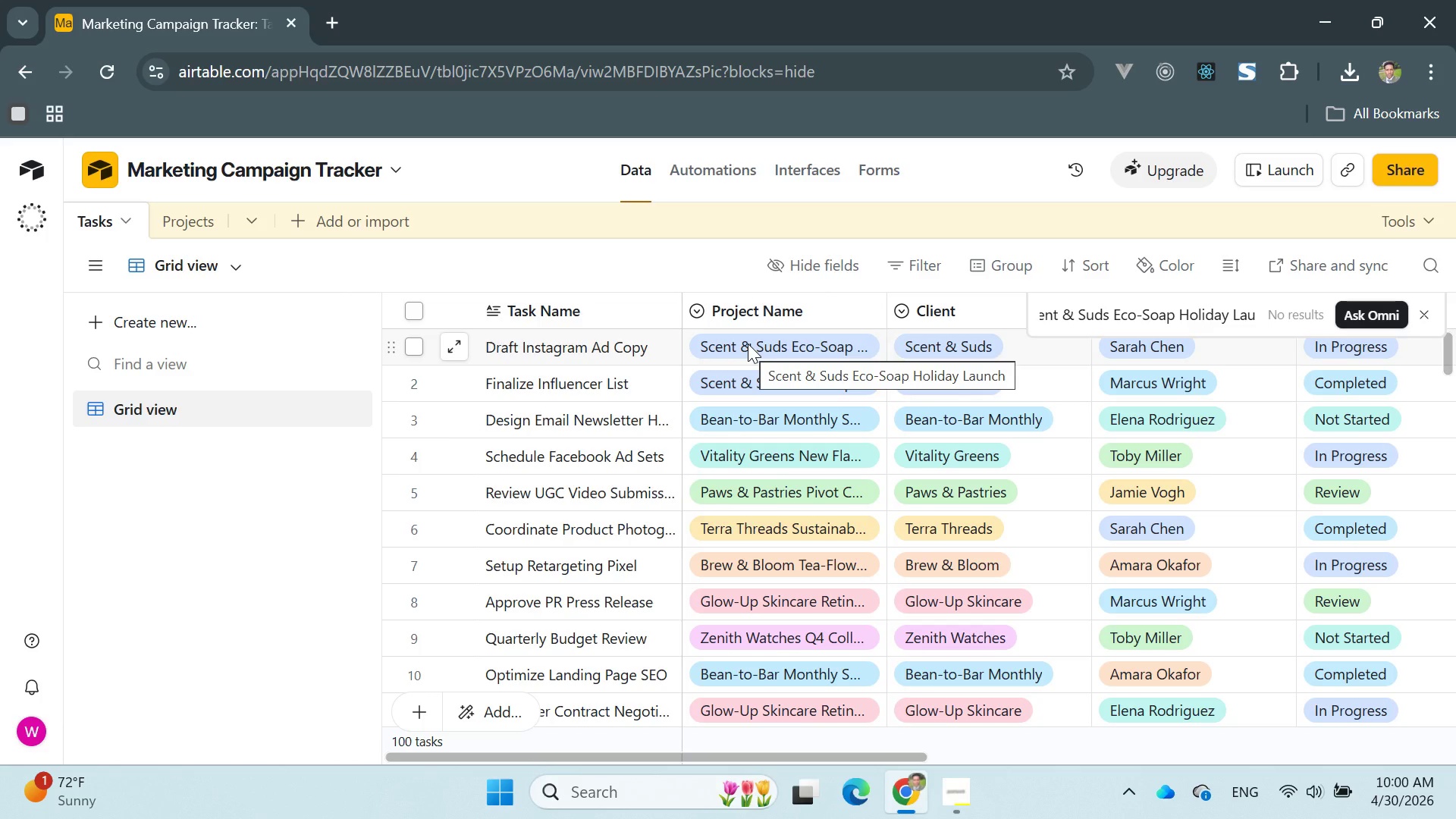 
wait(6.22)
 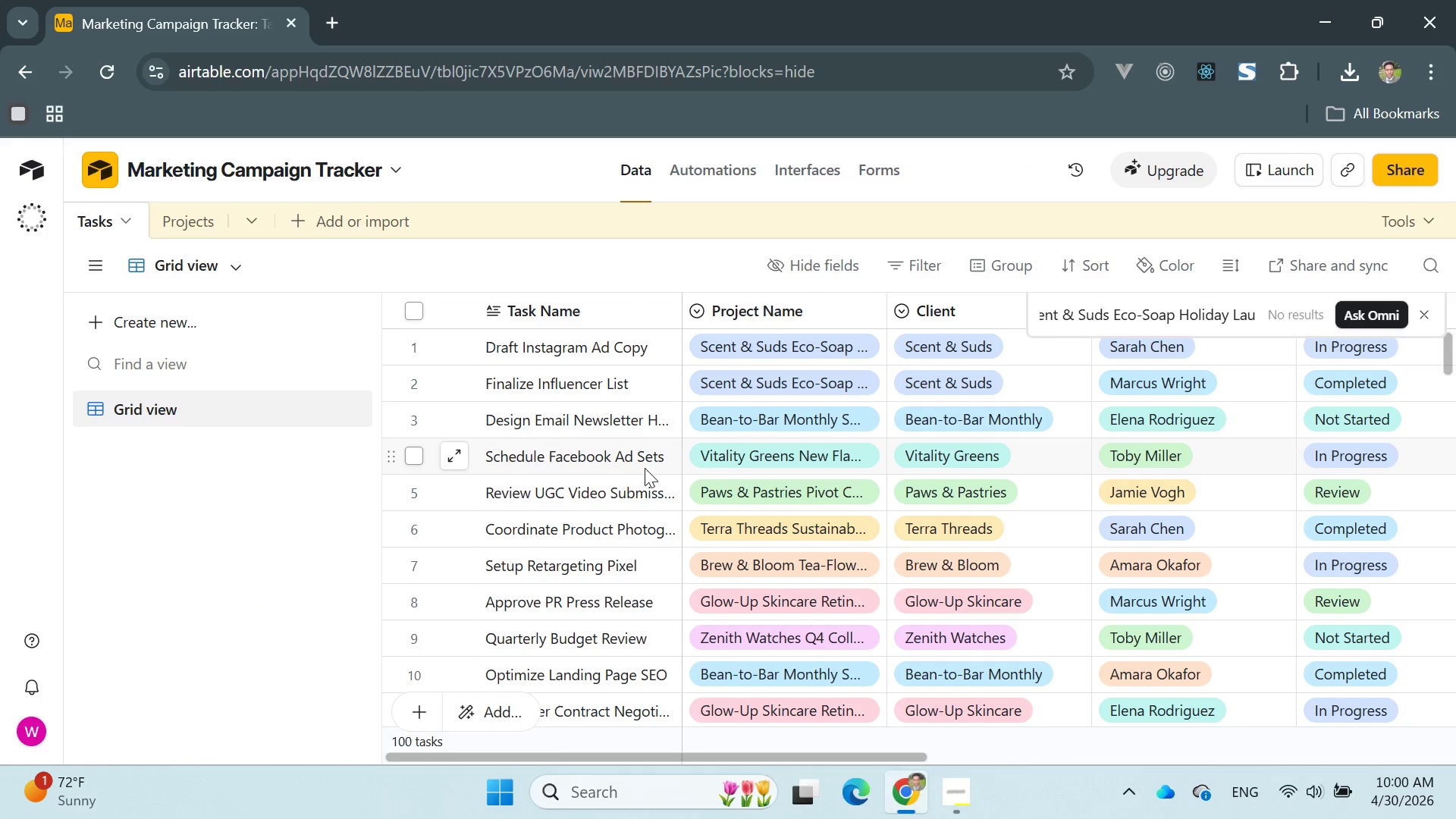 
left_click([748, 344])
 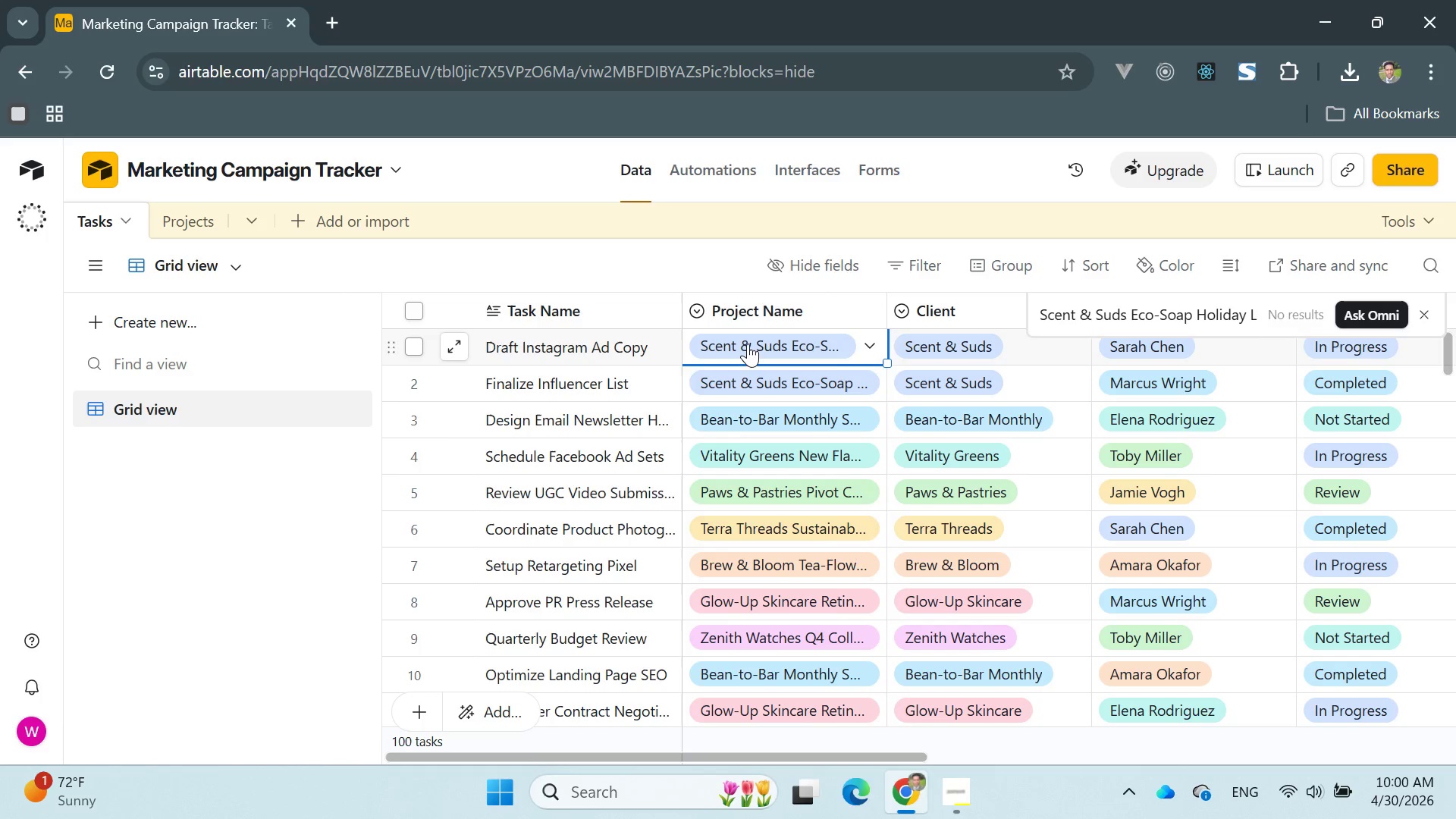 
double_click([748, 344])
 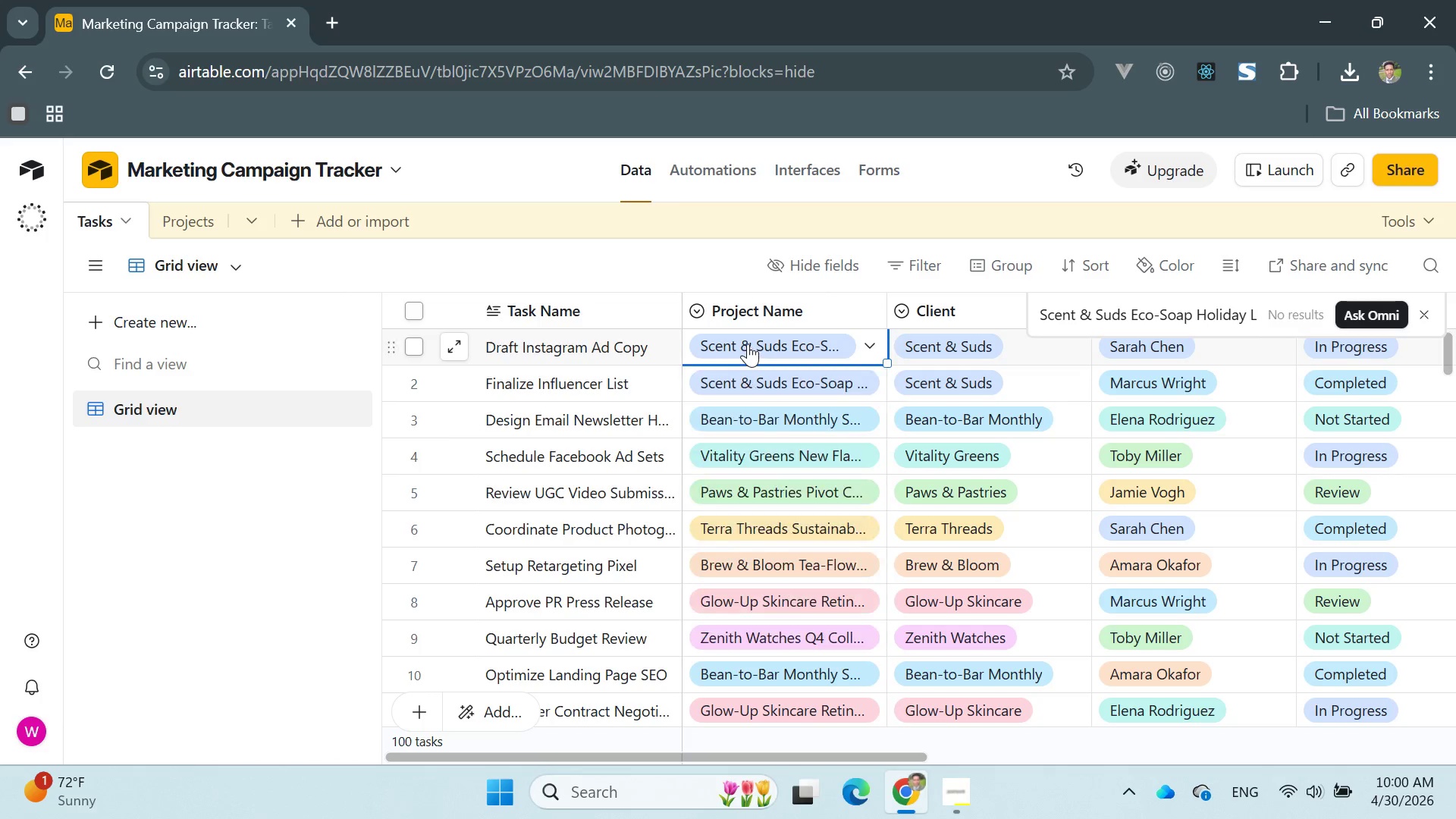 
triple_click([748, 344])
 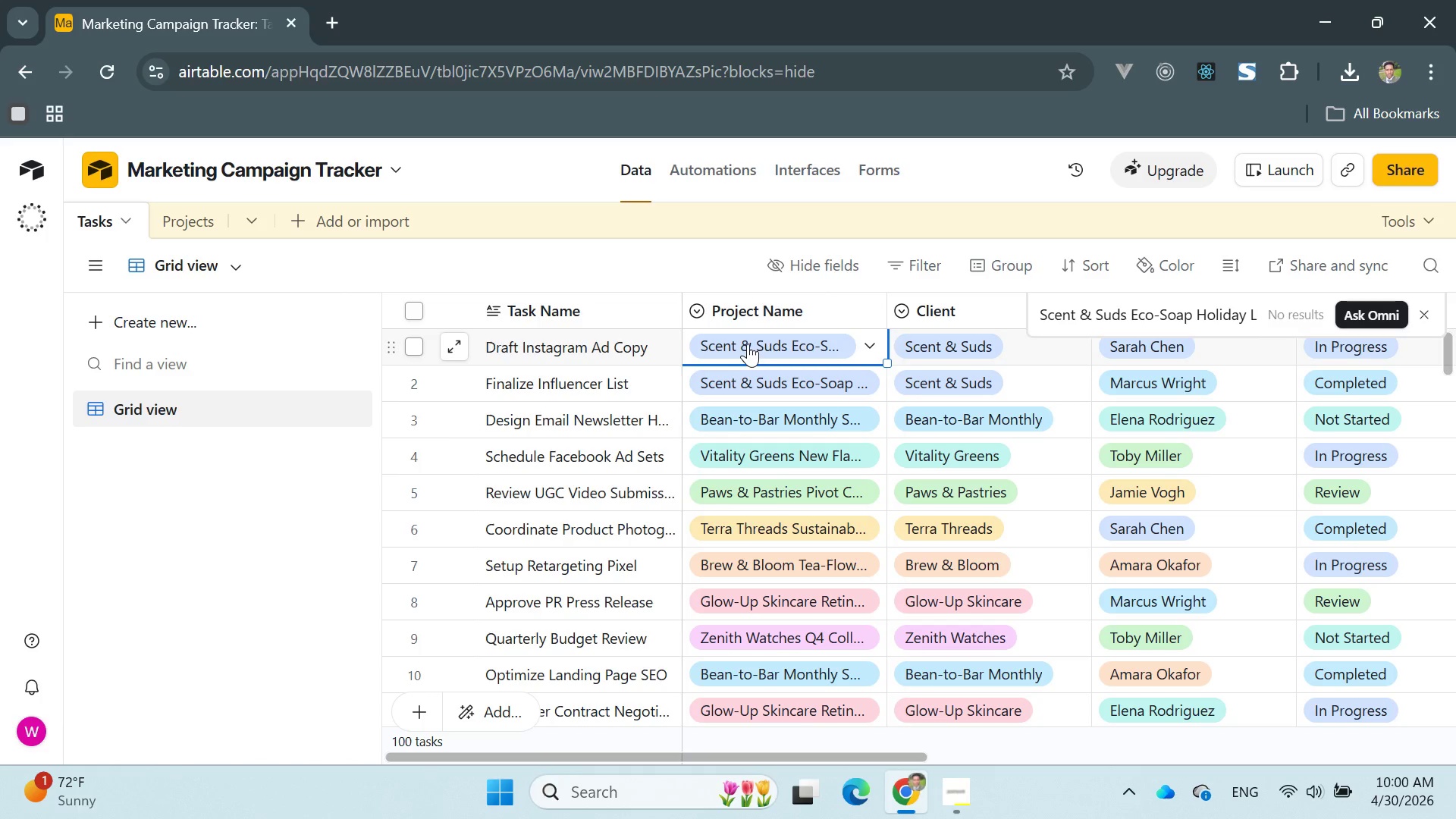 
triple_click([748, 344])
 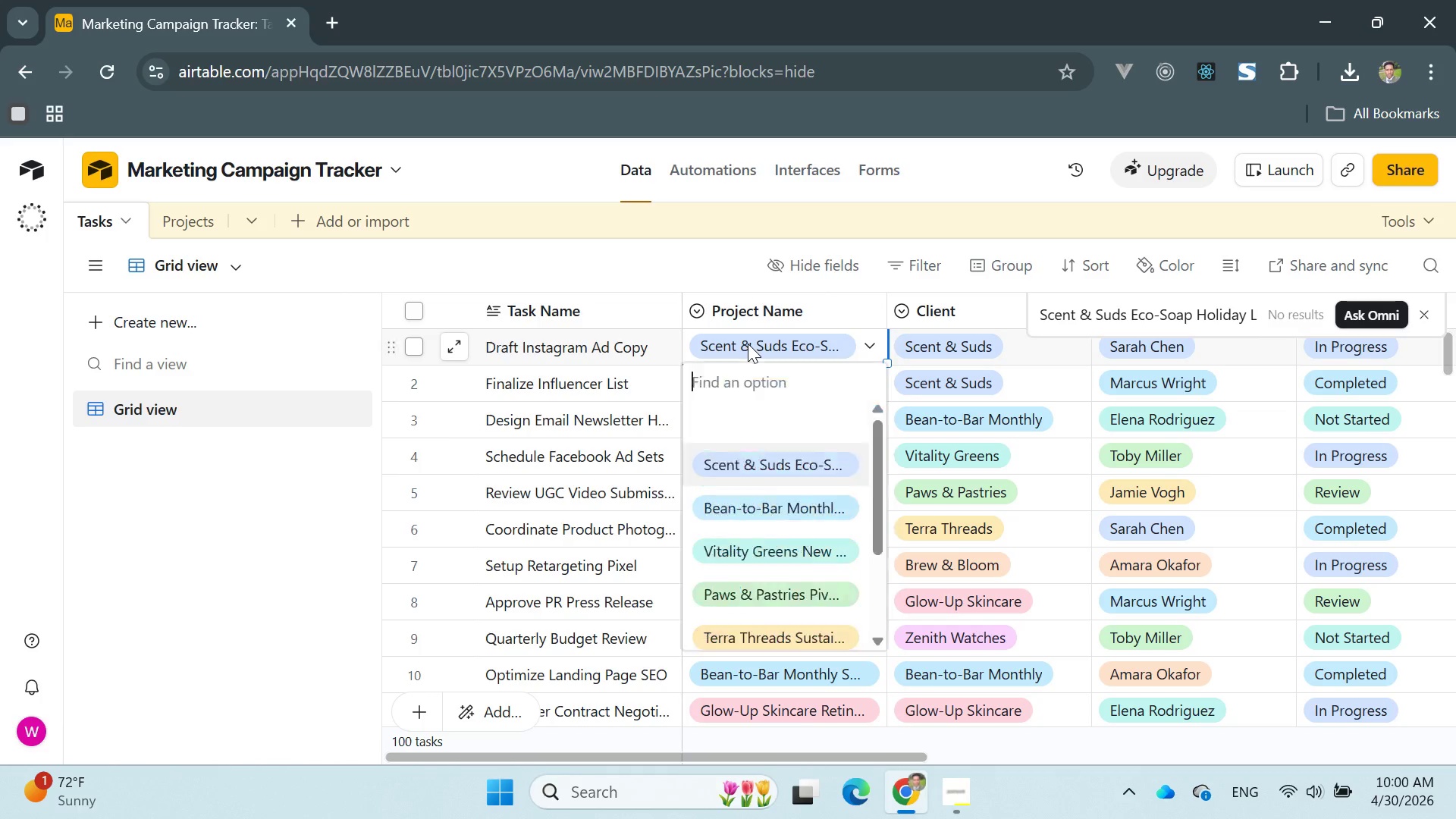 
triple_click([748, 344])
 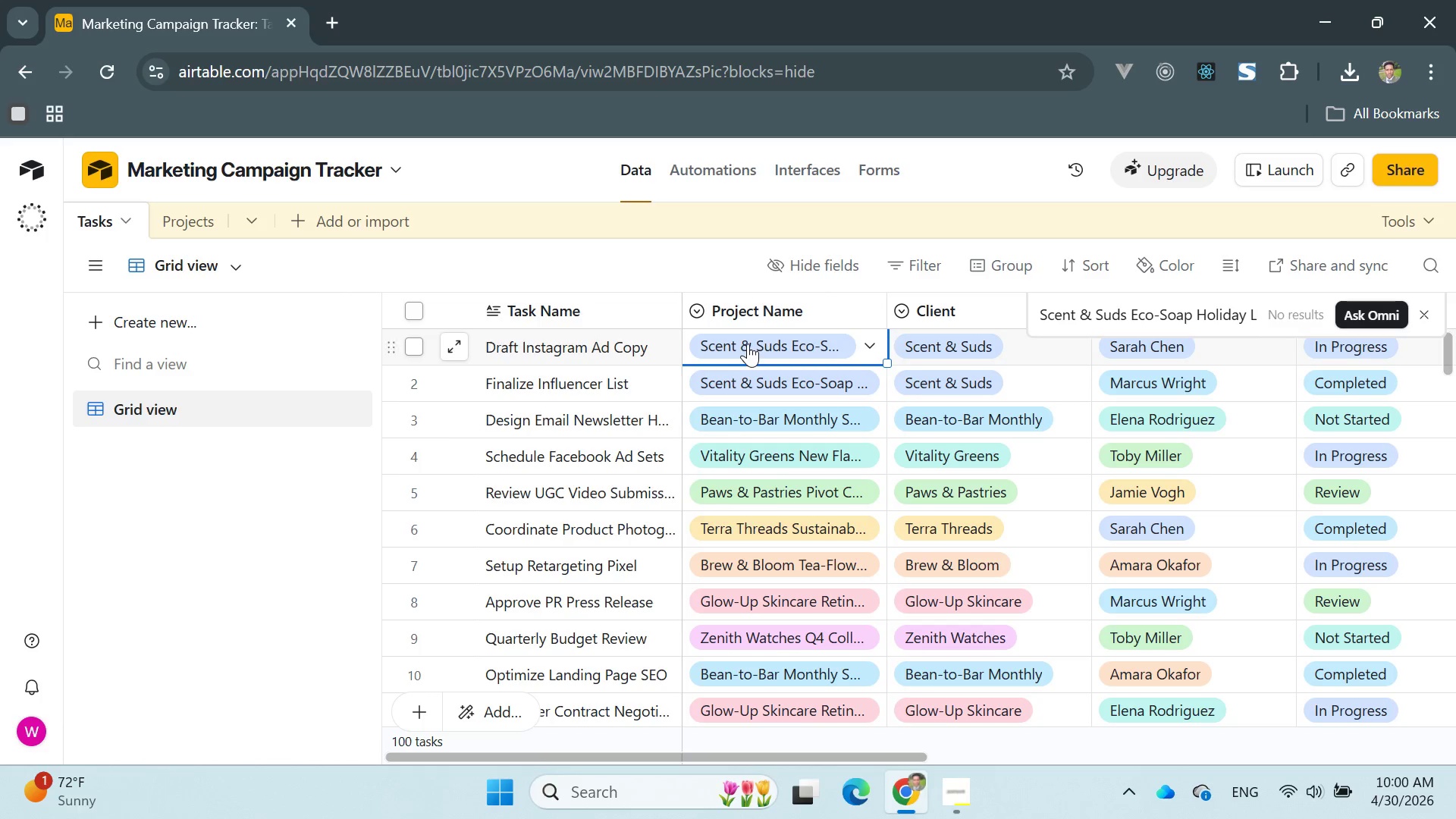 
triple_click([748, 344])
 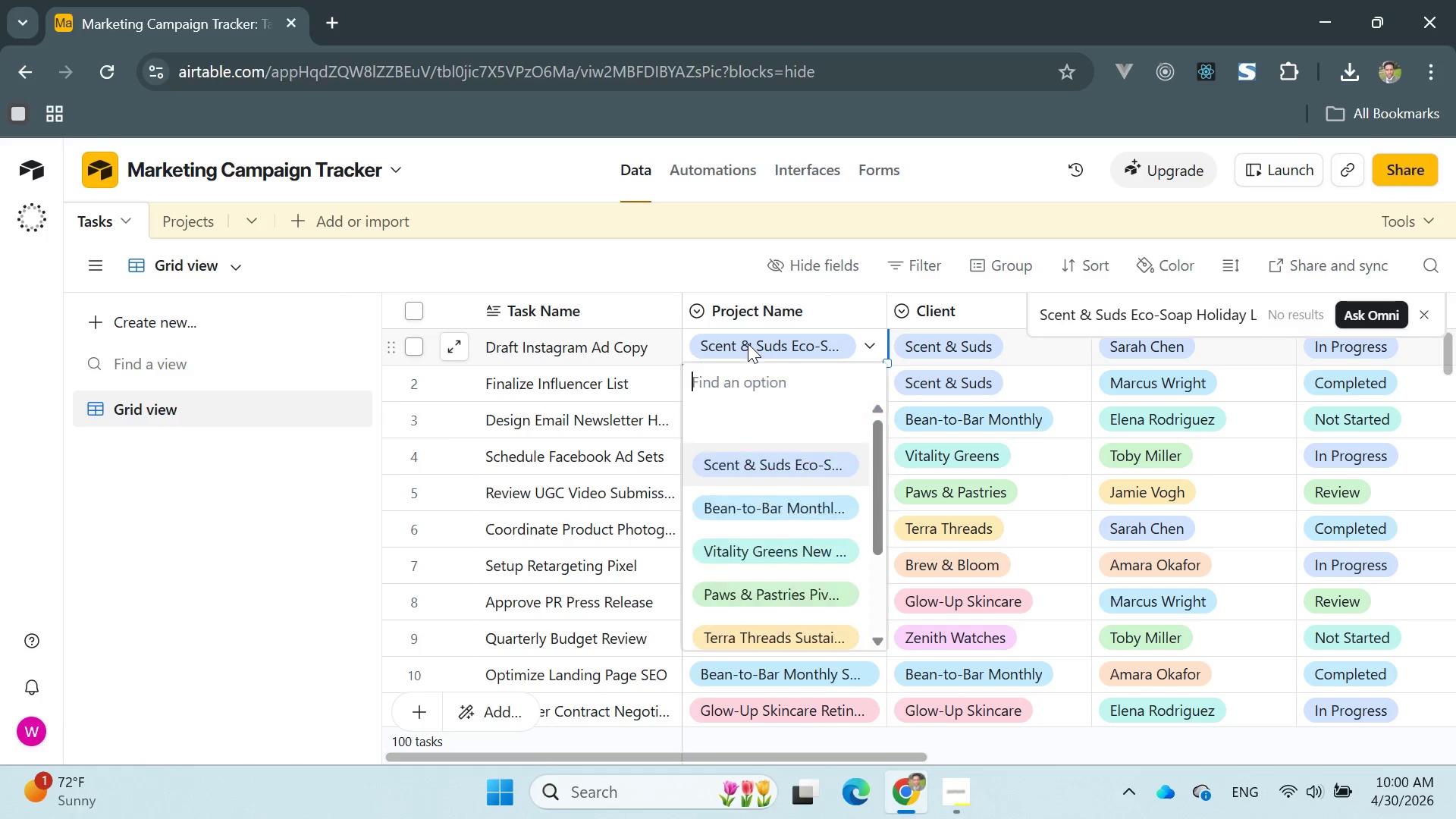 
triple_click([748, 344])
 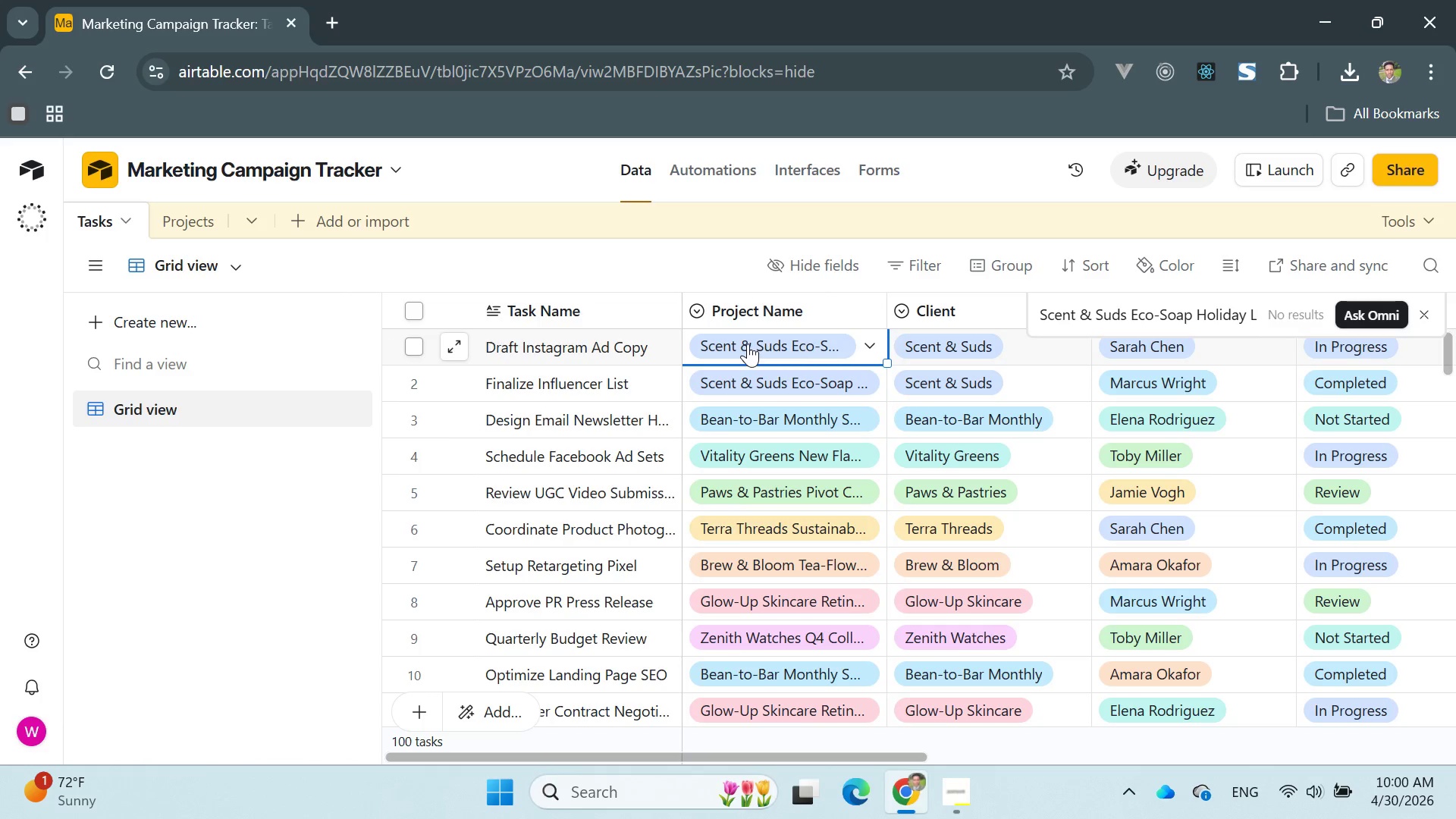 
triple_click([748, 344])
 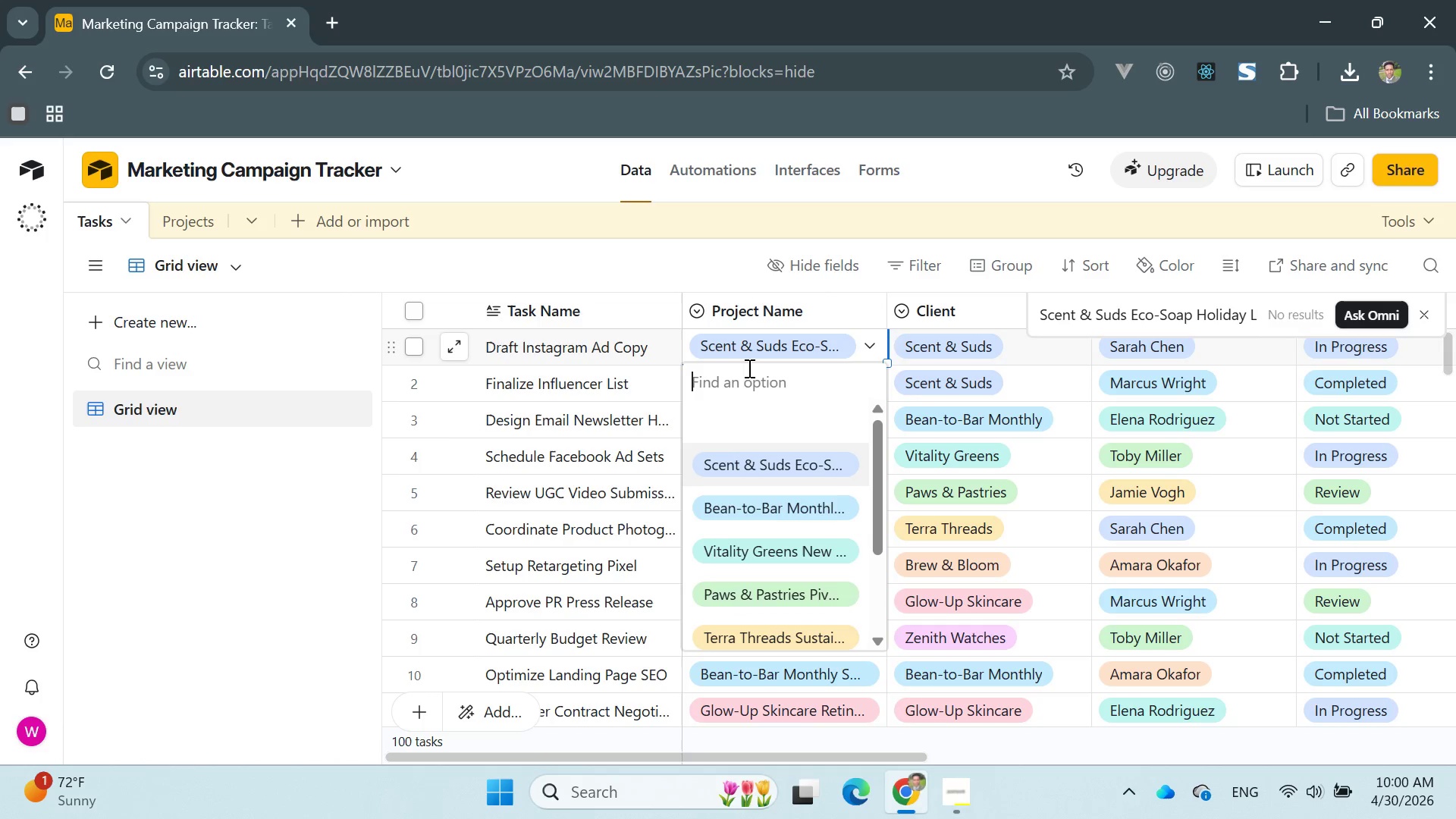 
key(CapsLock)
 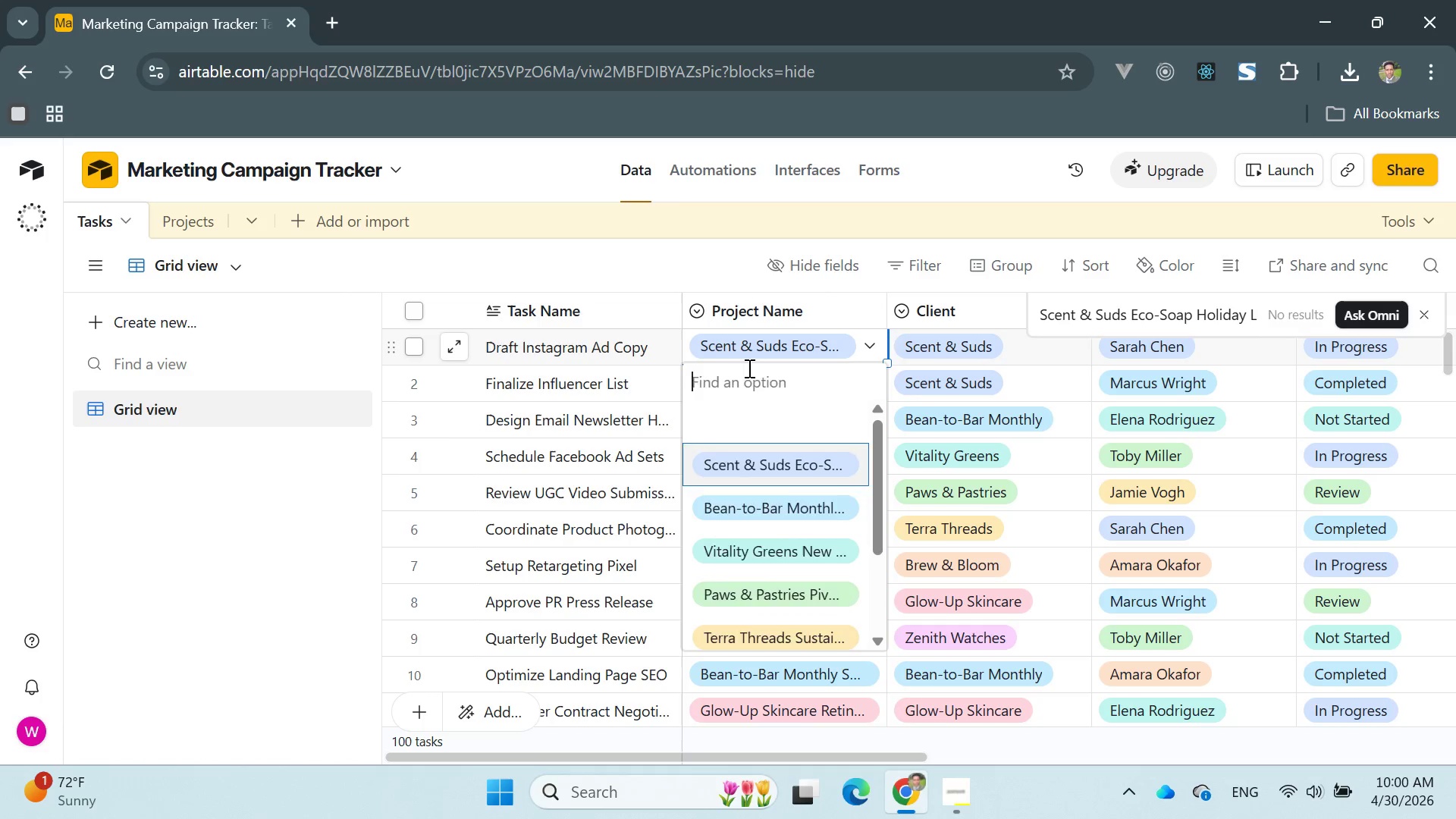 
key(S)
 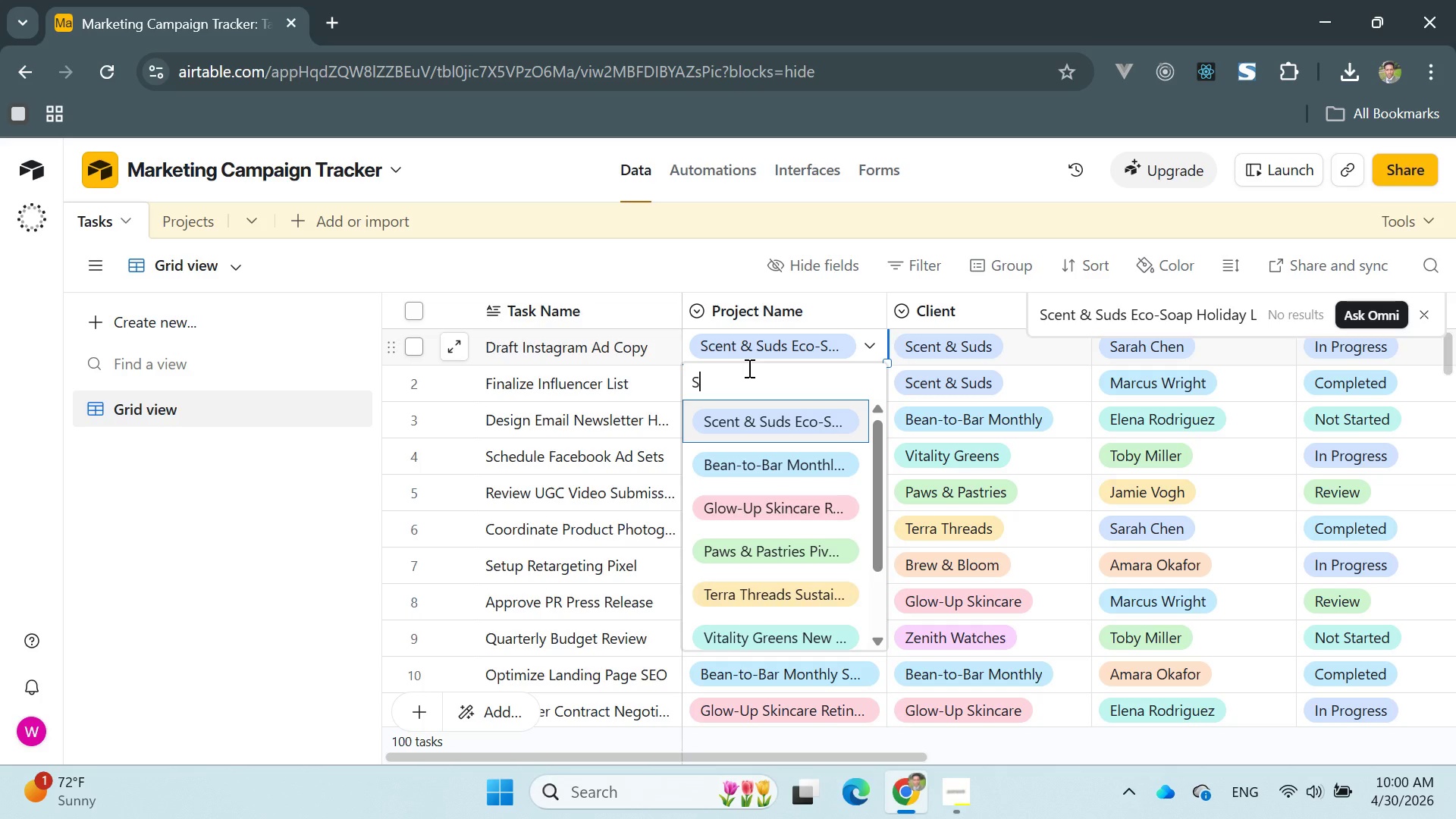 
key(CapsLock)
 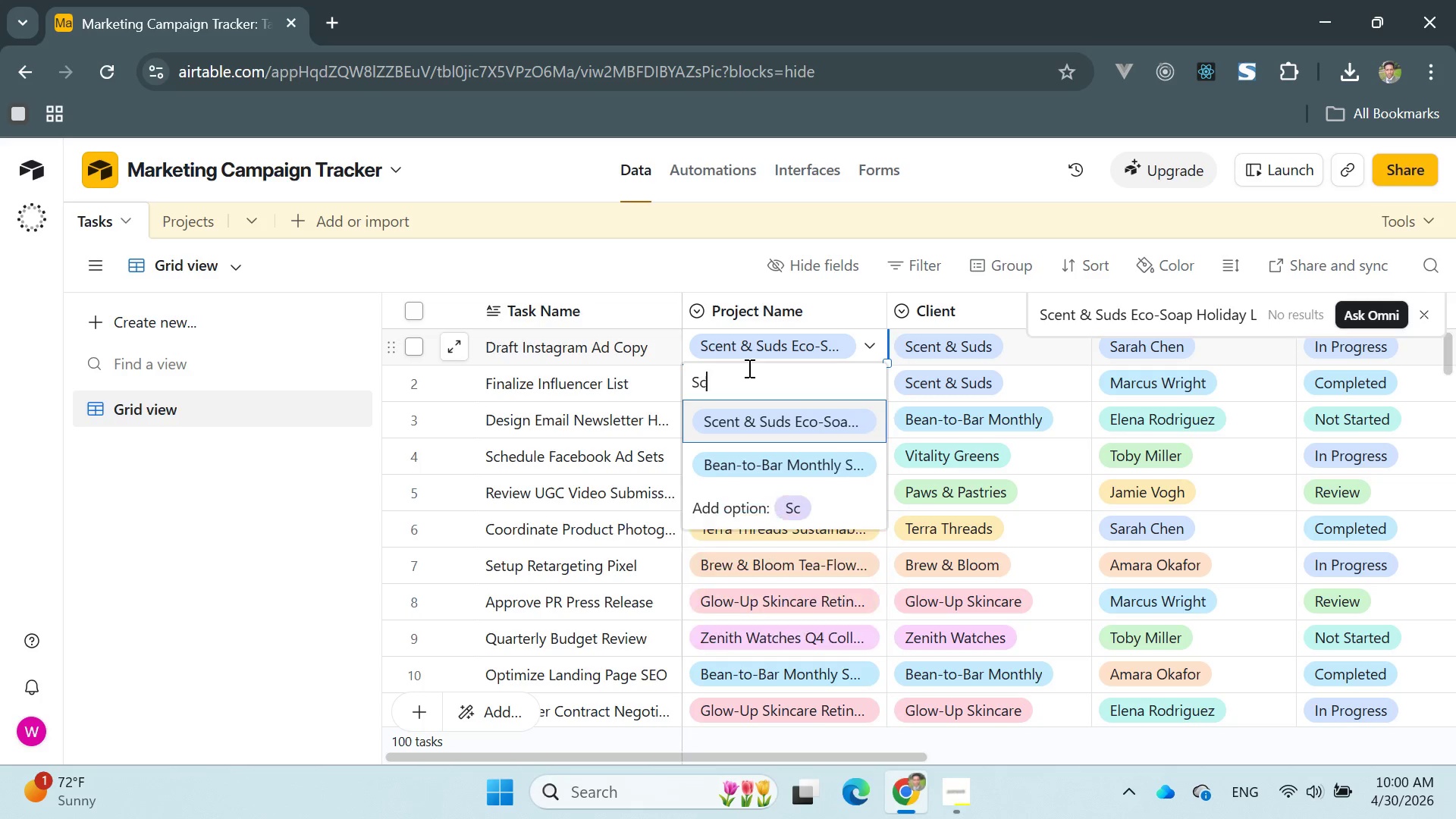 
key(C)
 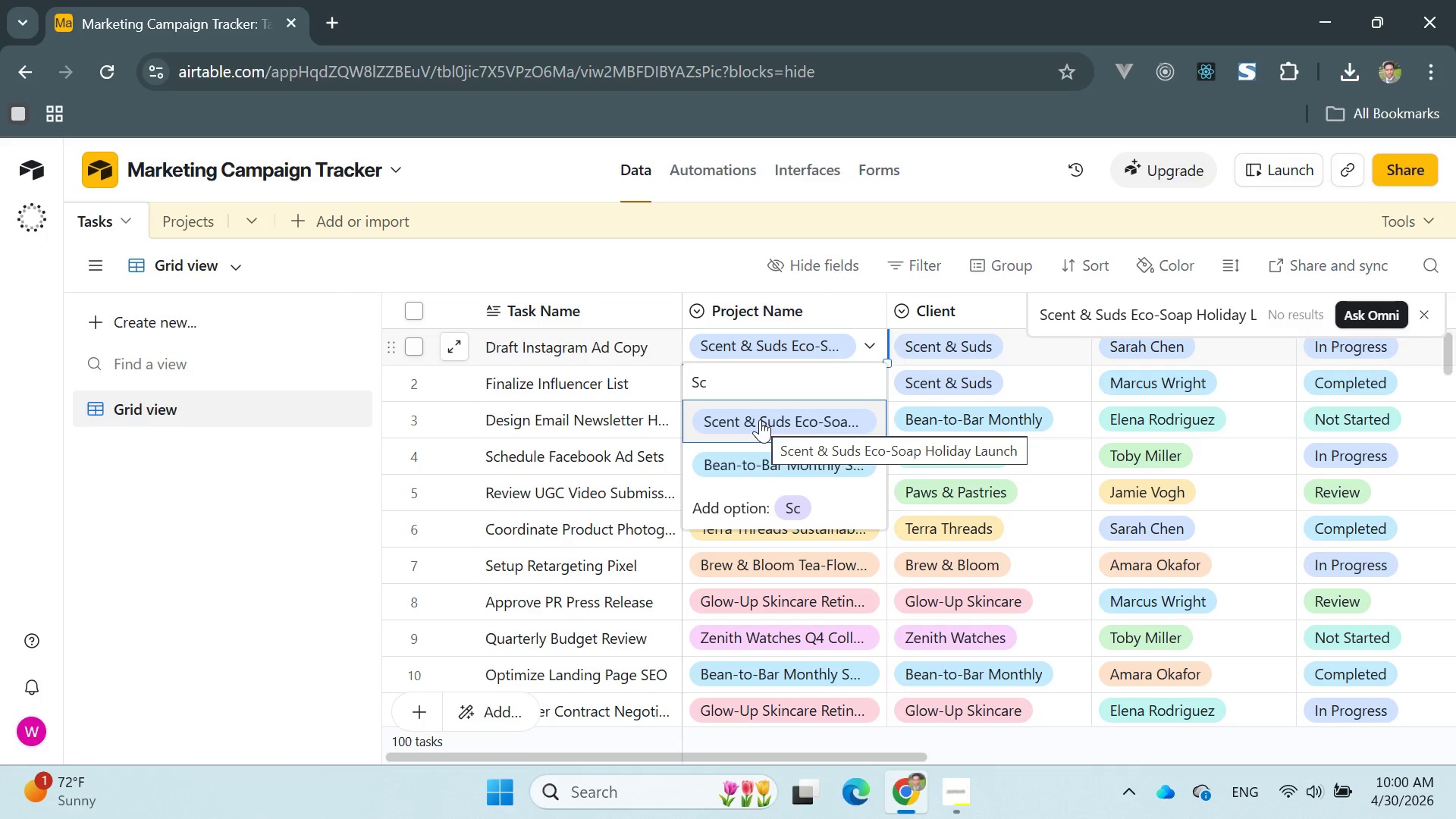 
left_click([747, 413])
 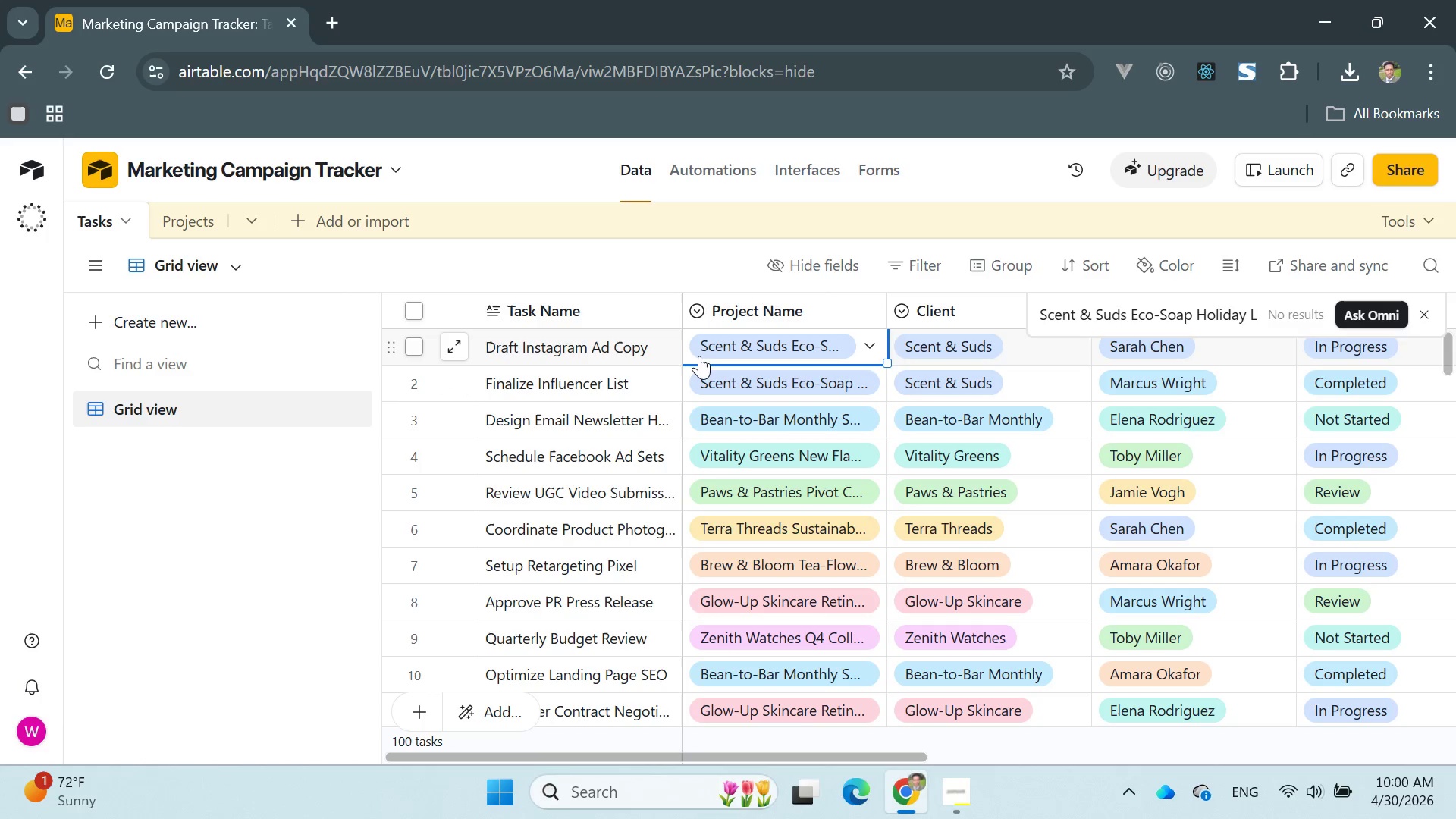 
left_click_drag(start_coordinate=[697, 348], to_coordinate=[747, 345])
 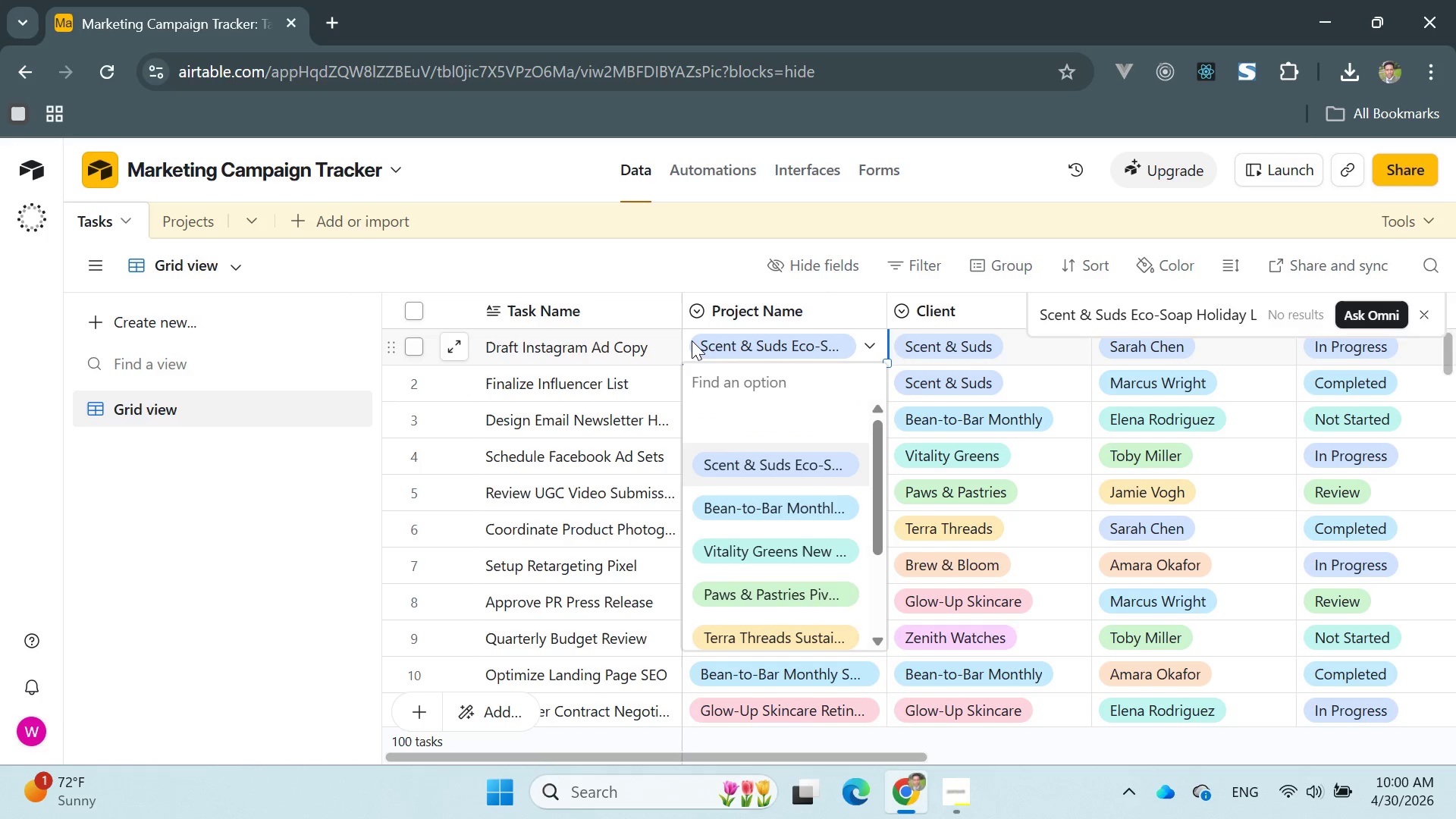 
left_click_drag(start_coordinate=[691, 340], to_coordinate=[847, 349])
 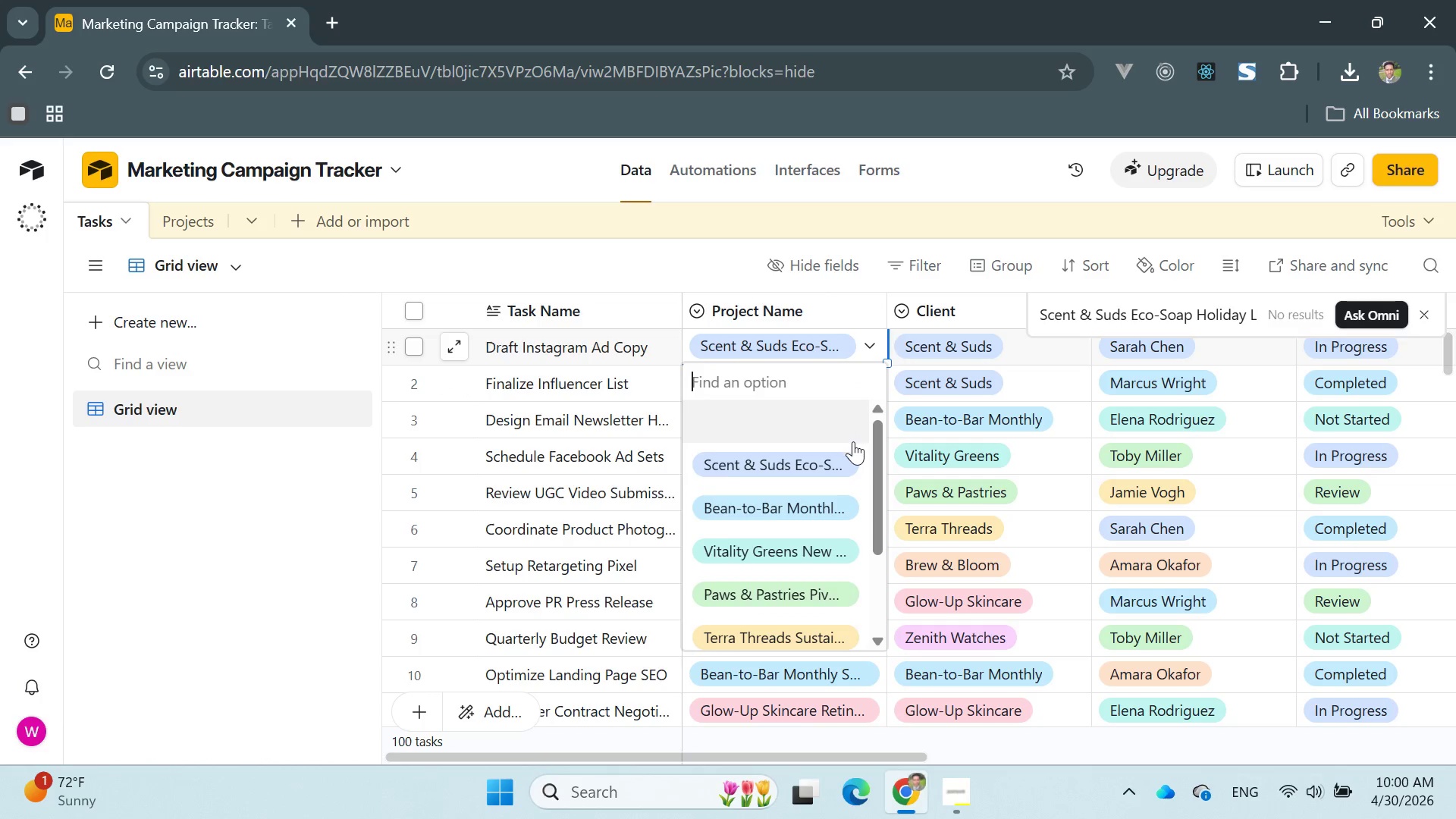 
scroll: coordinate [821, 428], scroll_direction: up, amount: 4.0
 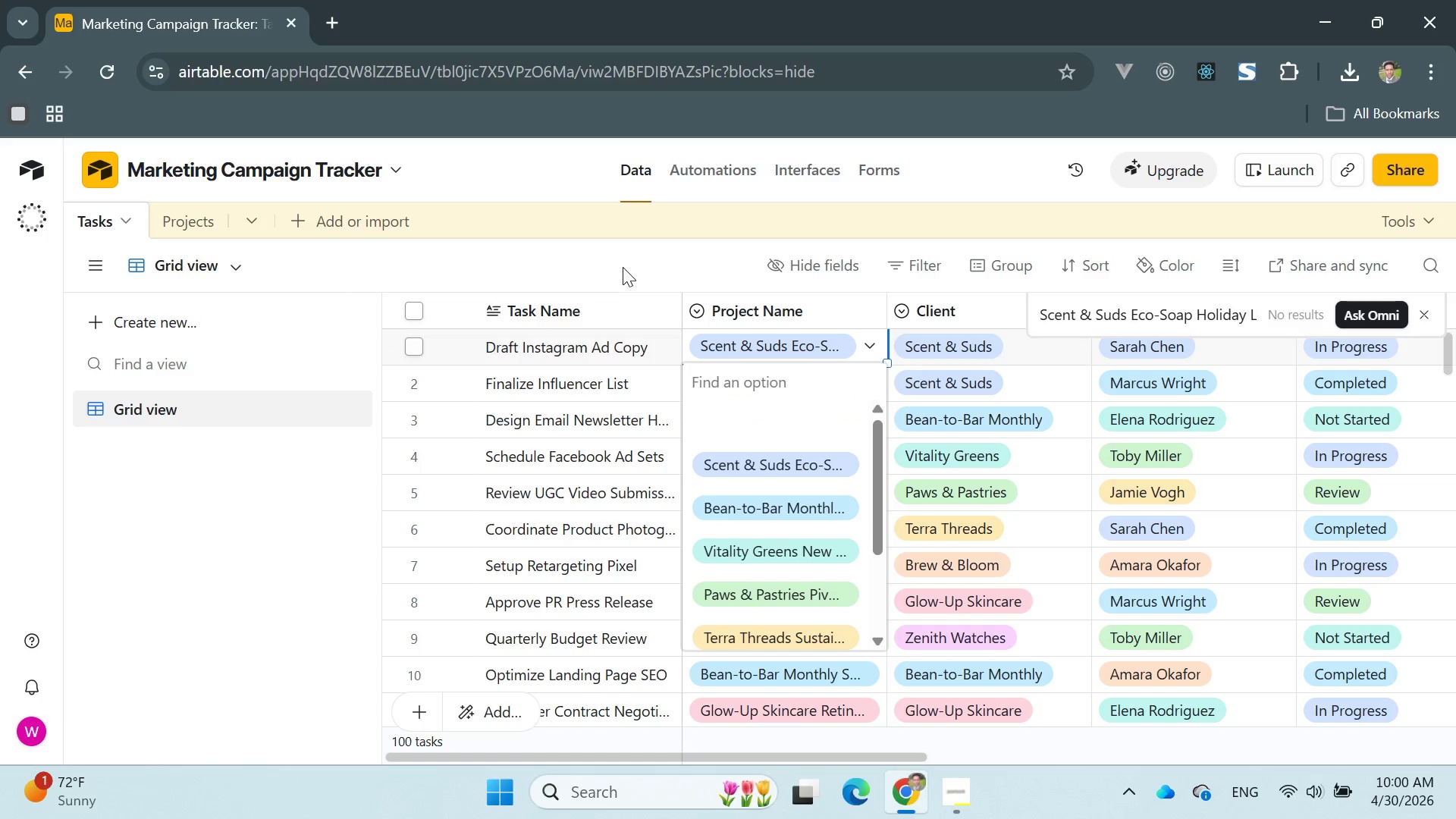 
left_click([623, 267])
 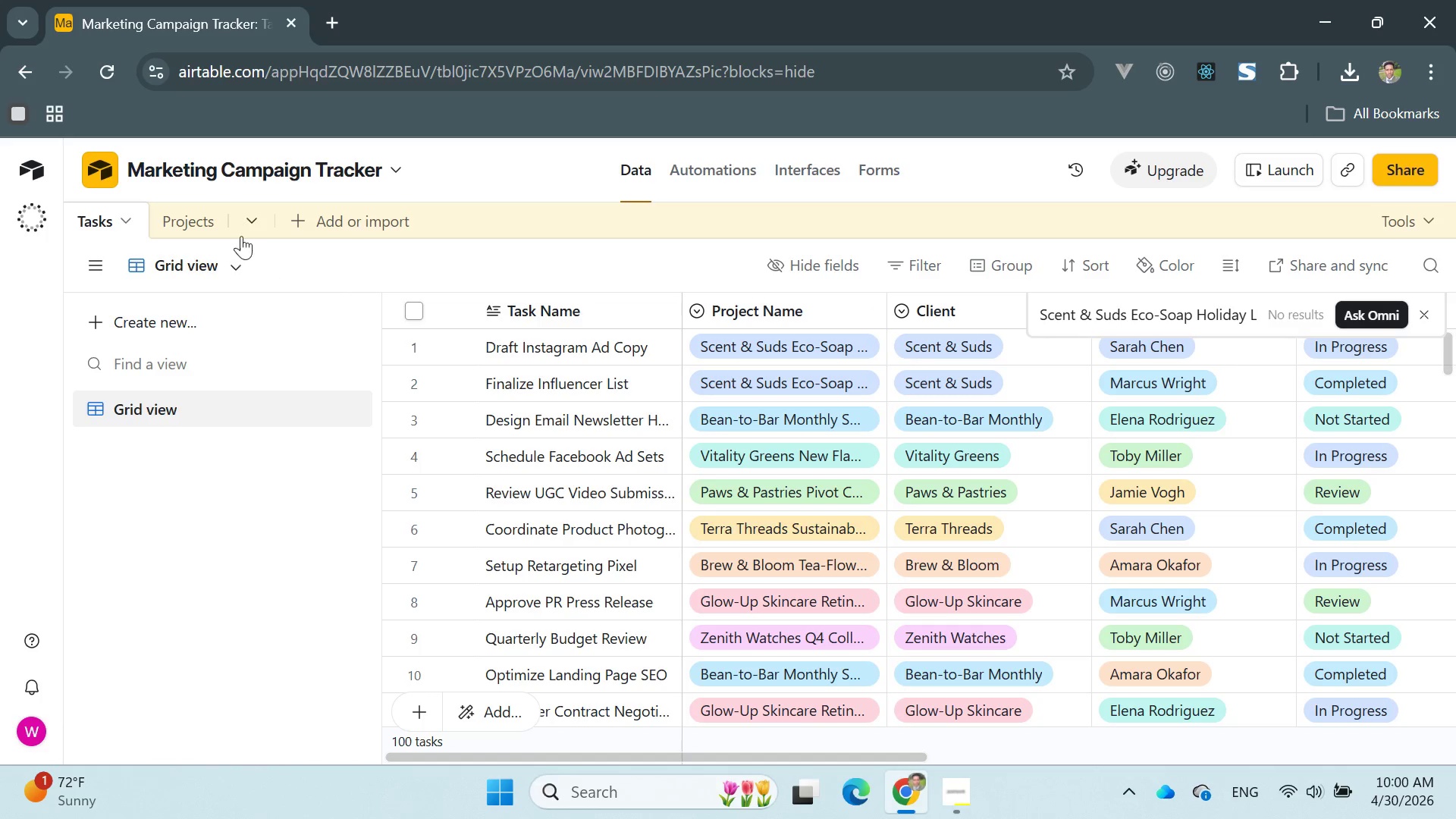 
left_click([202, 210])
 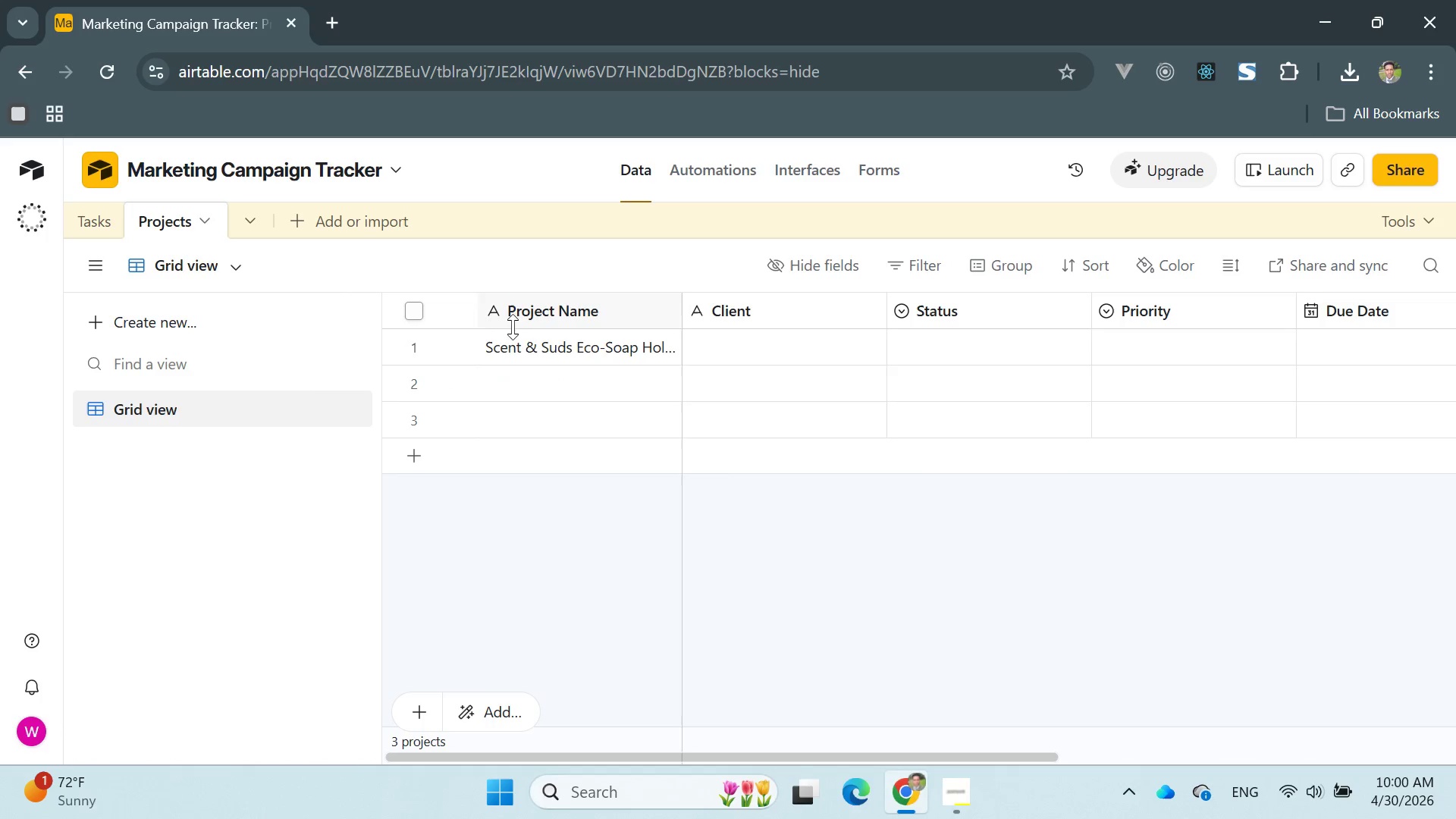 
double_click([562, 349])
 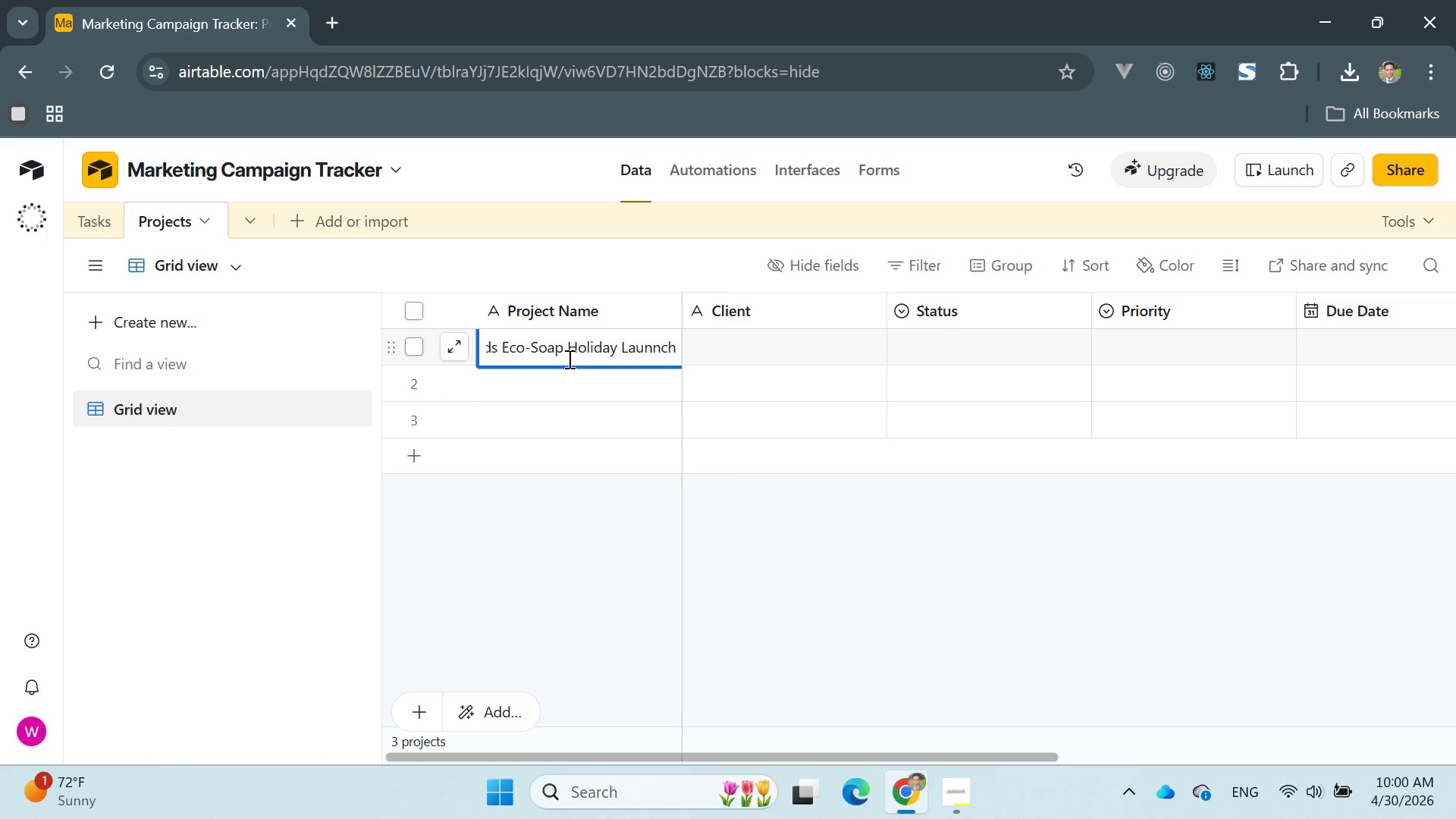 
left_click([552, 347])
 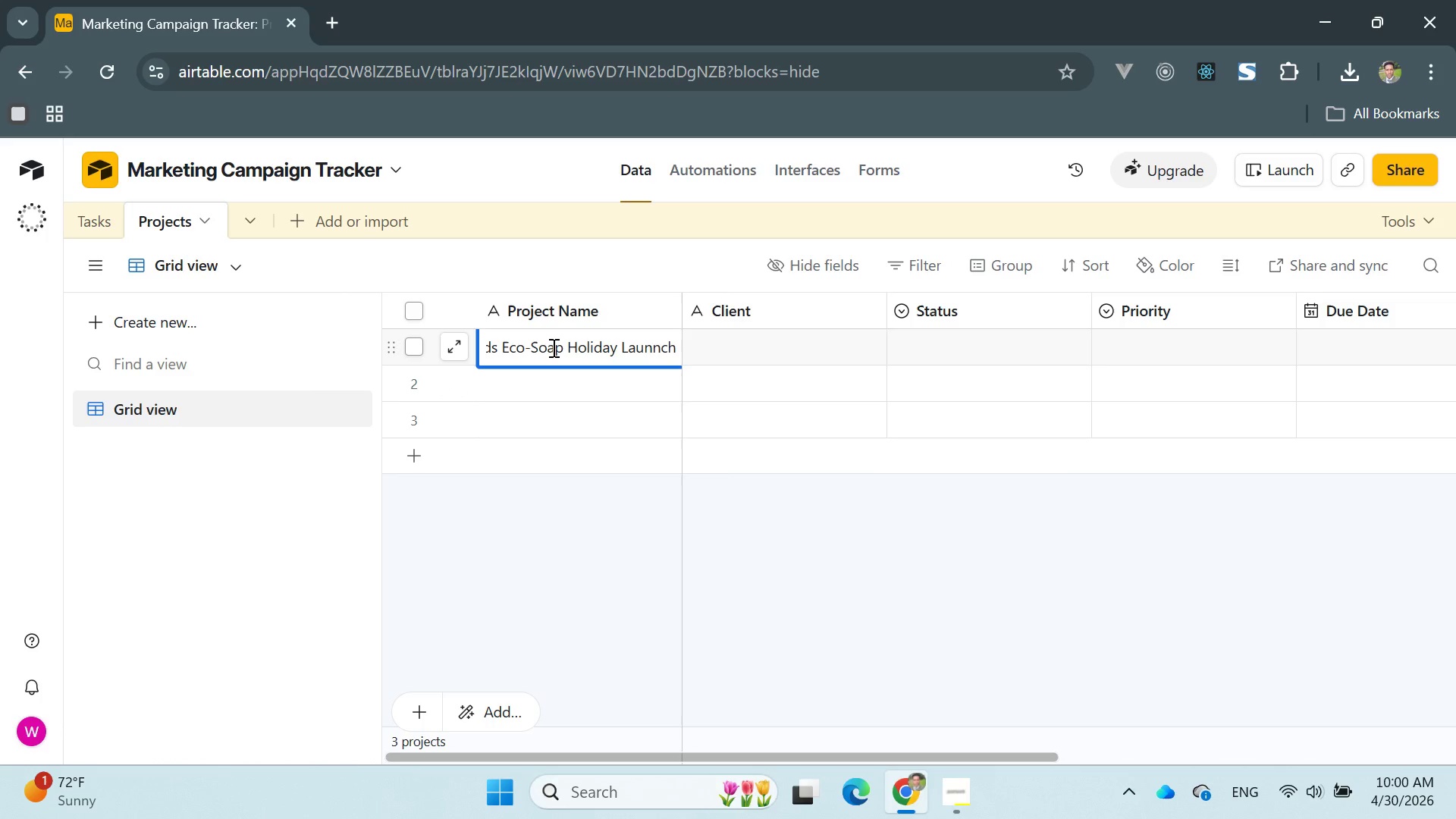 
hold_key(key=ArrowLeft, duration=1.5)
 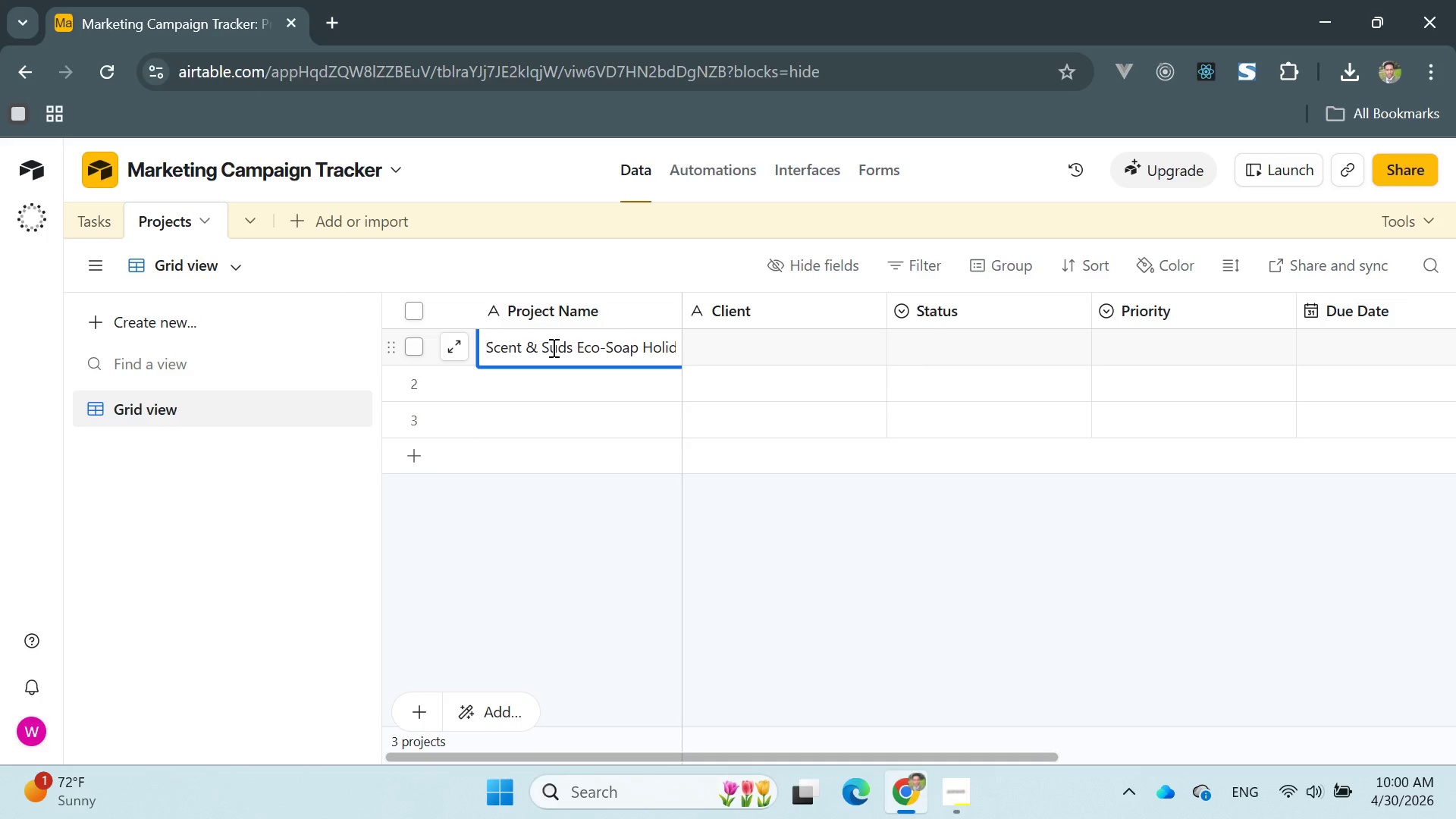 
key(ArrowLeft)
 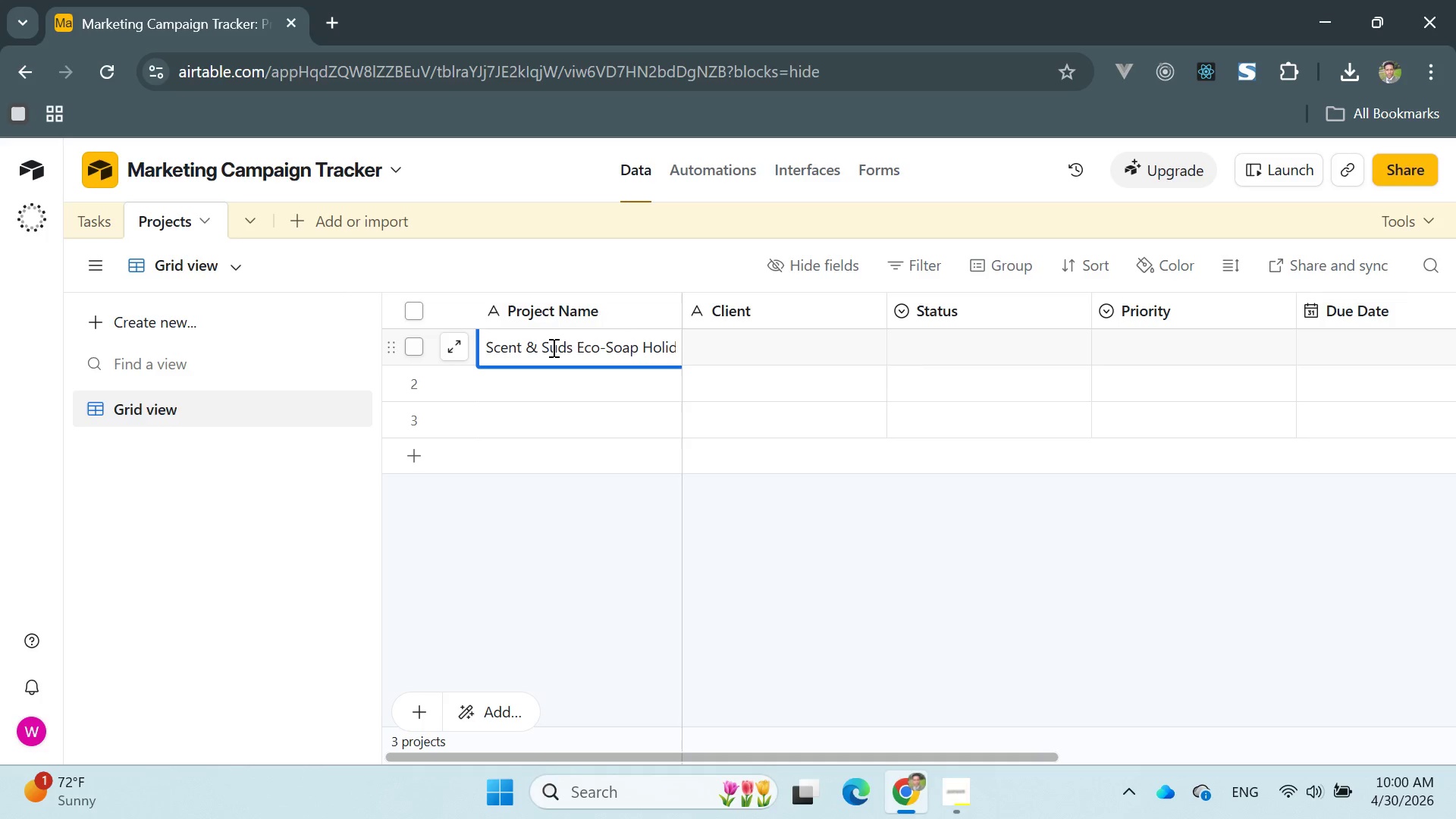 
key(ArrowLeft)
 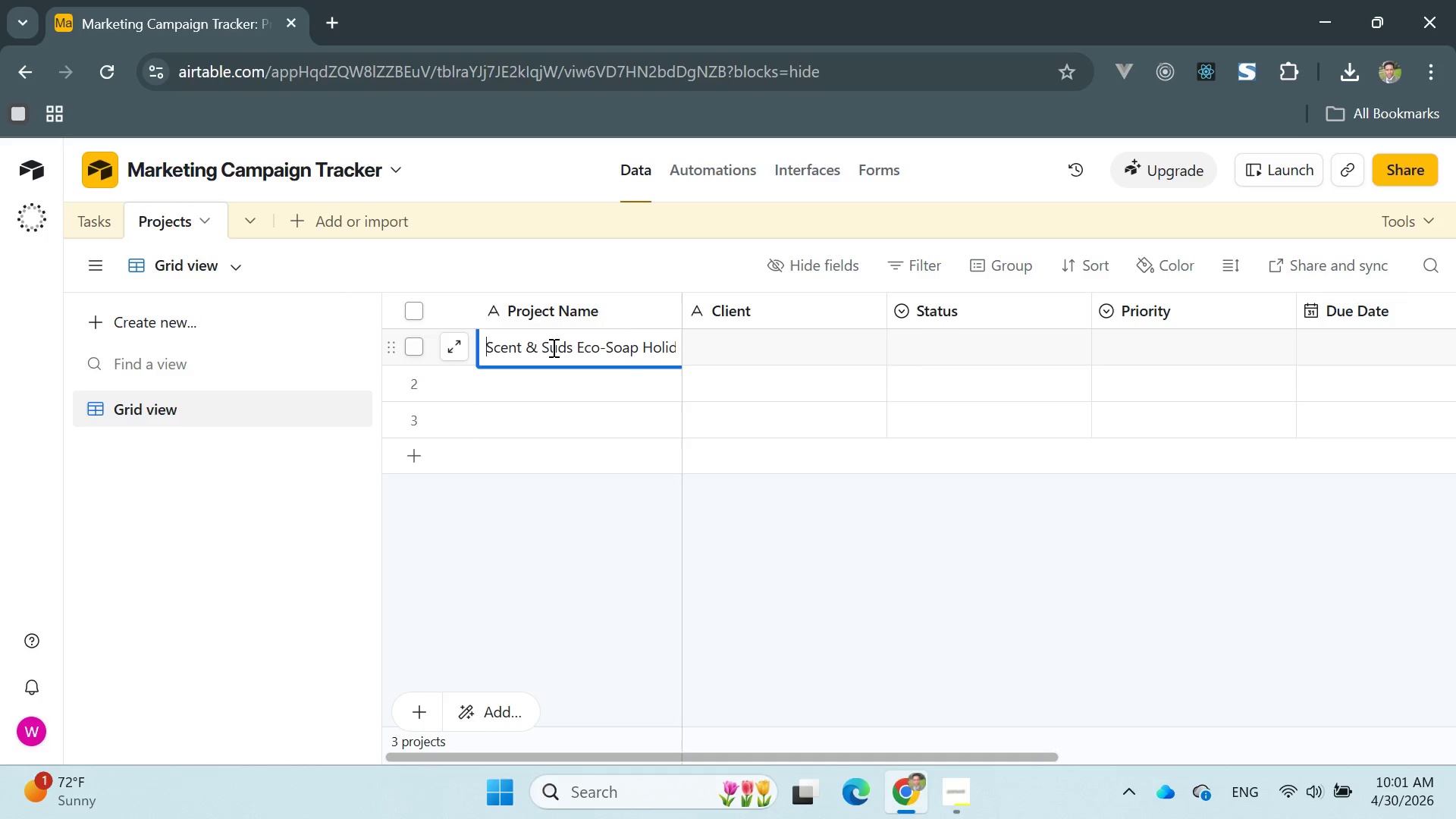 
wait(6.73)
 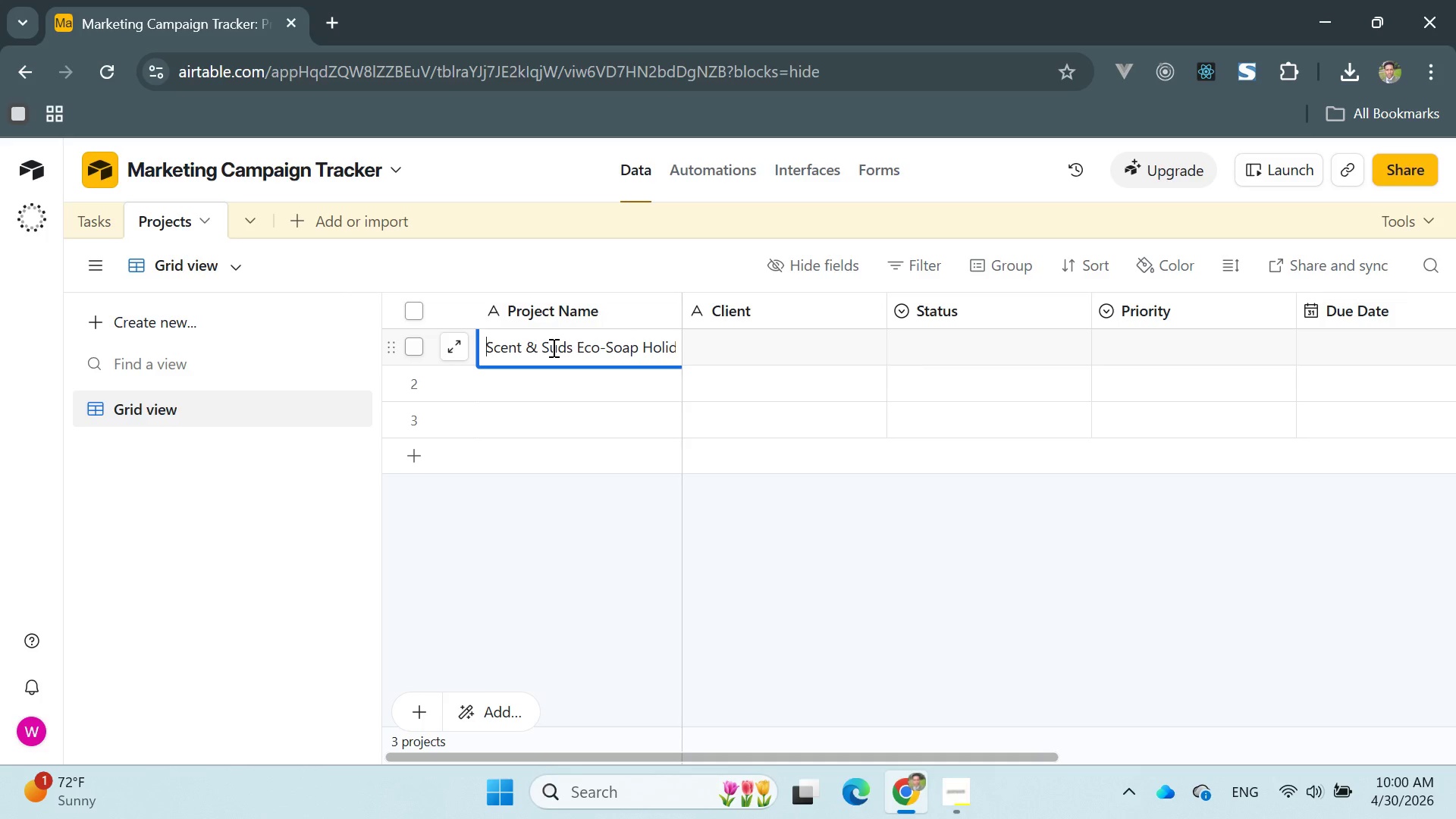 
key(End)
 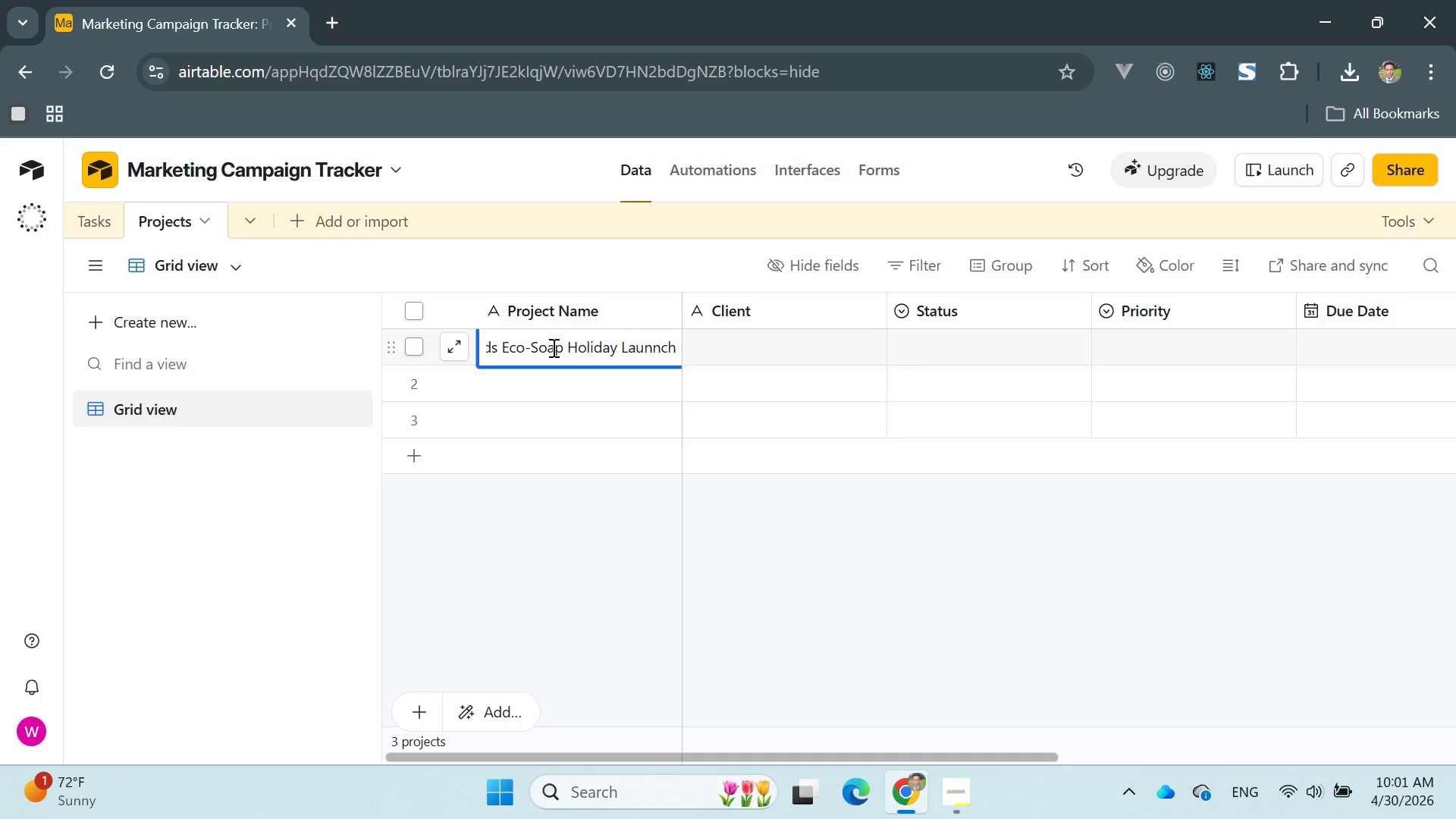 
key(ArrowRight)
 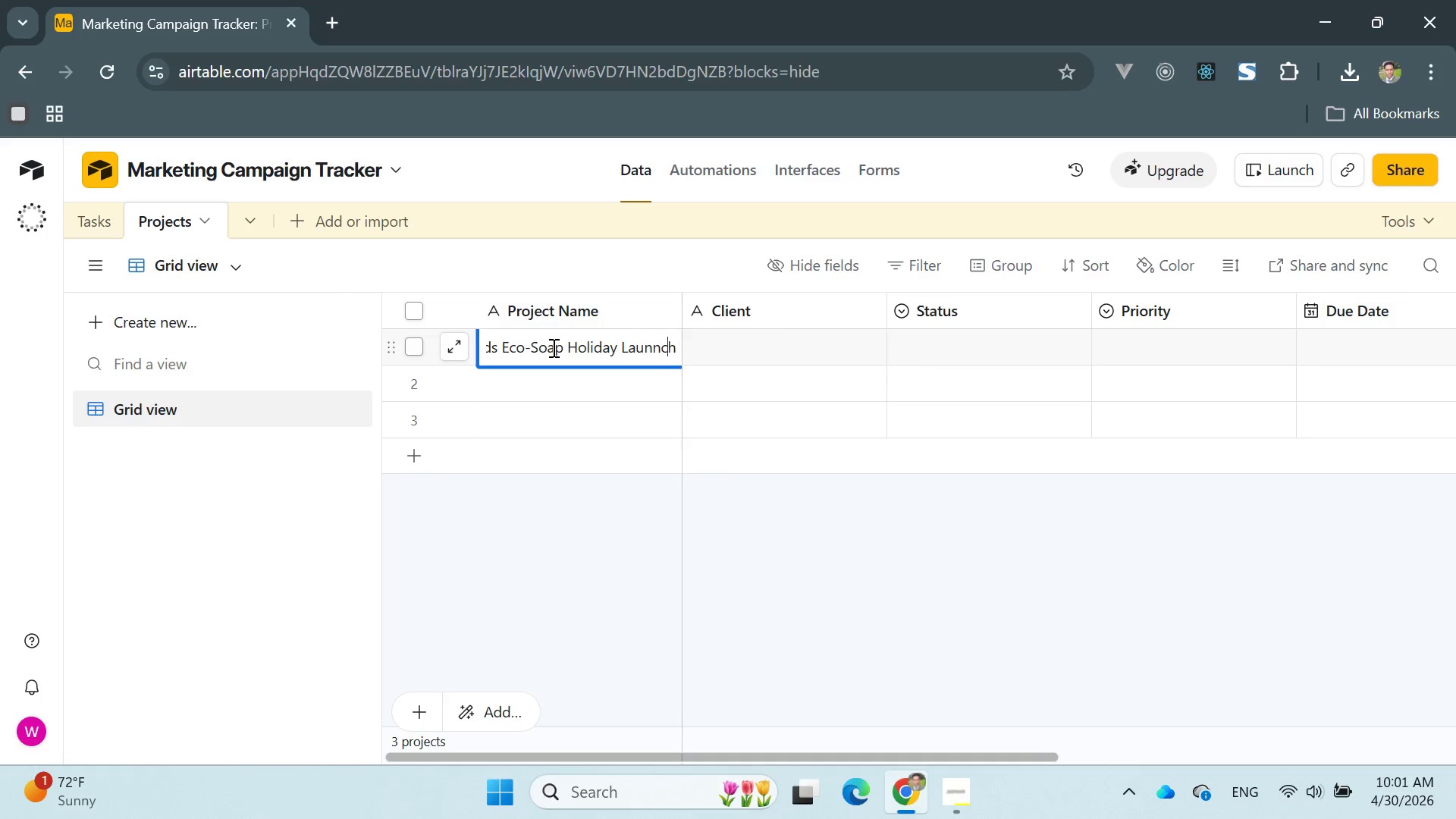 
hold_key(key=ArrowLeft, duration=1.06)
 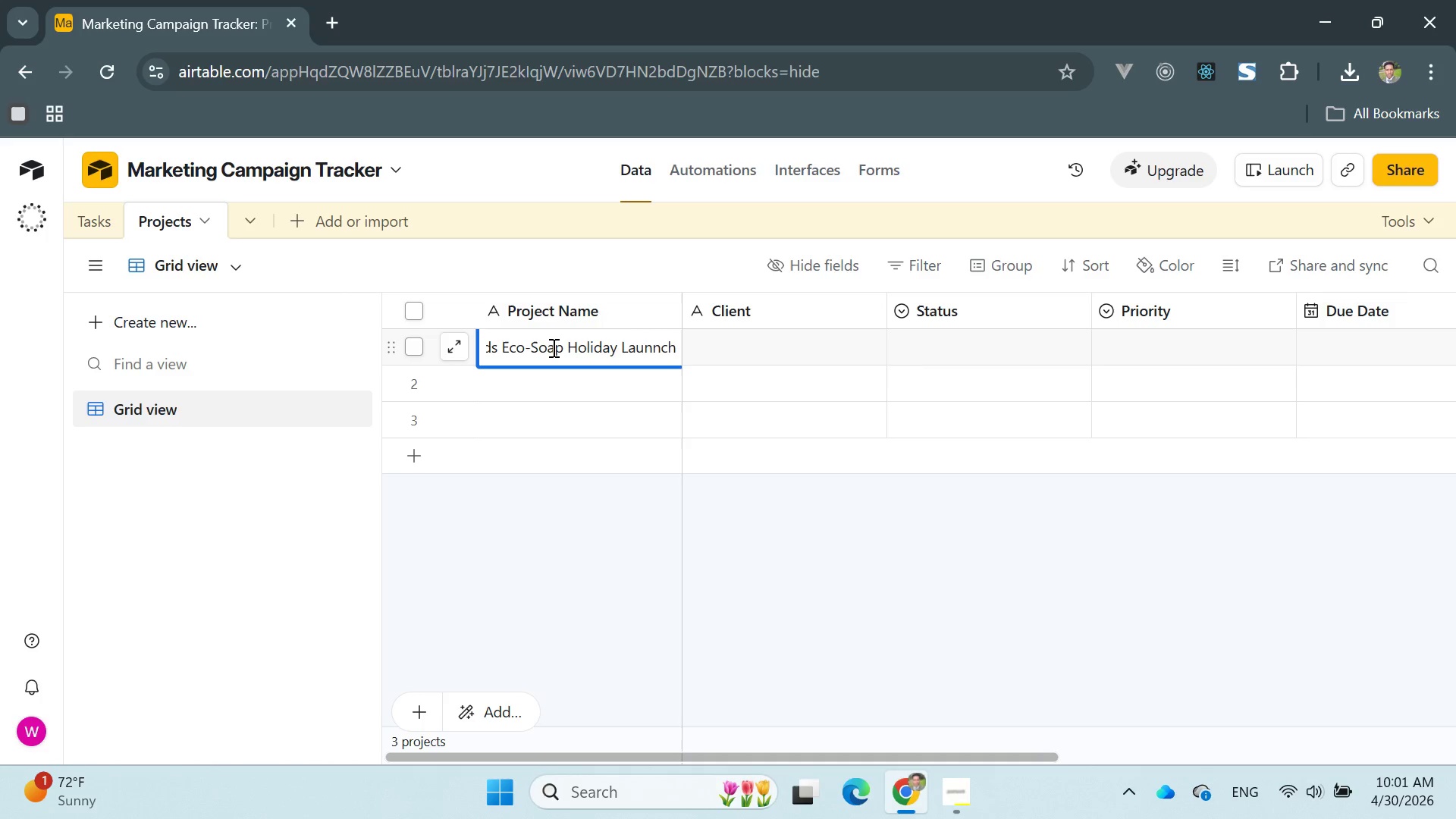 
hold_key(key=ArrowLeft, duration=3.77)
 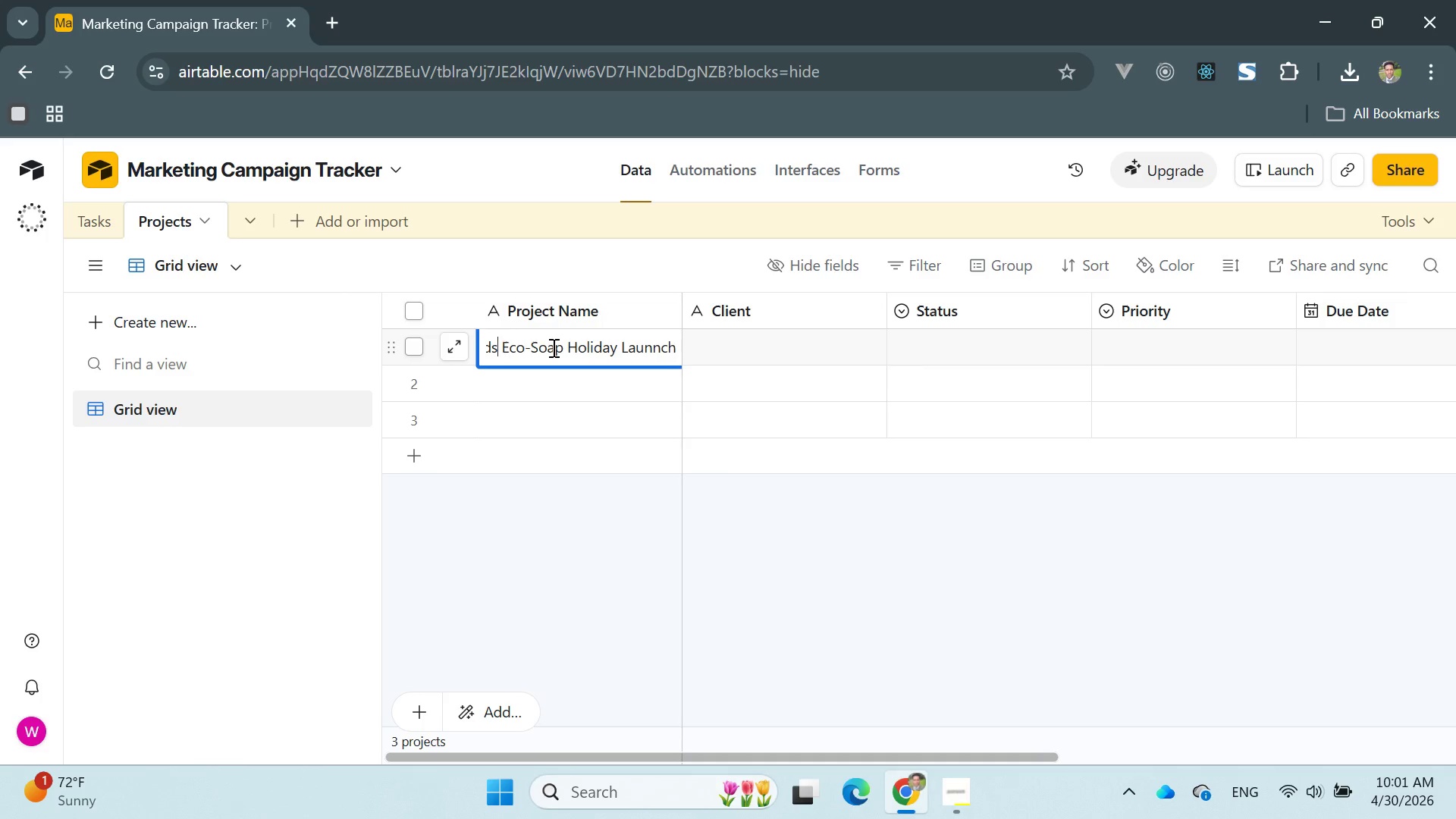 
hold_key(key=ArrowLeft, duration=1.27)
 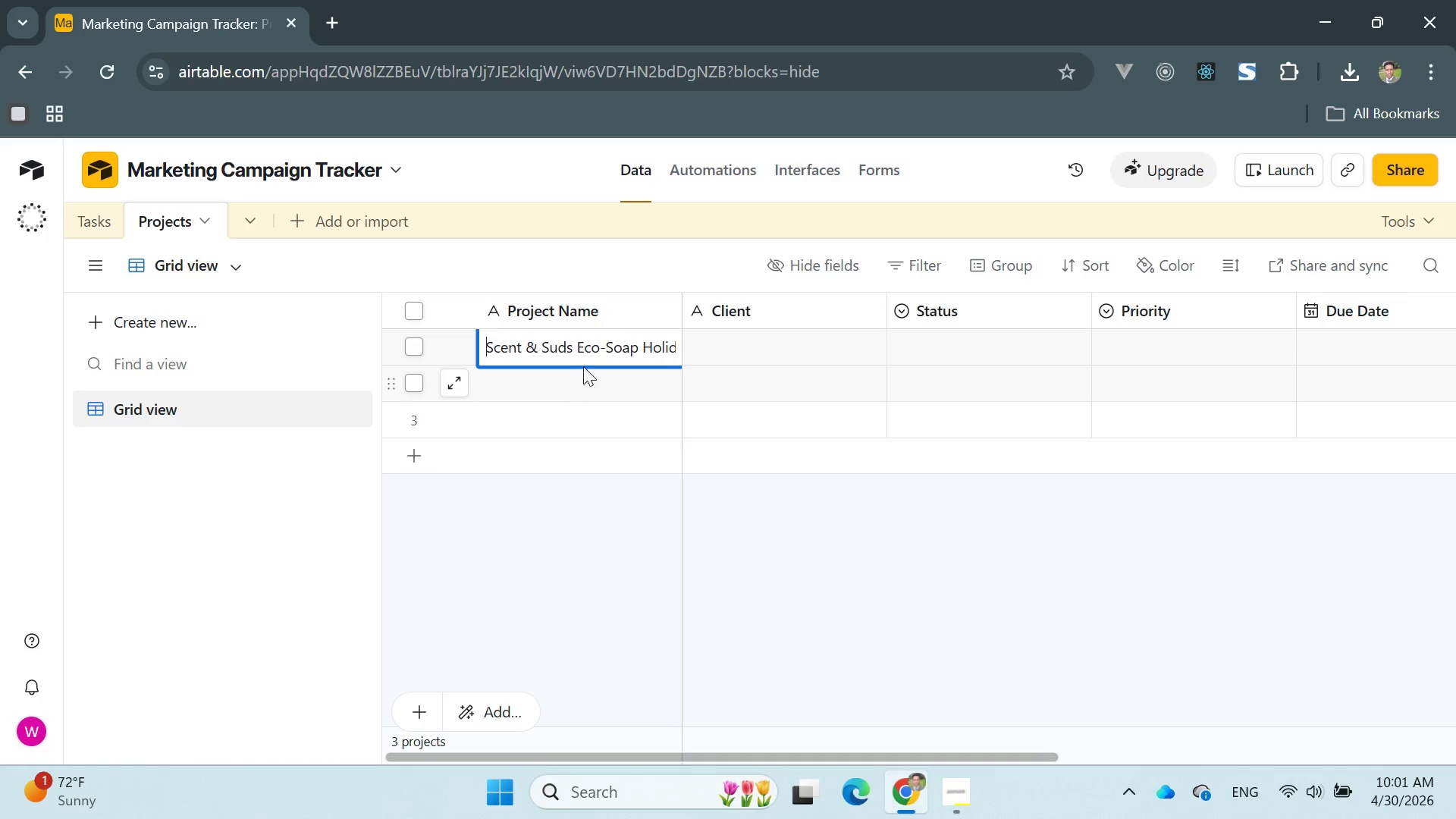 
wait(5.94)
 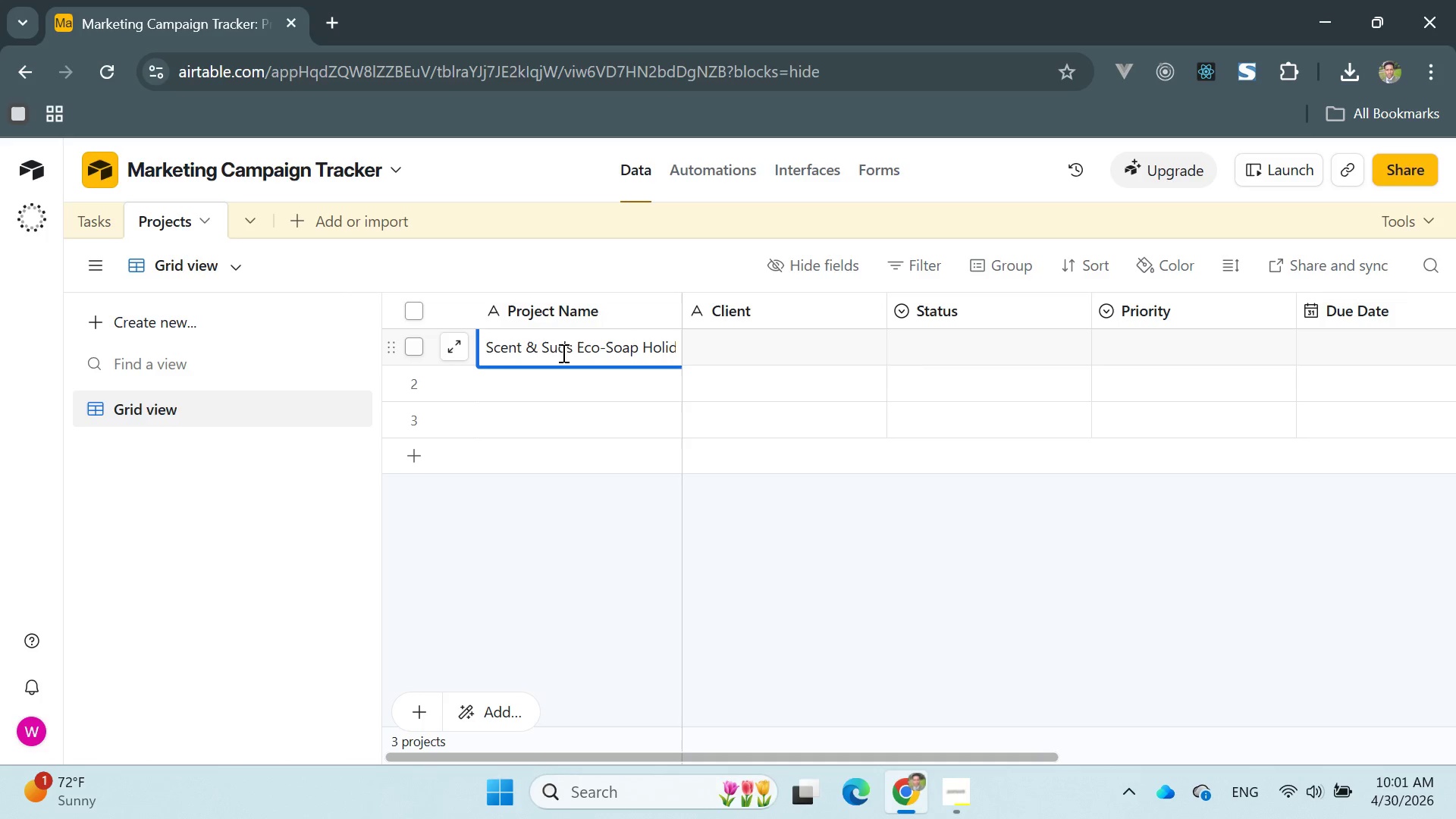 
left_click([623, 347])
 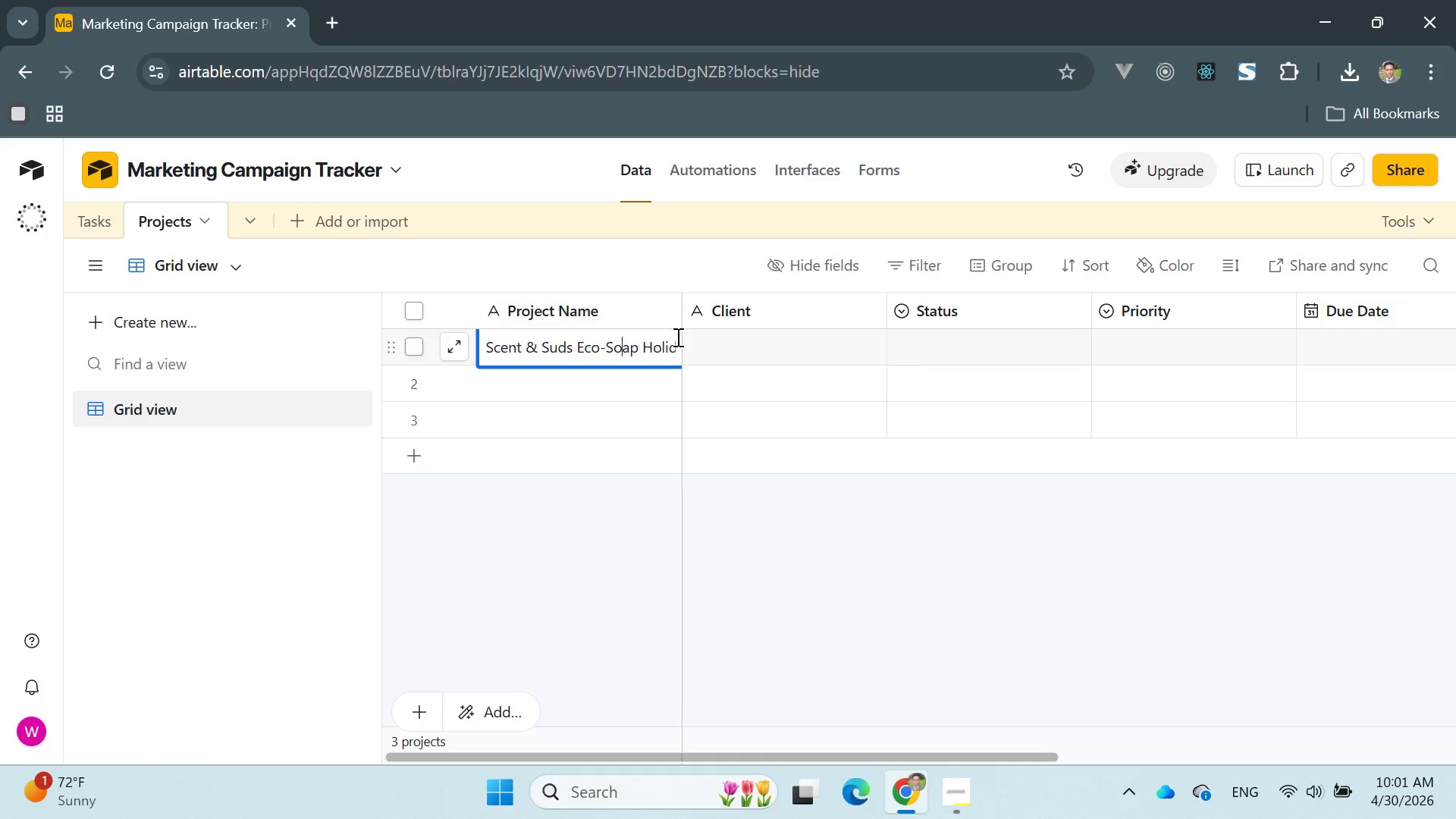 
left_click([640, 348])
 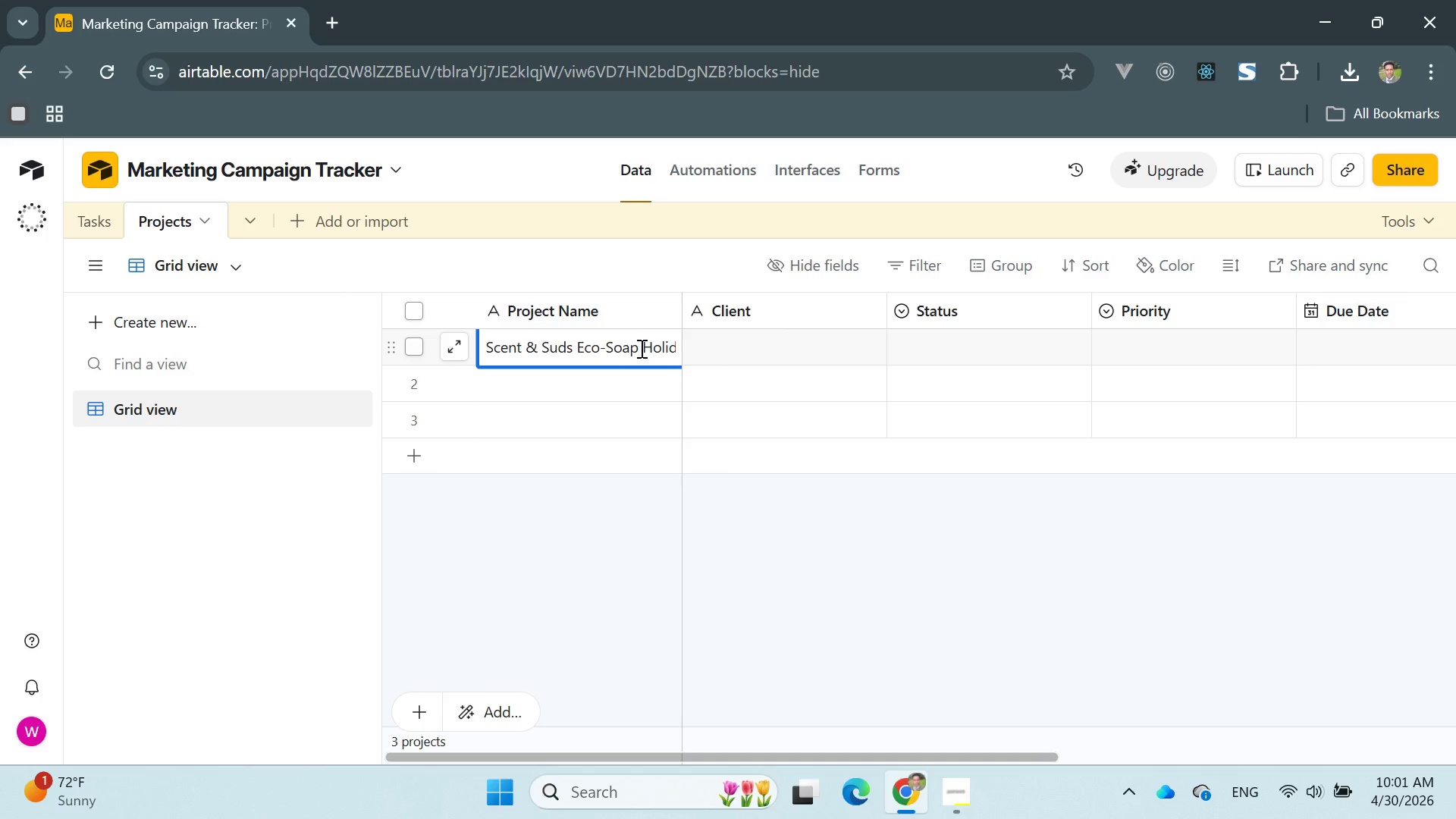 
hold_key(key=ArrowRight, duration=0.73)
 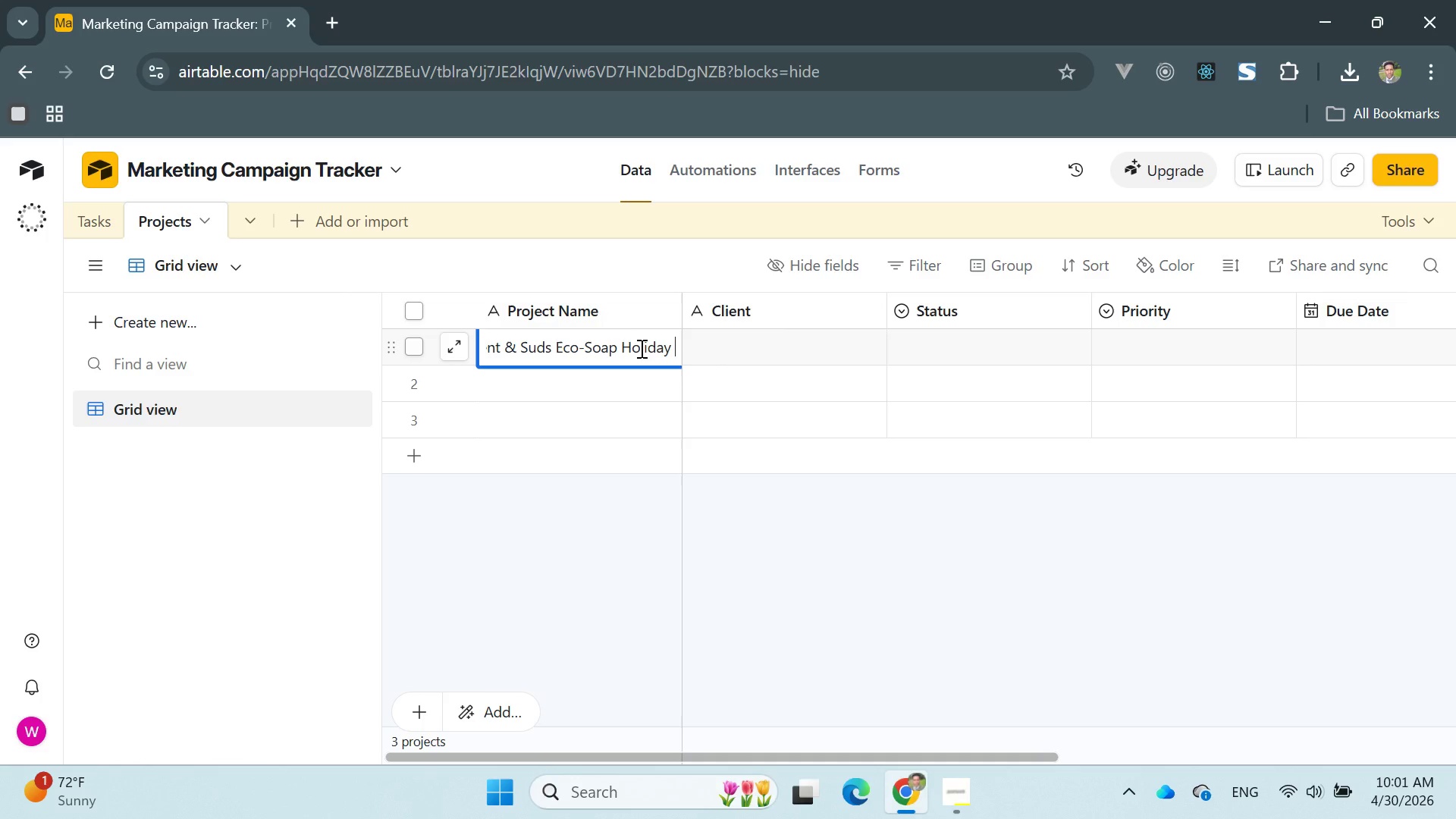 
key(ArrowRight)
 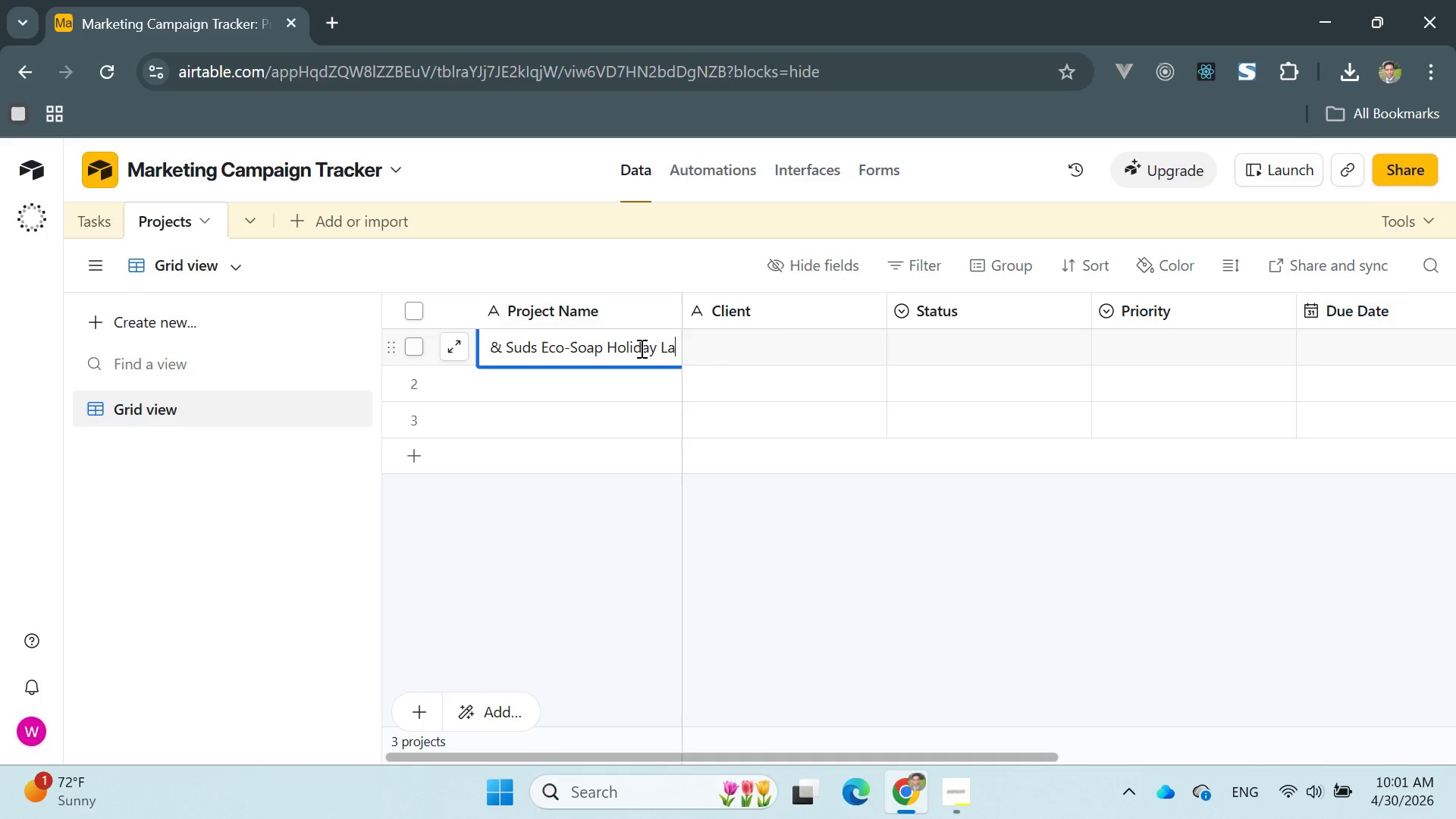 
key(ArrowRight)
 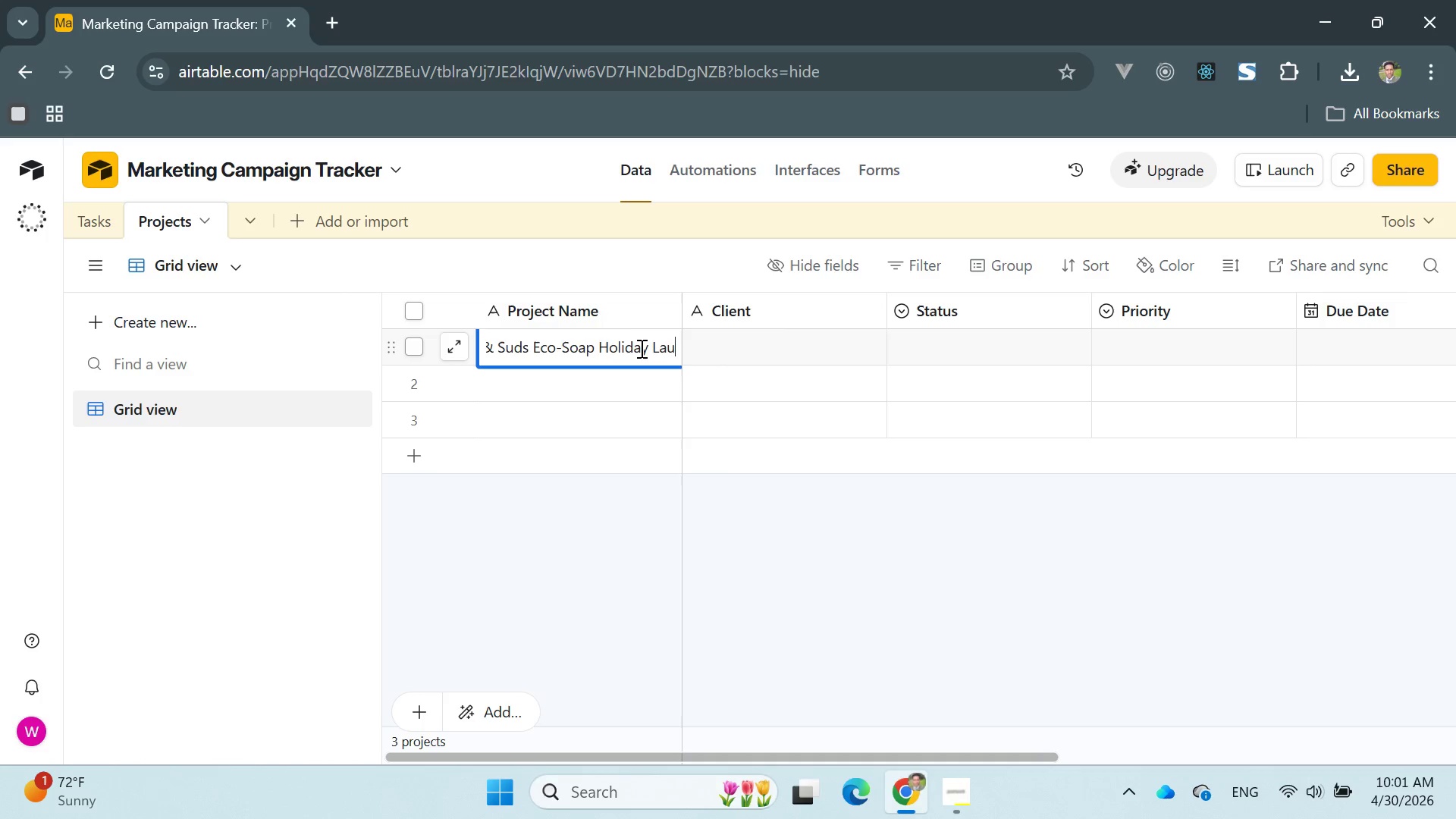 
hold_key(key=ArrowRight, duration=0.59)
 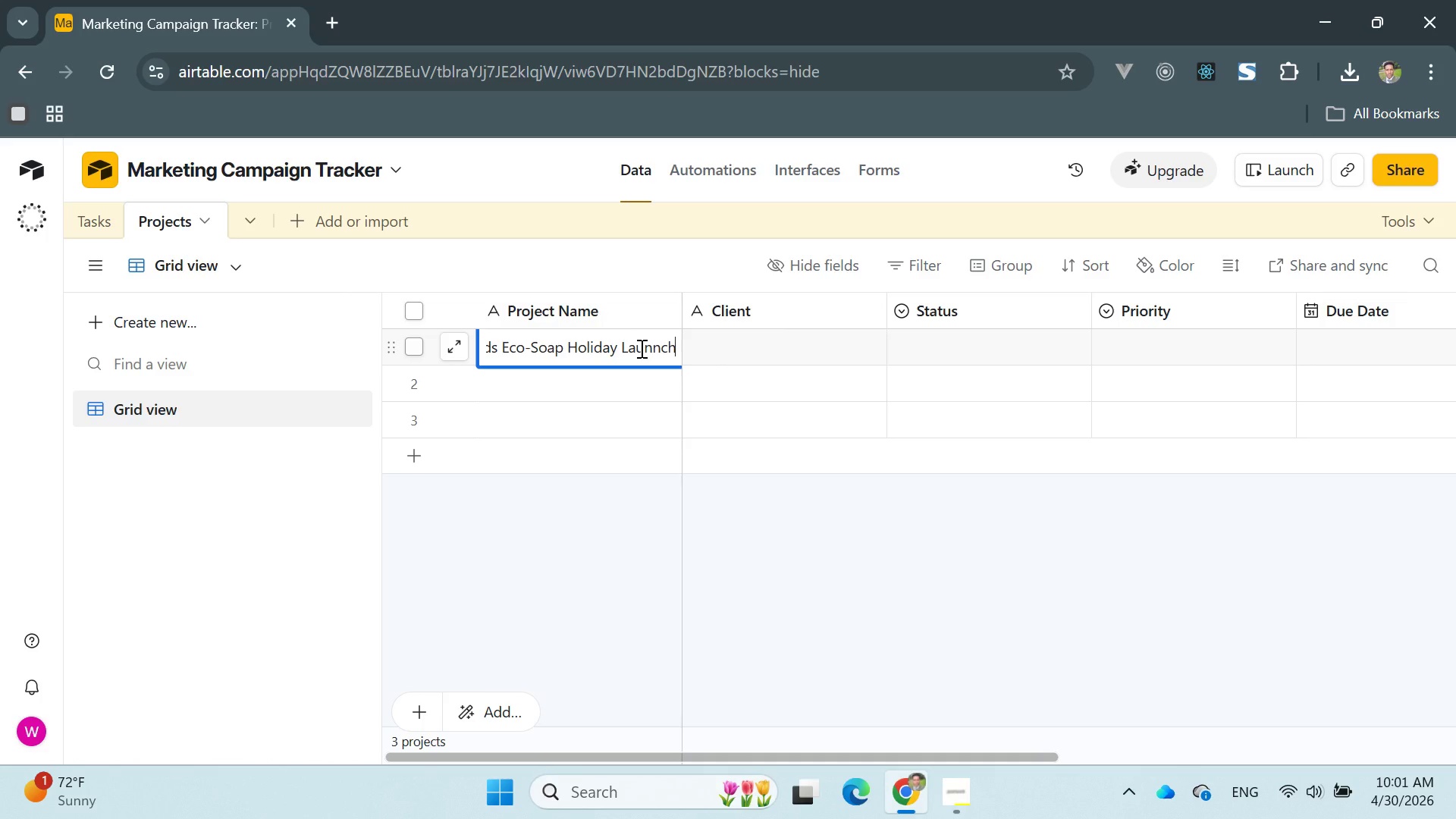 
key(ArrowLeft)
 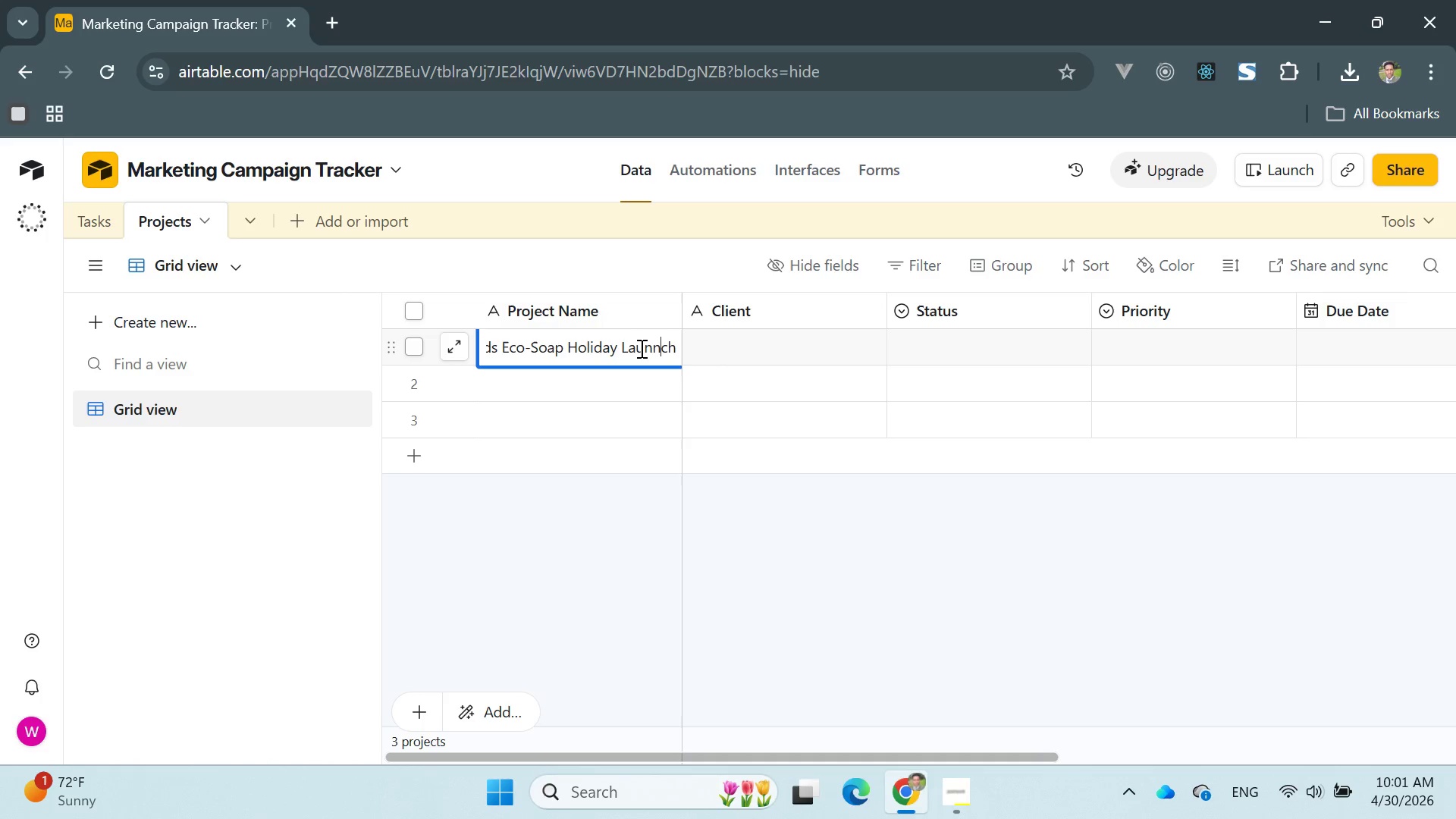 
key(ArrowLeft)
 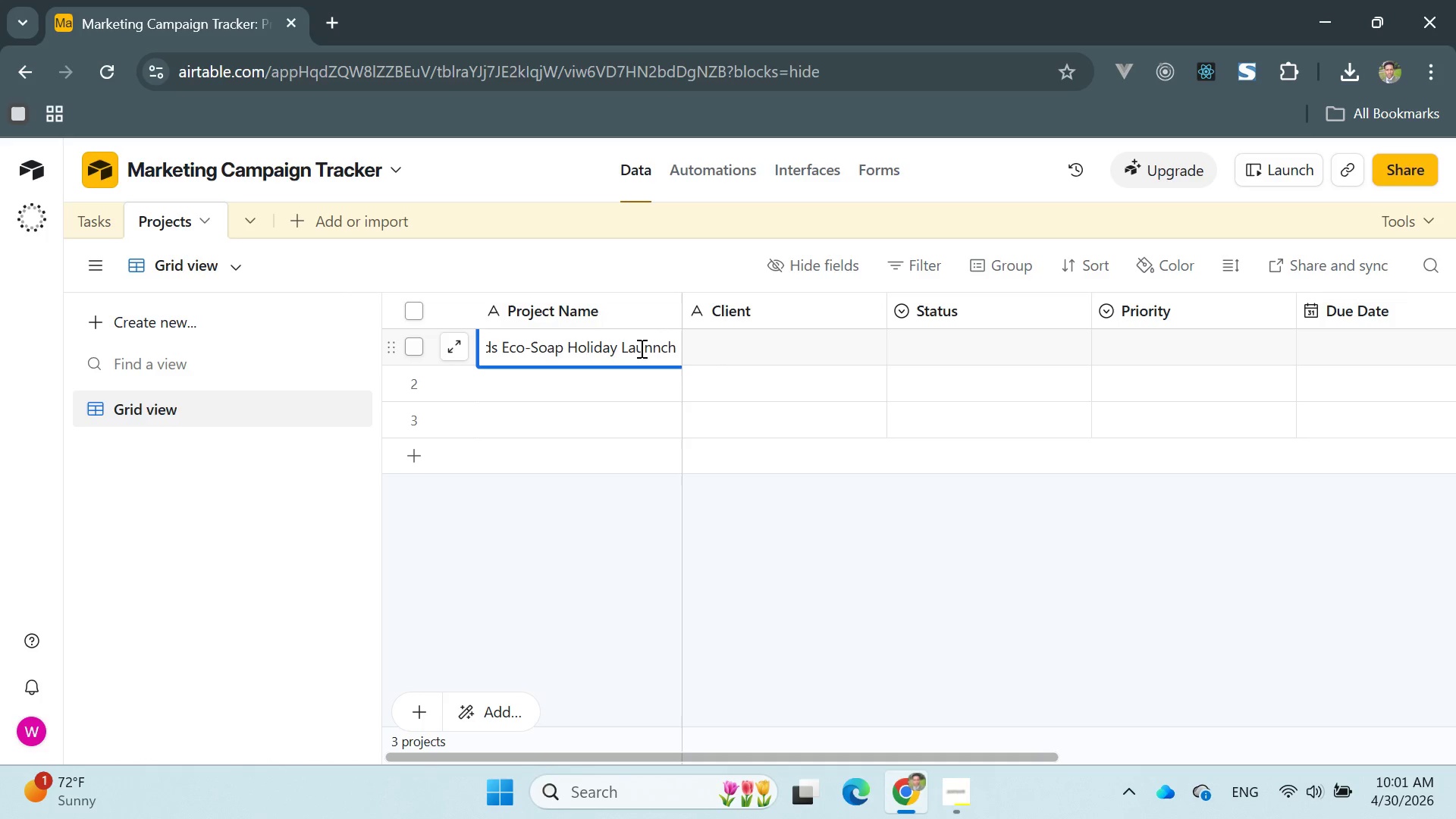 
key(Backspace)
 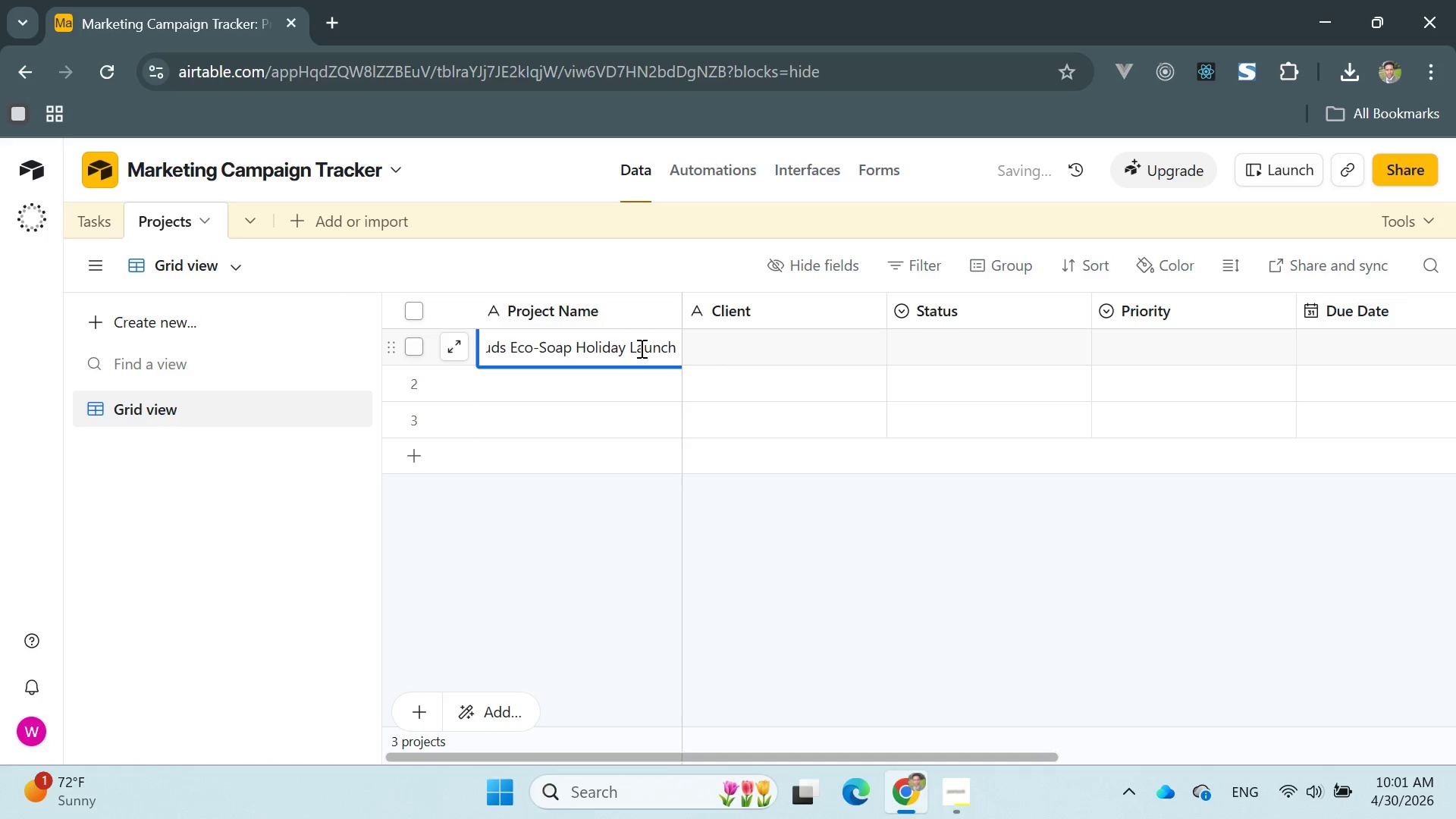 
double_click([640, 348])
 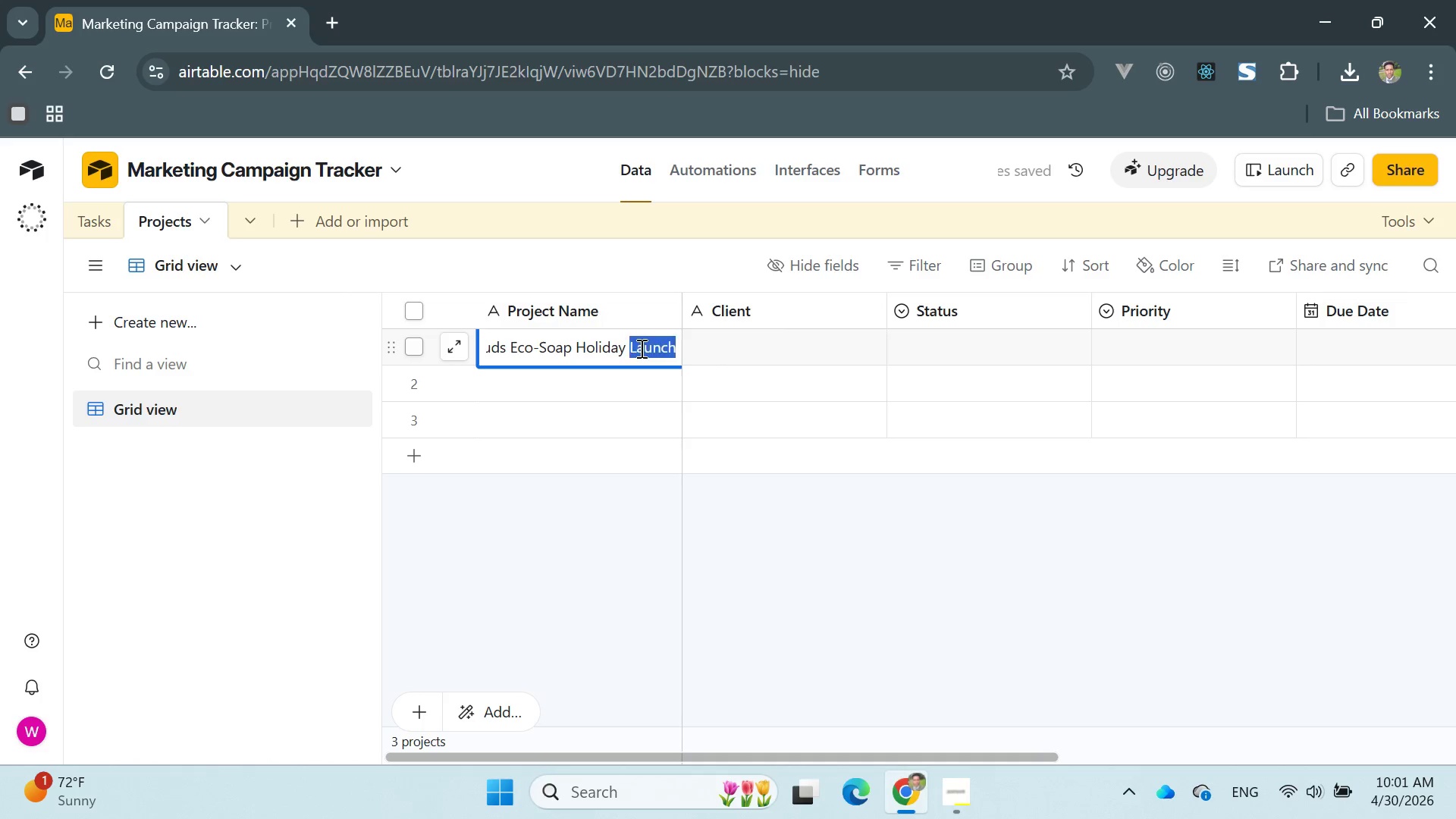 
triple_click([640, 348])
 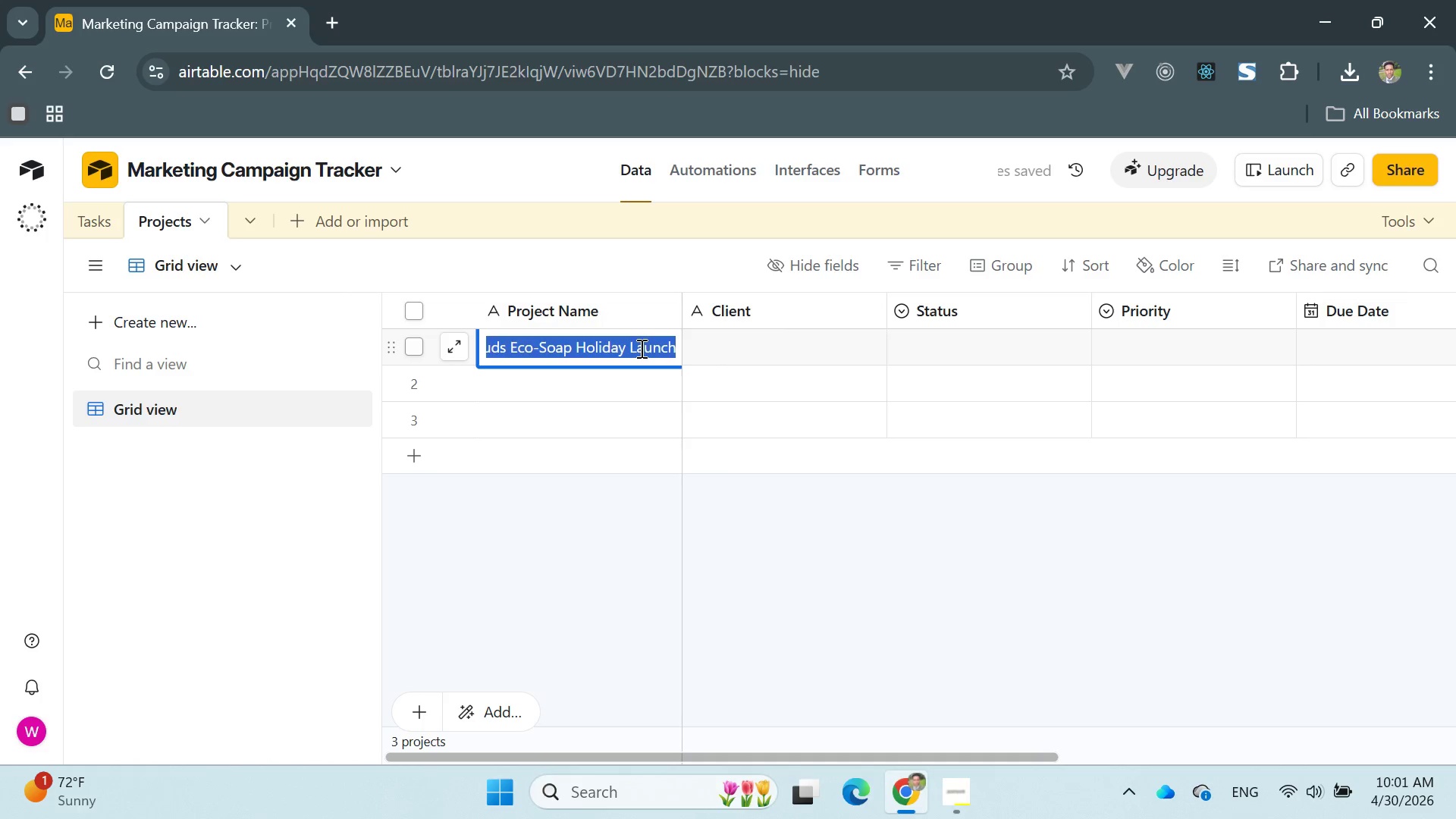 
triple_click([640, 348])
 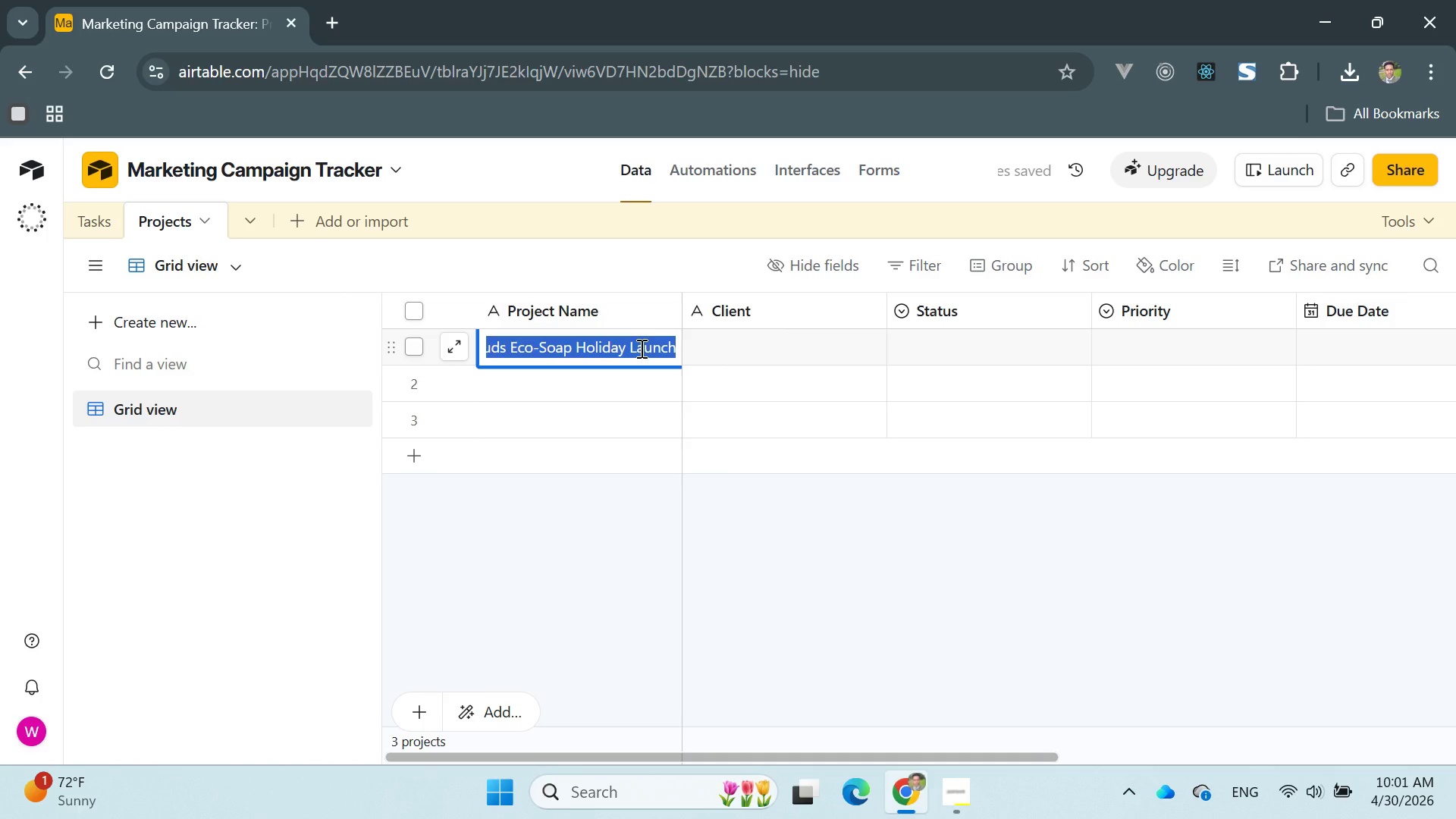 
key(Control+C)
 